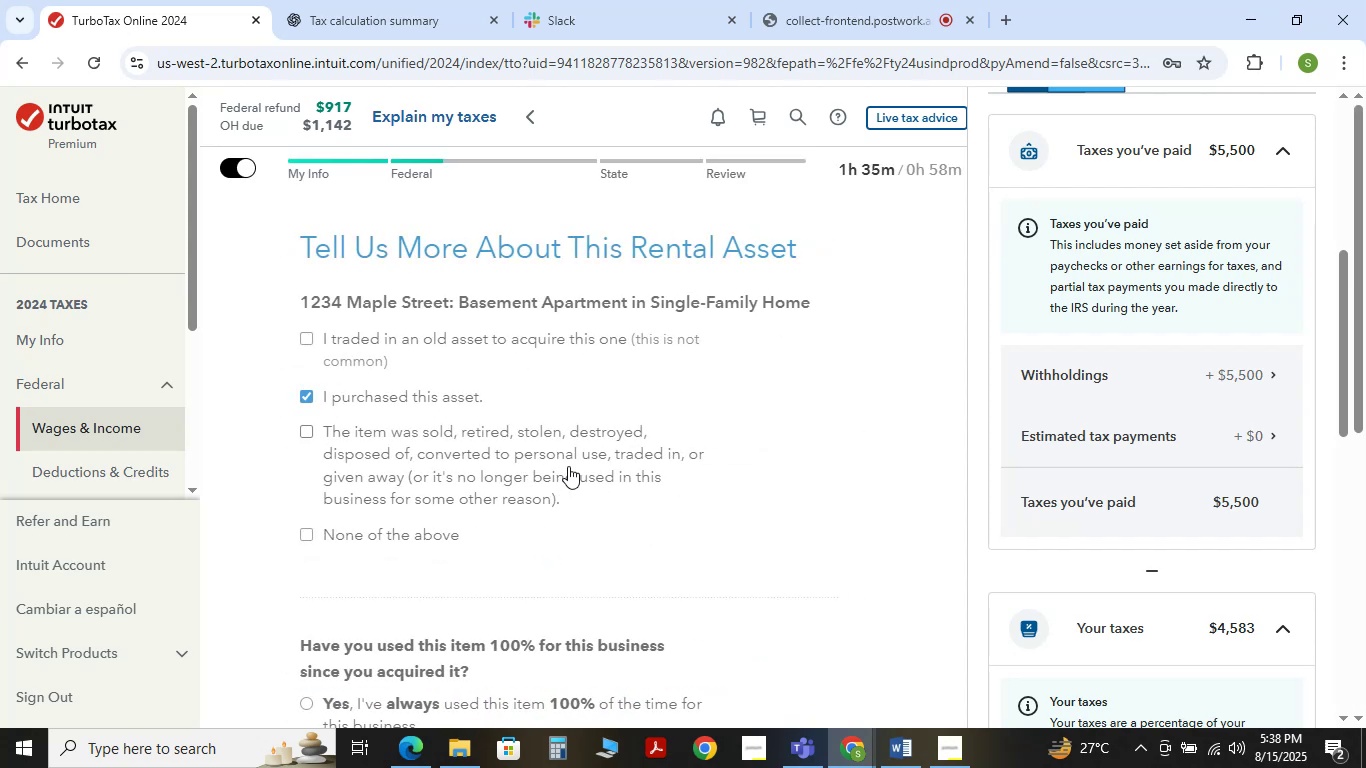 
scroll: coordinate [527, 466], scroll_direction: down, amount: 4.0
 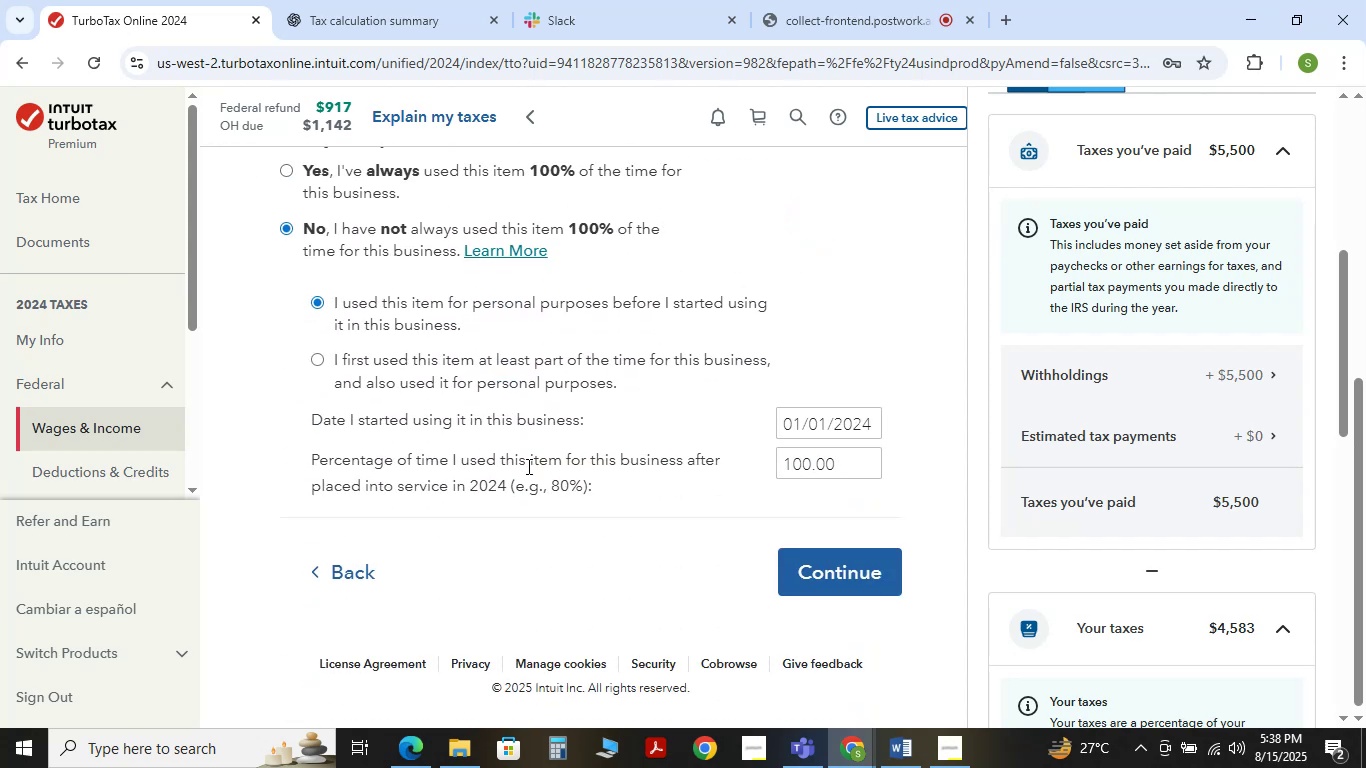 
scroll: coordinate [527, 466], scroll_direction: up, amount: 2.0
 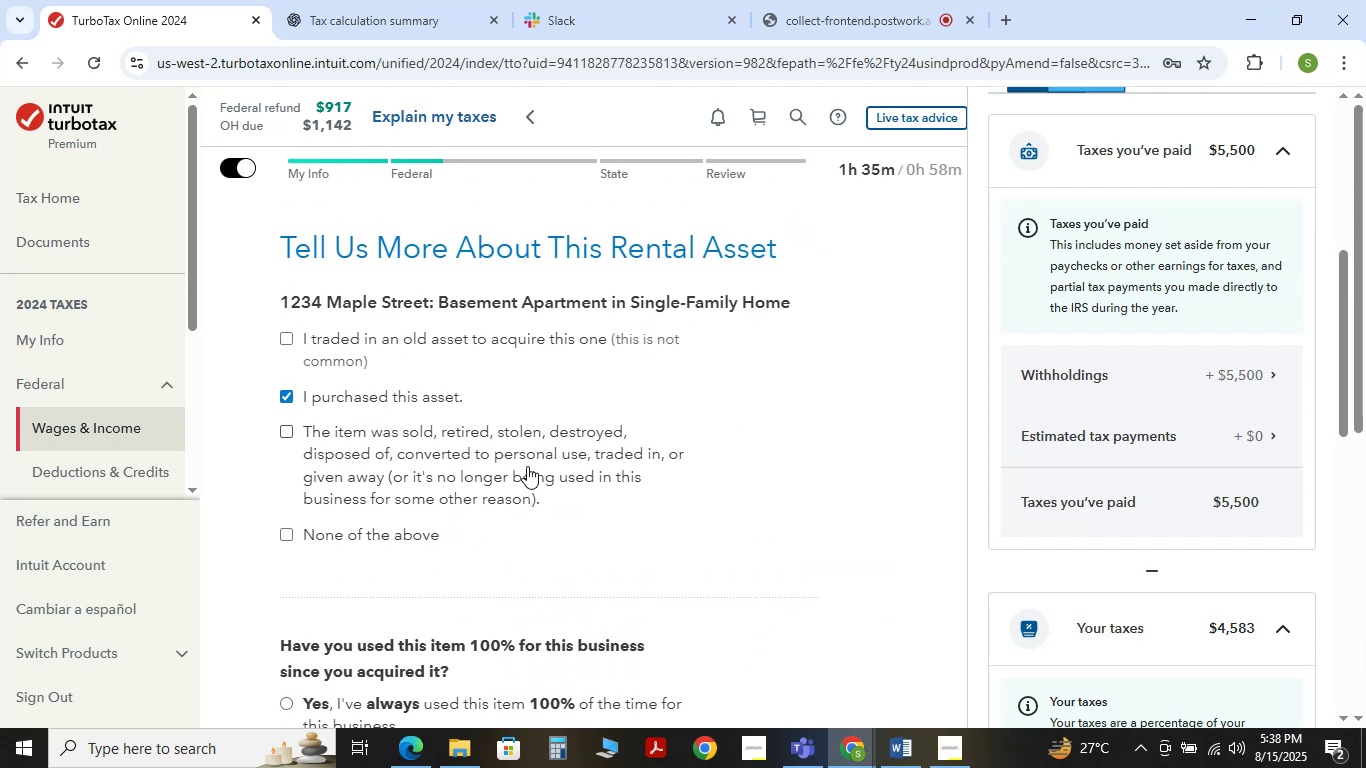 
scroll: coordinate [831, 592], scroll_direction: down, amount: 5.0
 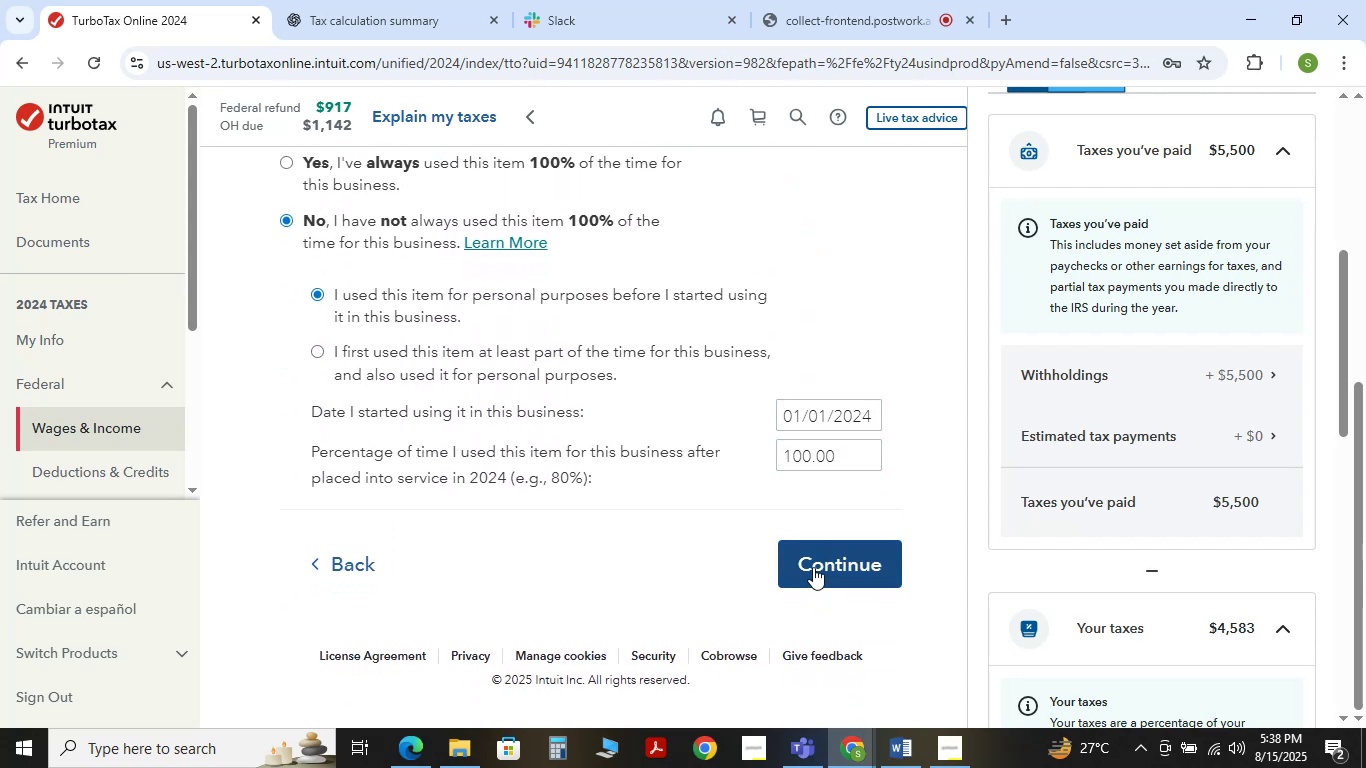 
left_click([813, 567])
 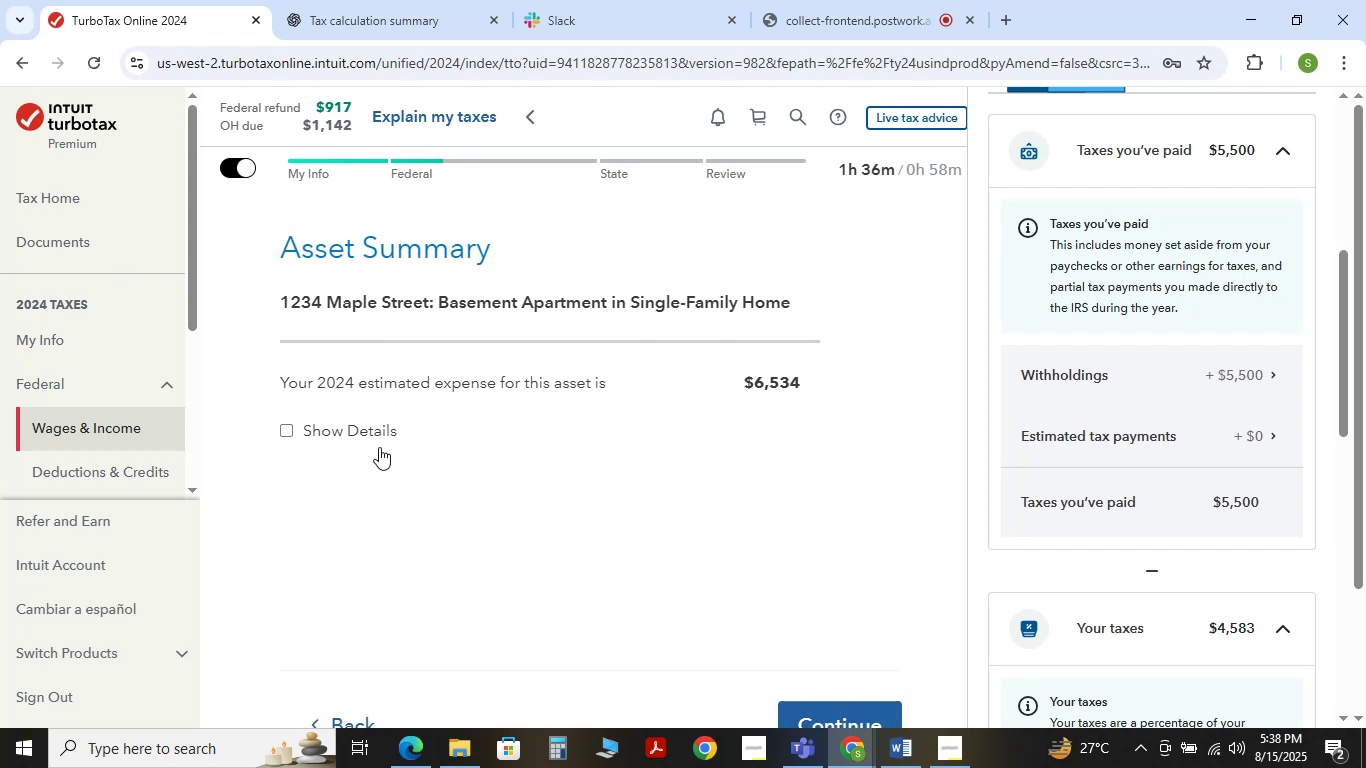 
left_click([284, 430])
 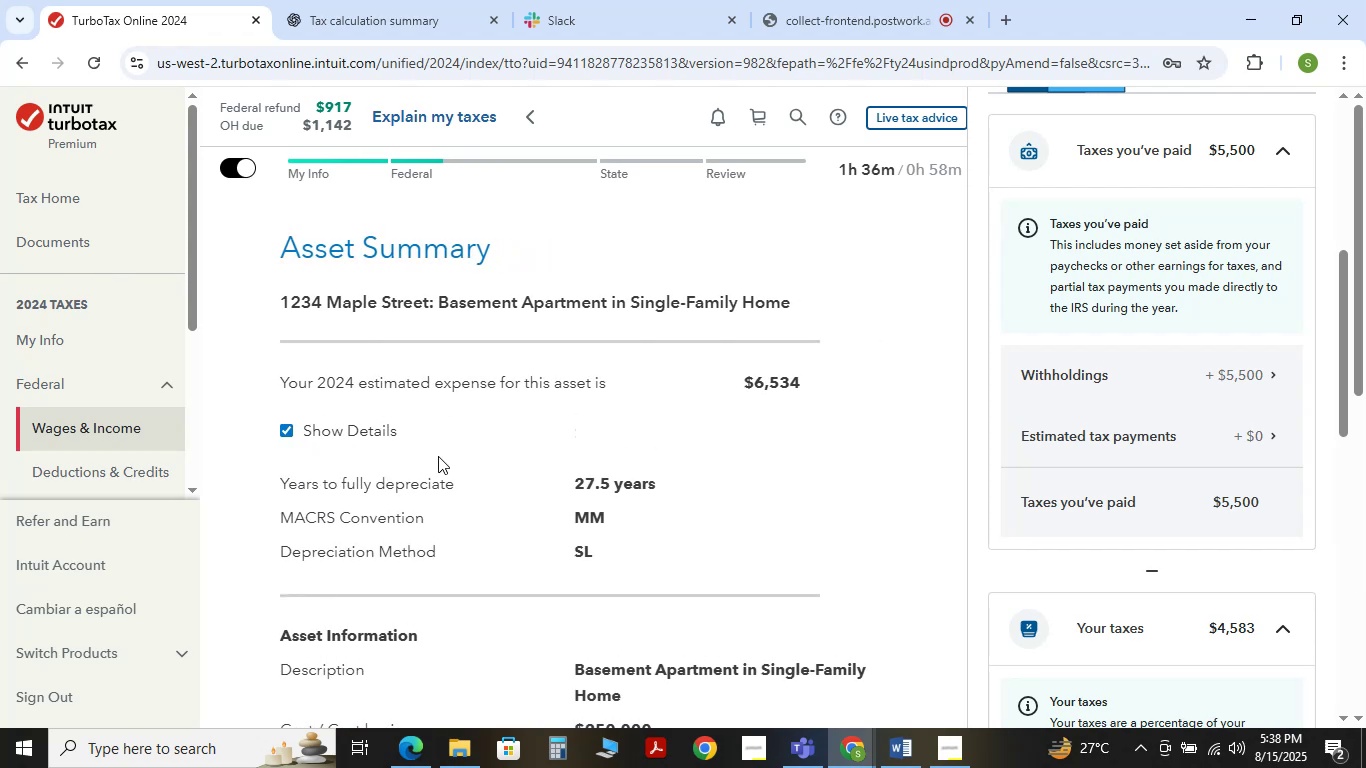 
scroll: coordinate [479, 466], scroll_direction: down, amount: 2.0
 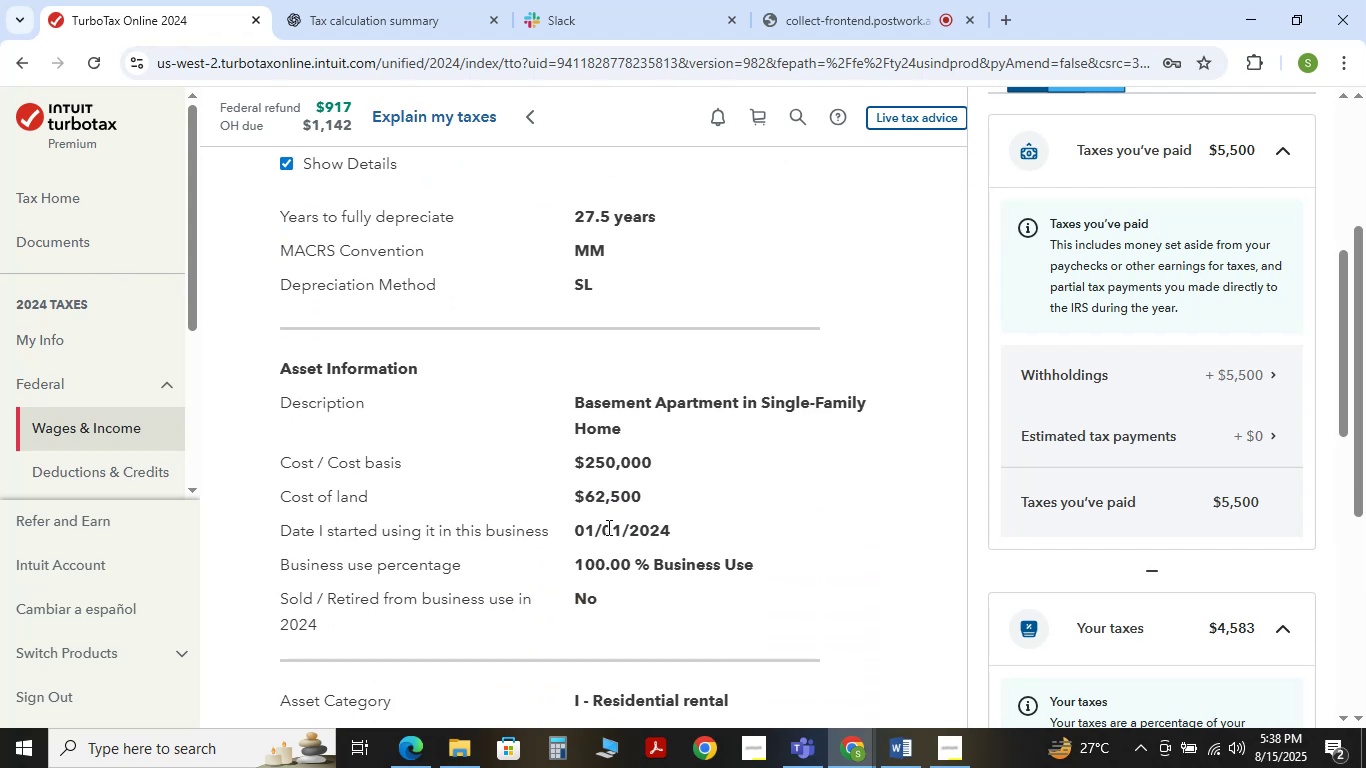 
scroll: coordinate [607, 527], scroll_direction: up, amount: 1.0
 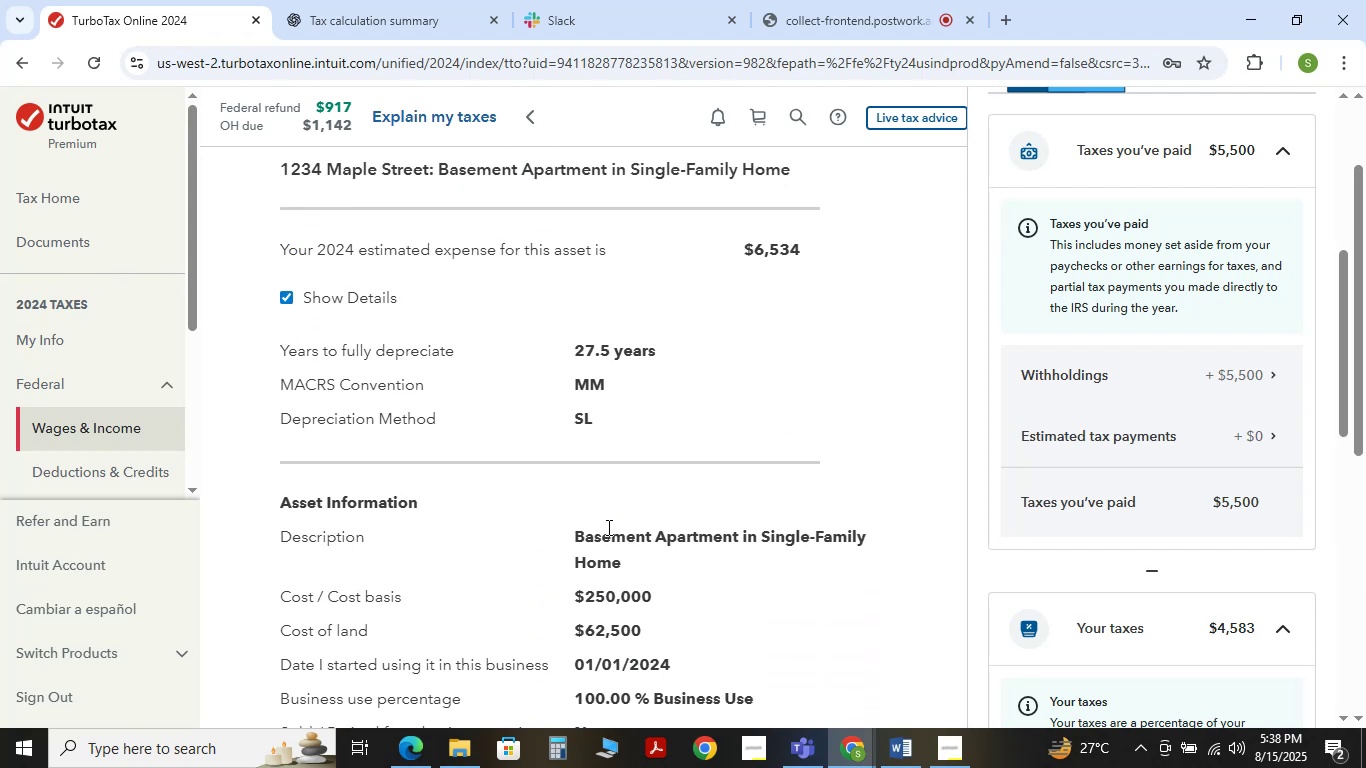 
scroll: coordinate [606, 534], scroll_direction: down, amount: 2.0
 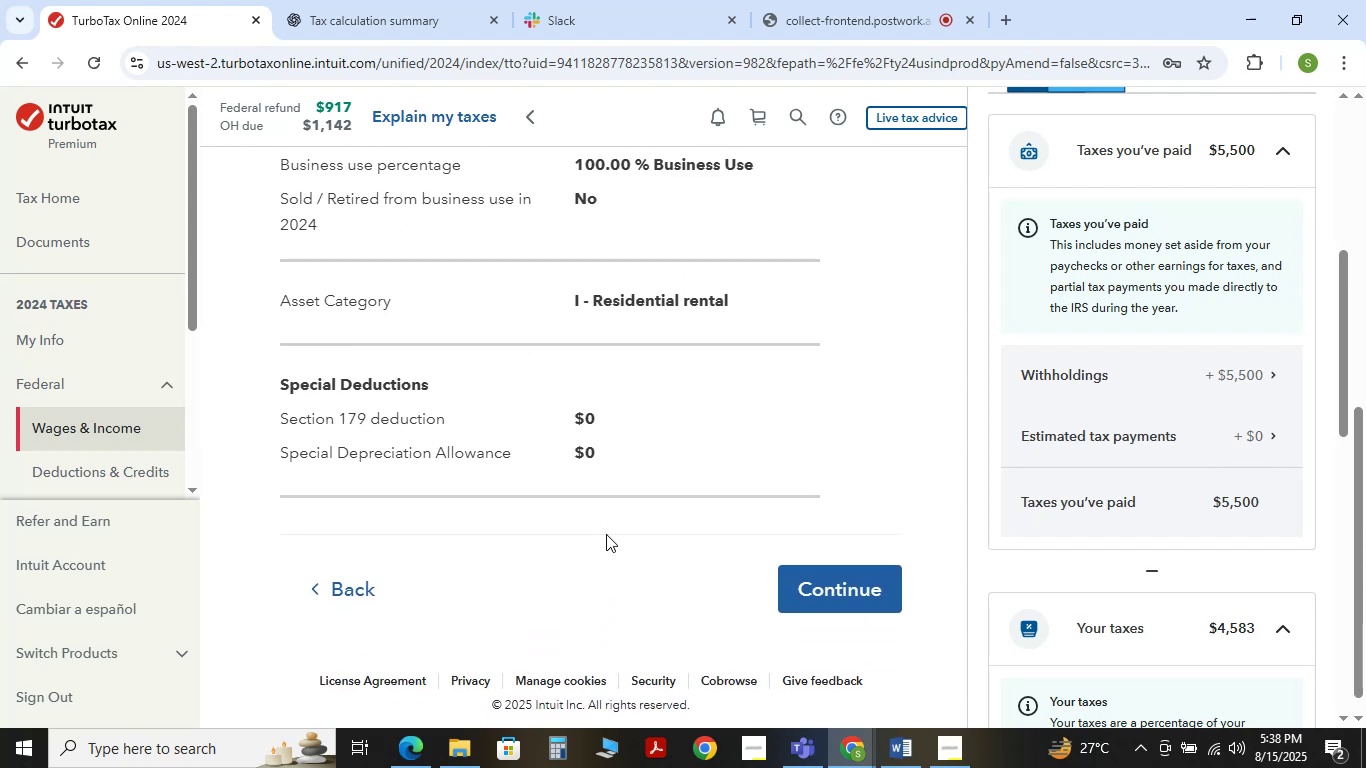 
scroll: coordinate [606, 534], scroll_direction: up, amount: 3.0
 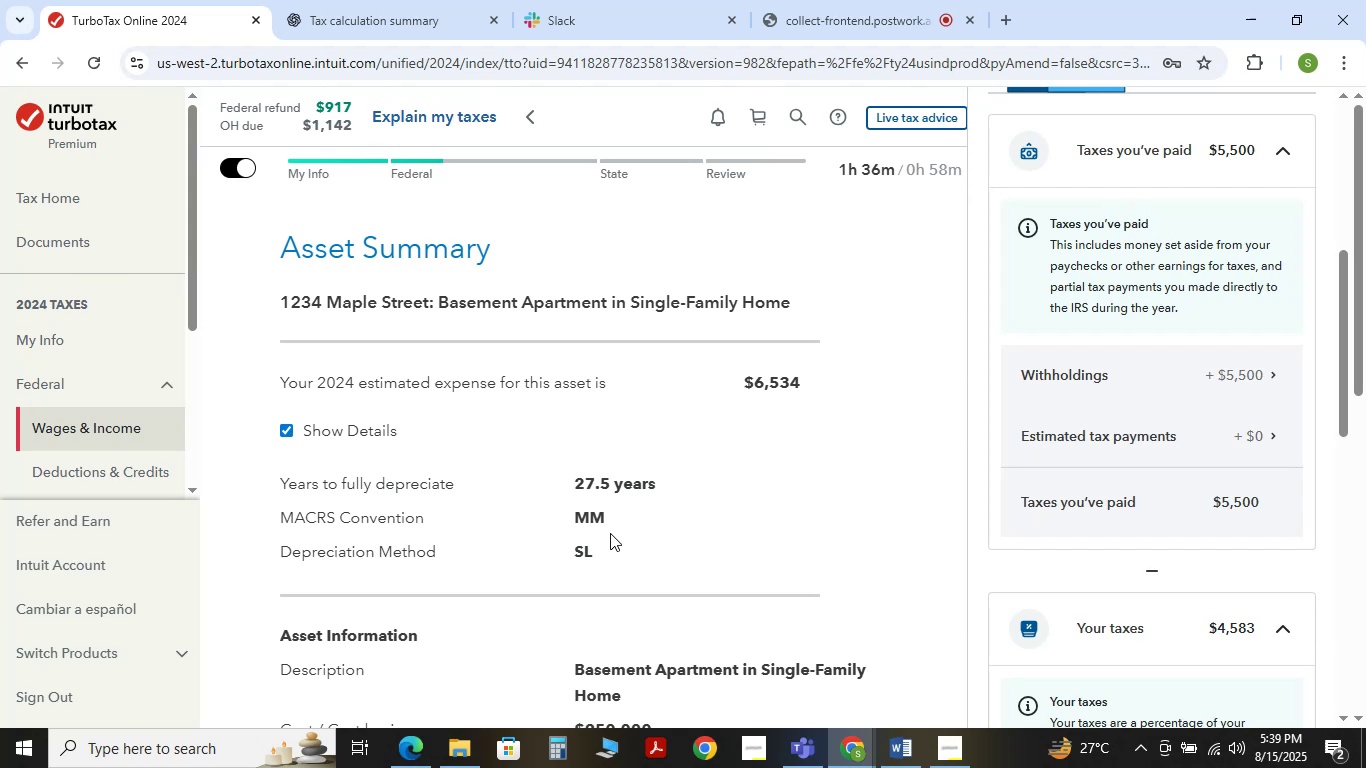 
wait(45.32)
 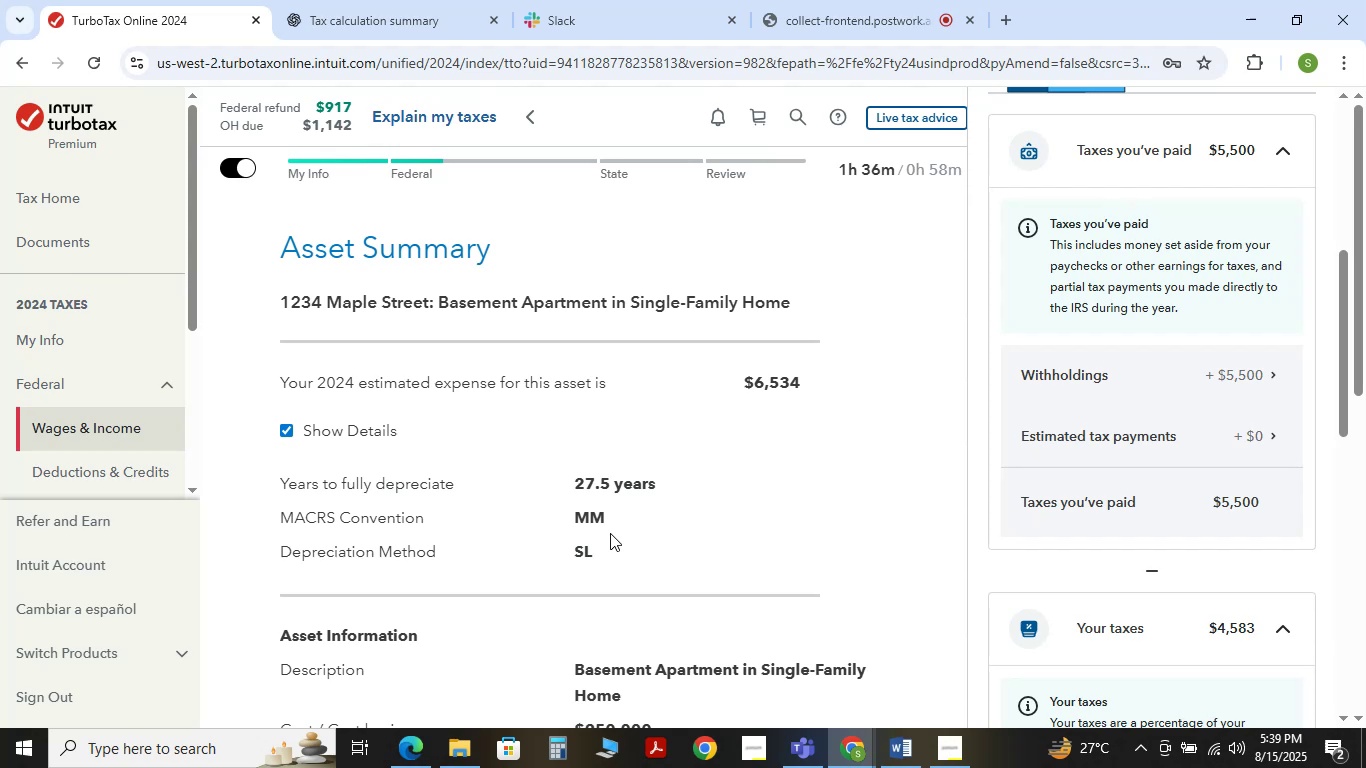 
left_click([332, 12])
 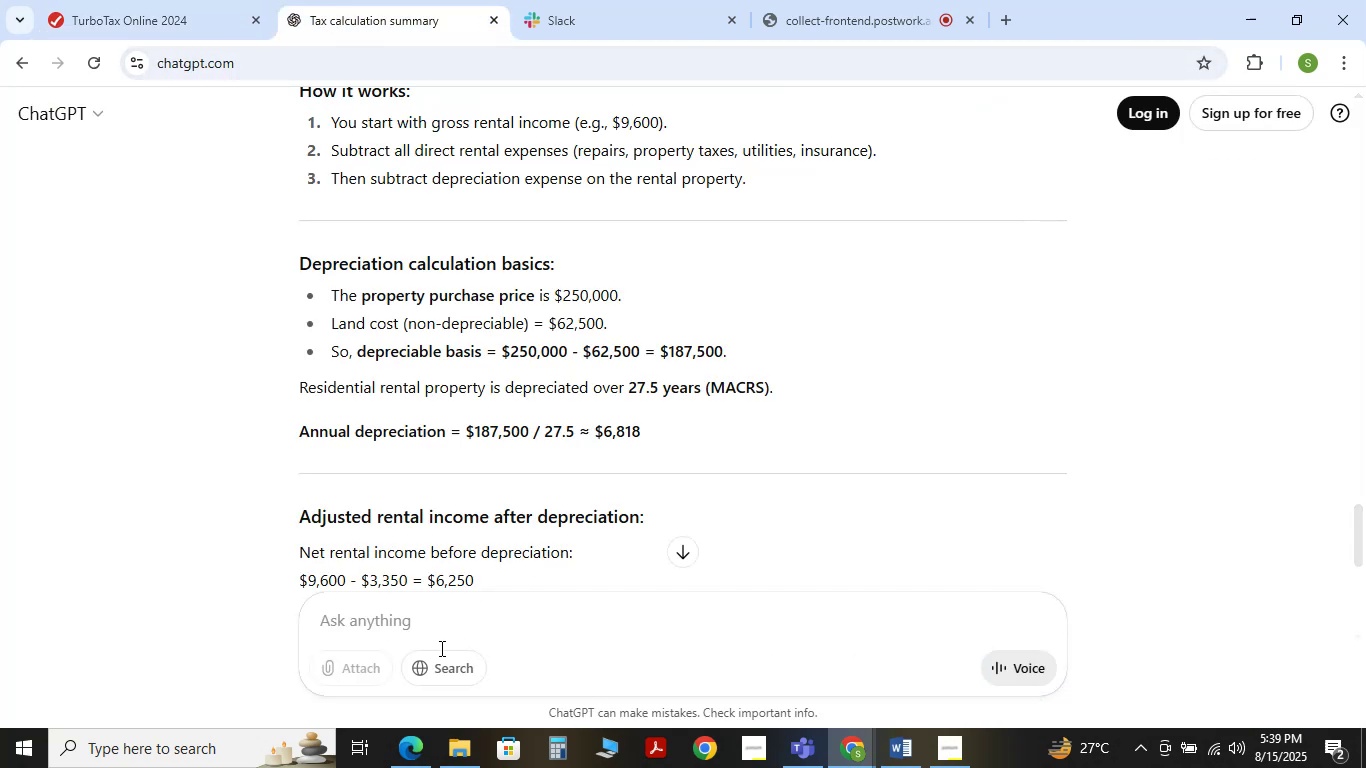 
left_click([429, 630])
 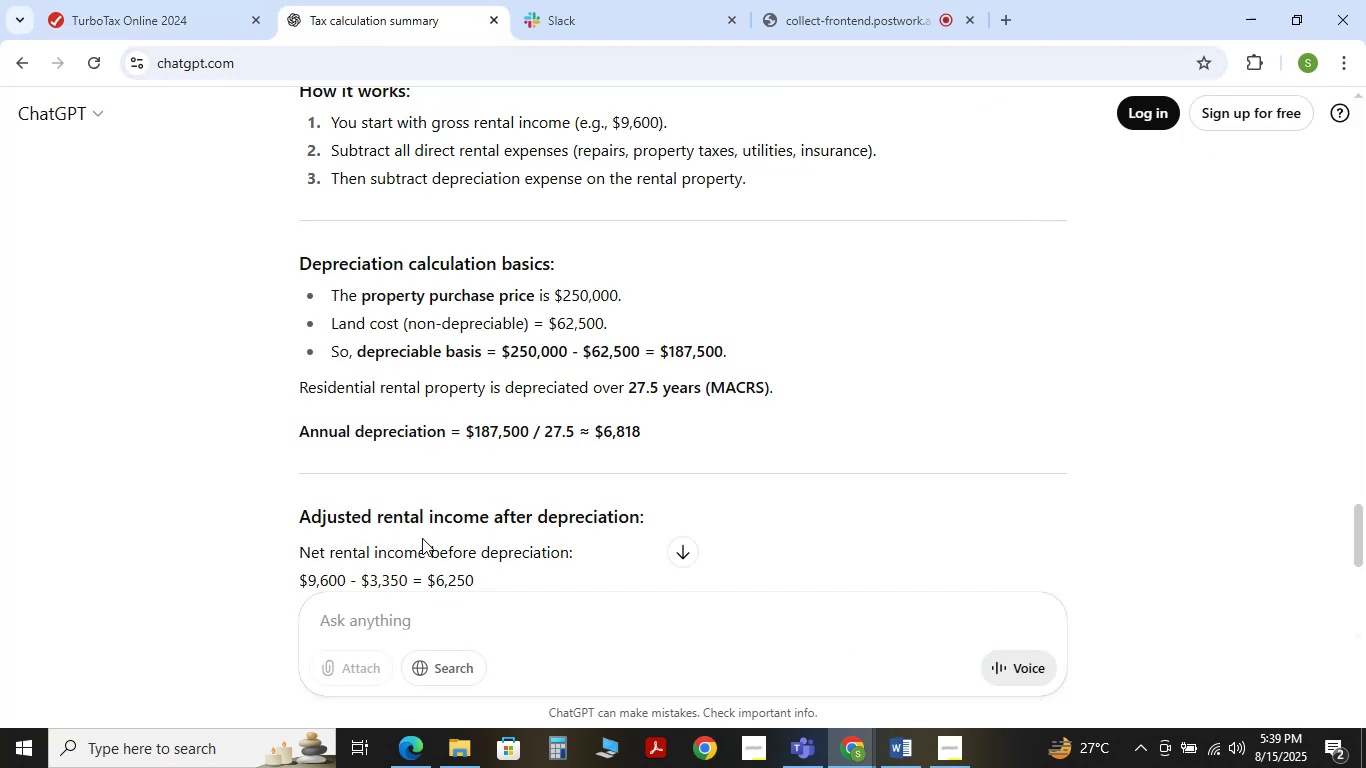 
wait(5.94)
 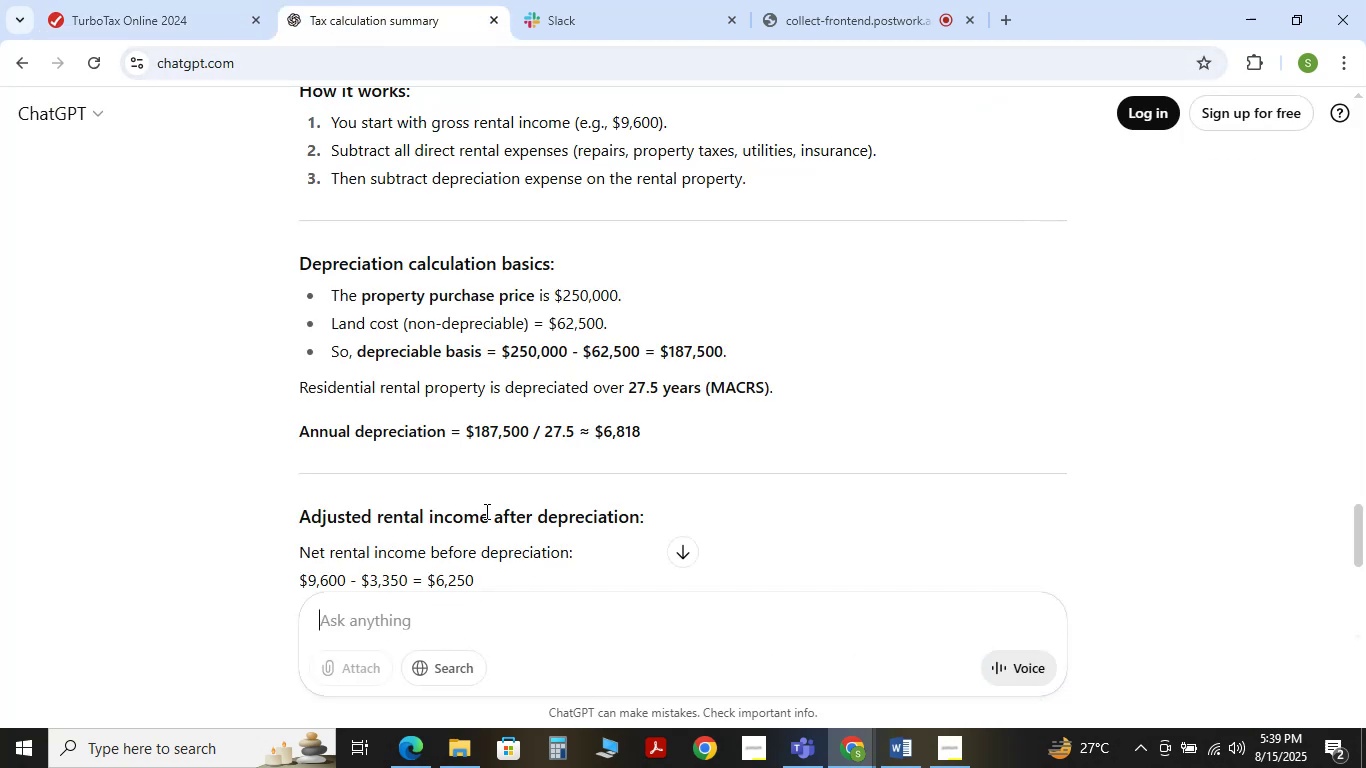 
double_click([421, 626])
 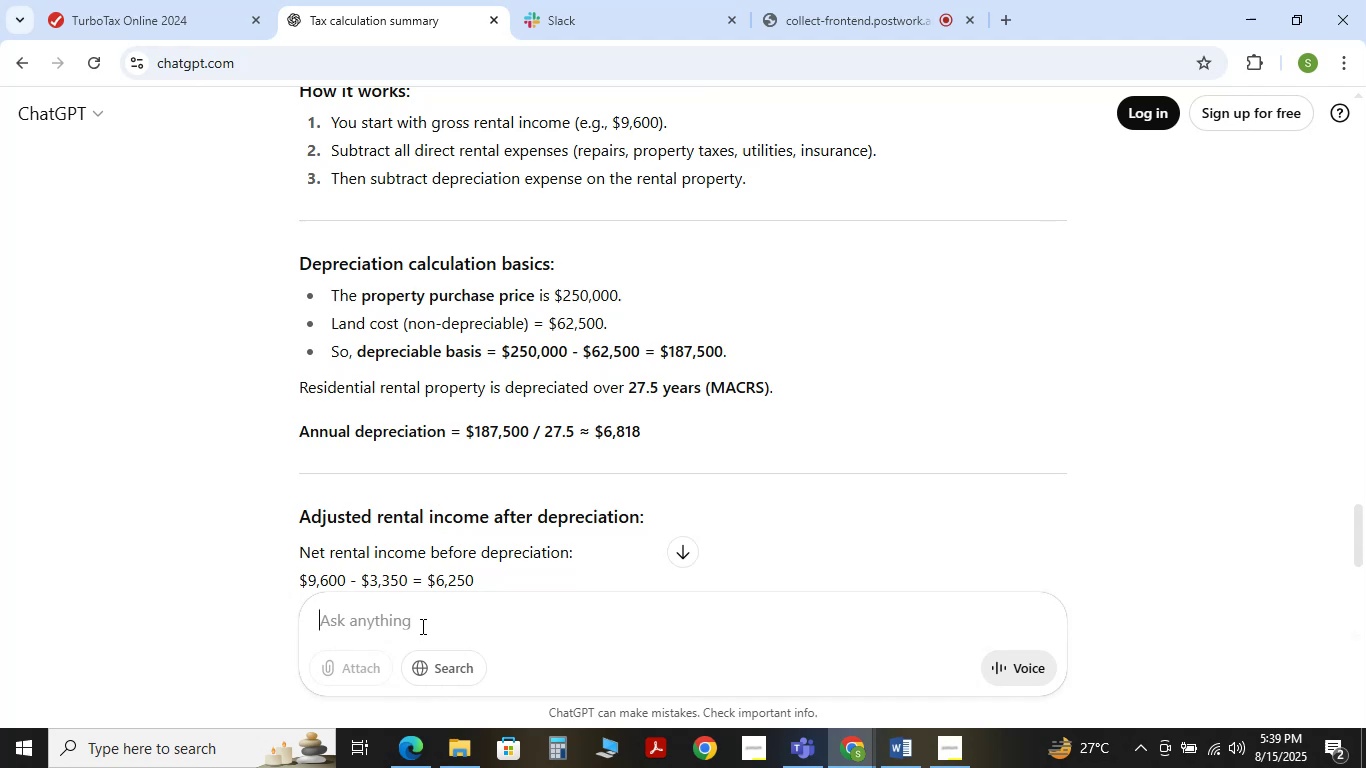 
triple_click([421, 626])
 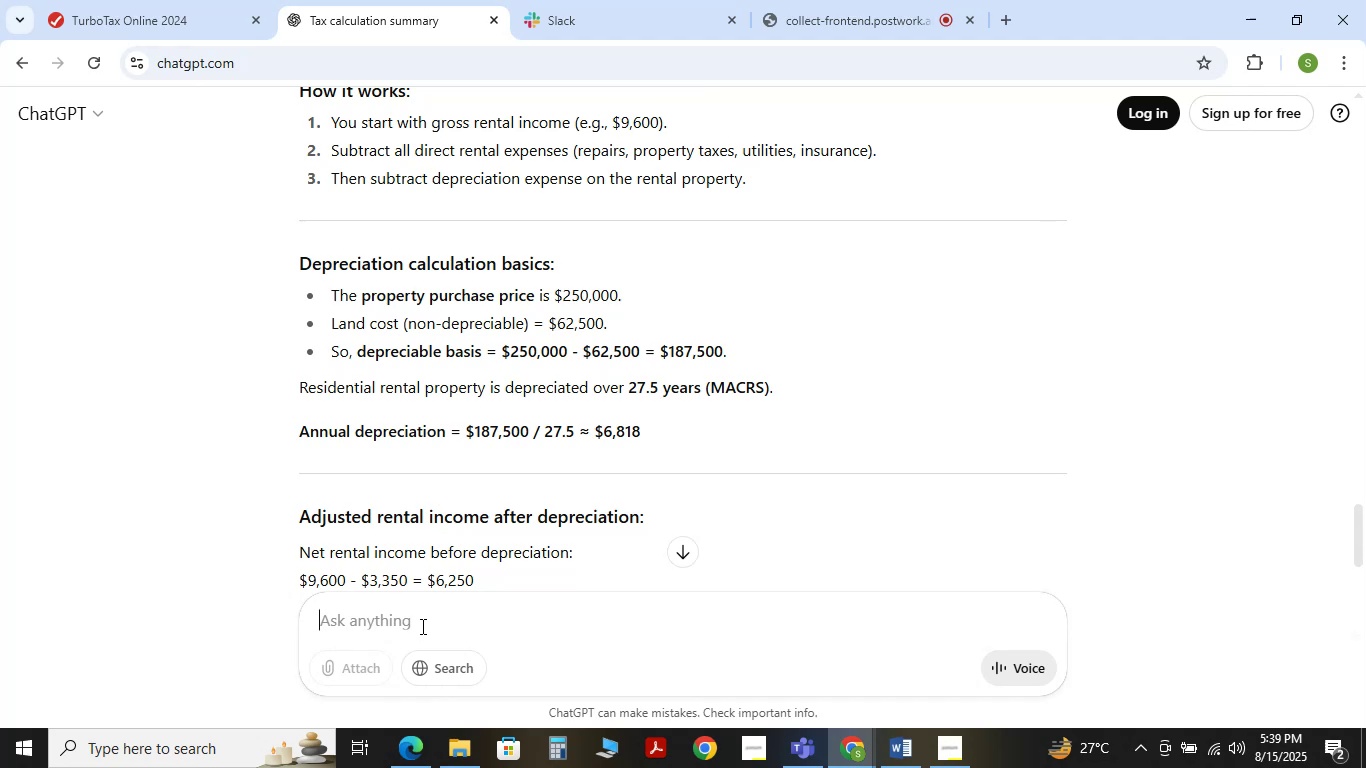 
triple_click([421, 626])
 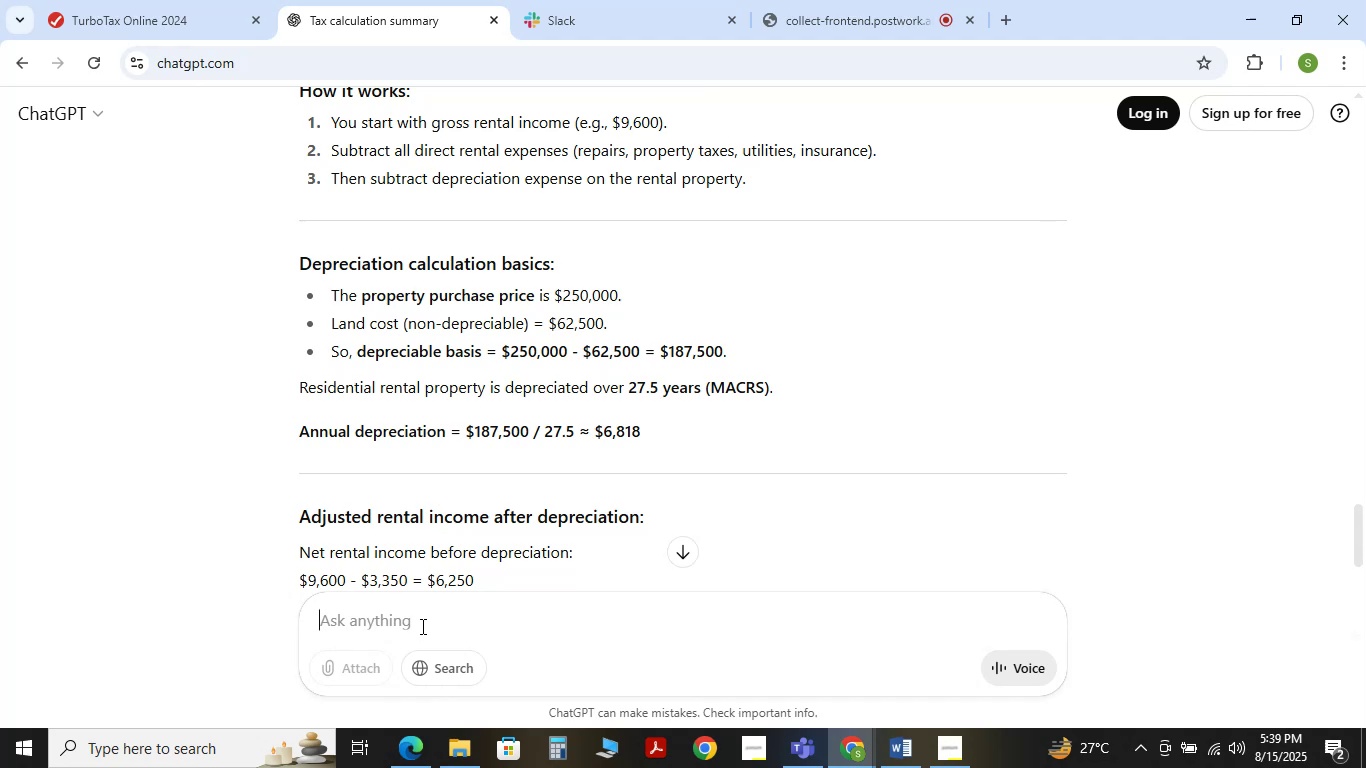 
triple_click([421, 626])
 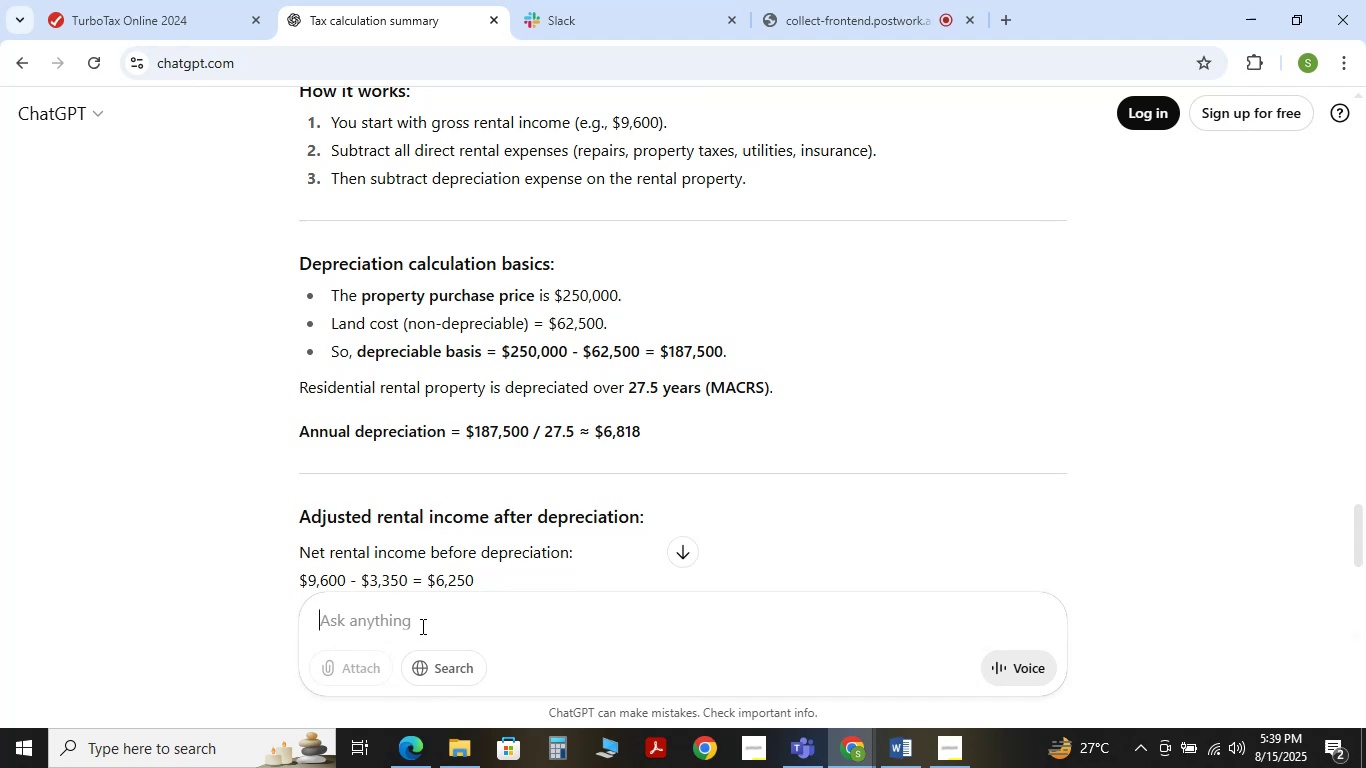 
triple_click([421, 626])
 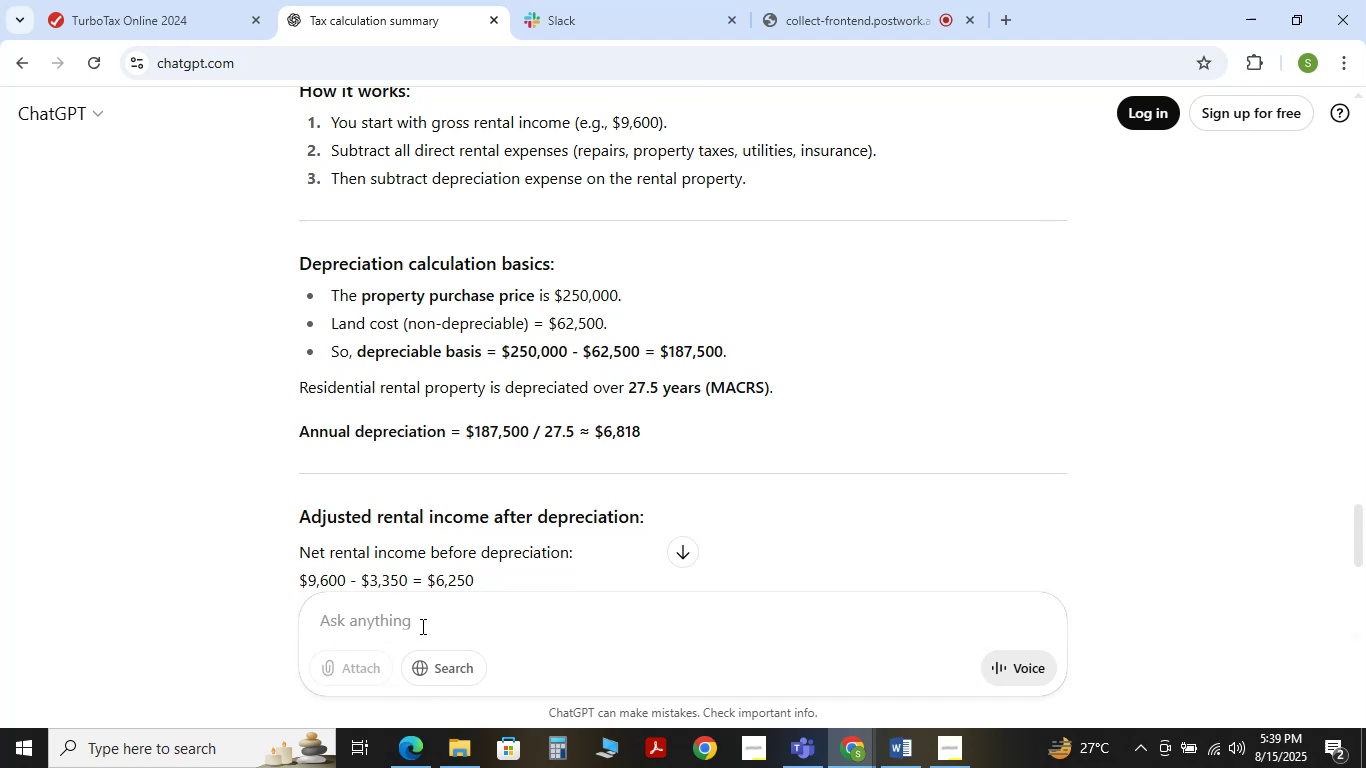 
type(turbo cla)
key(Backspace)
key(Backspace)
type(alculate thias)
key(Backspace)
type( )
 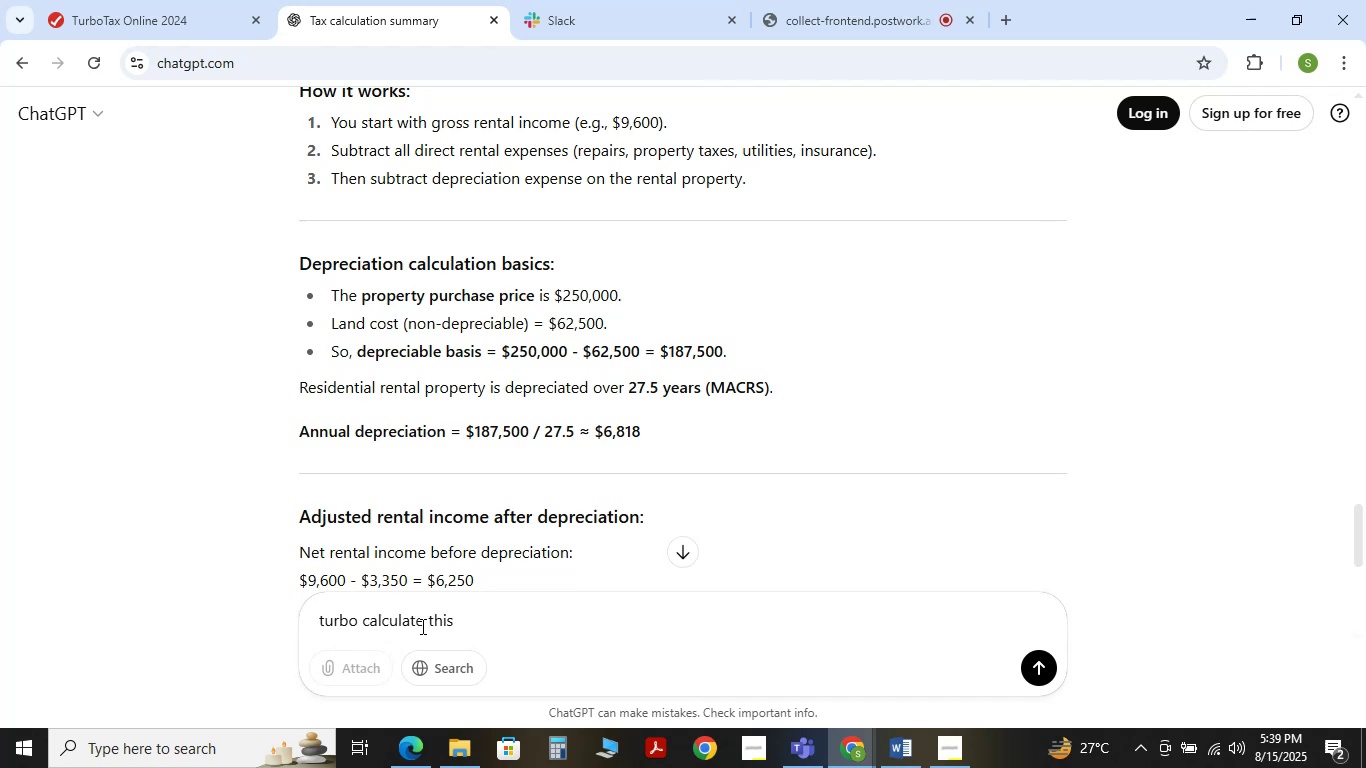 
key(Backspace)
key(Backspace)
key(Backspace)
type(e depreciation )
 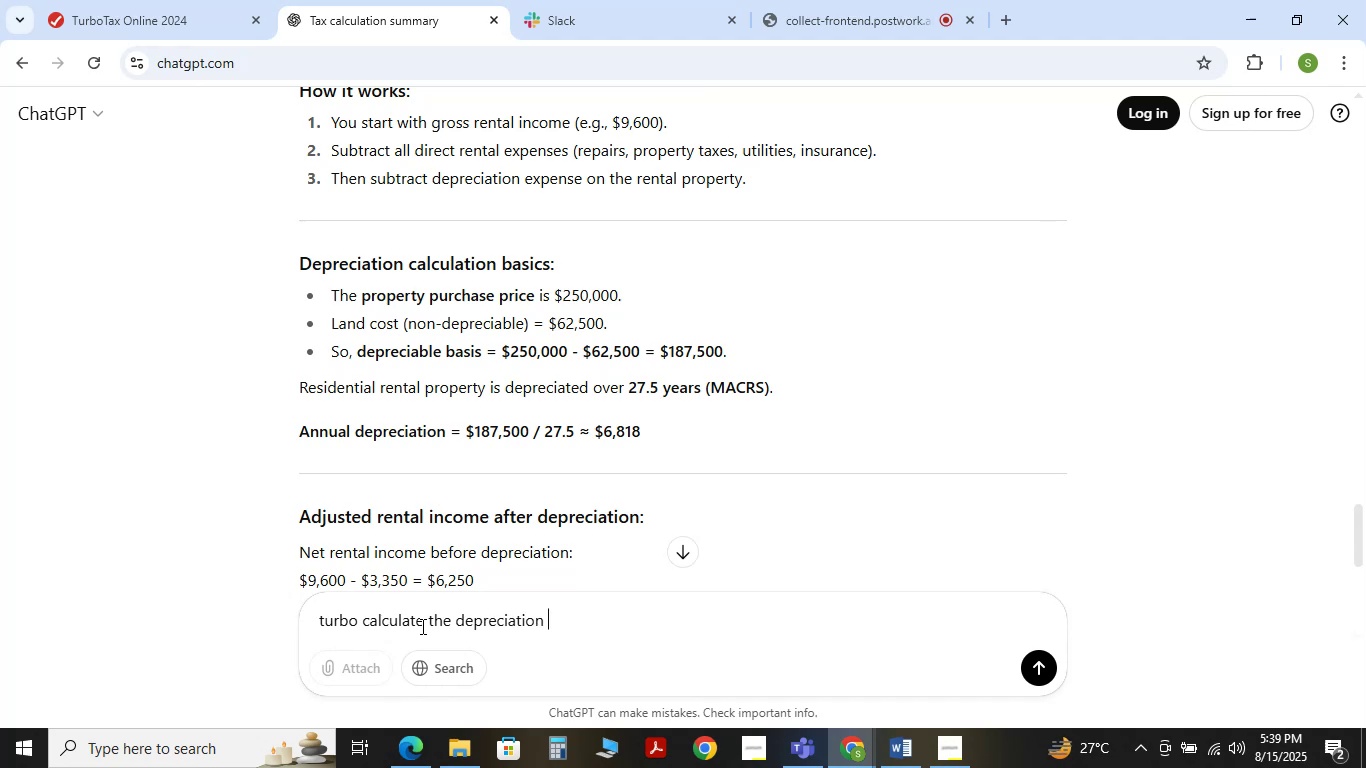 
key(Numpad2)
 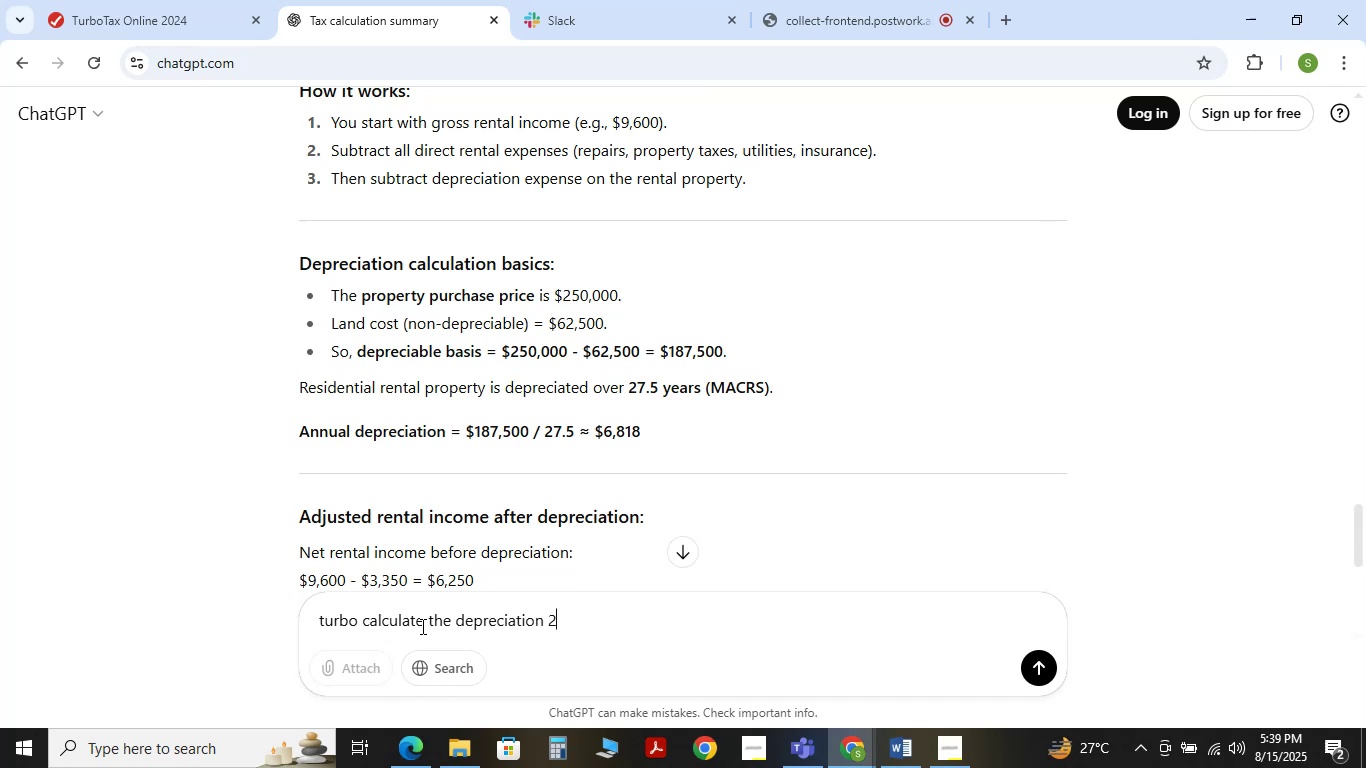 
key(Numpad5)
 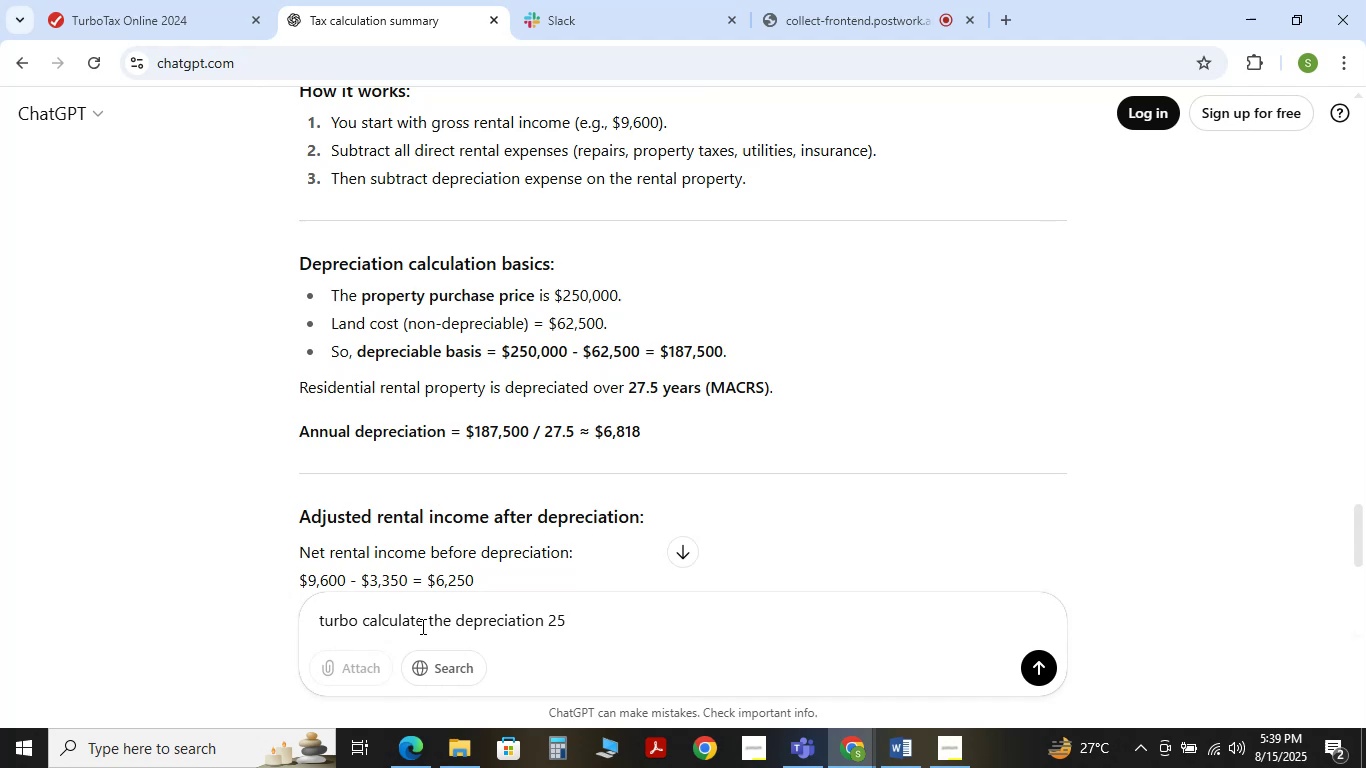 
type(0000 land cost )
 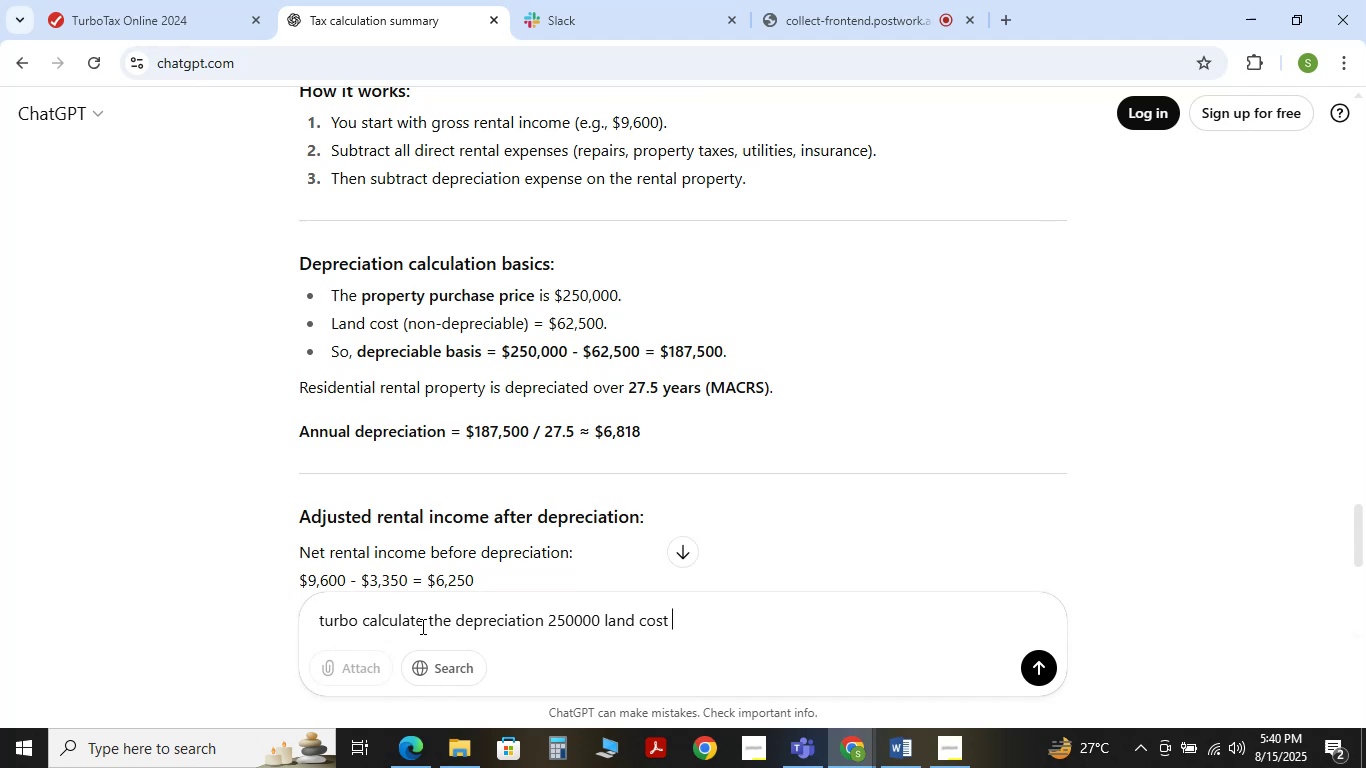 
hold_key(key=Backspace, duration=0.99)
 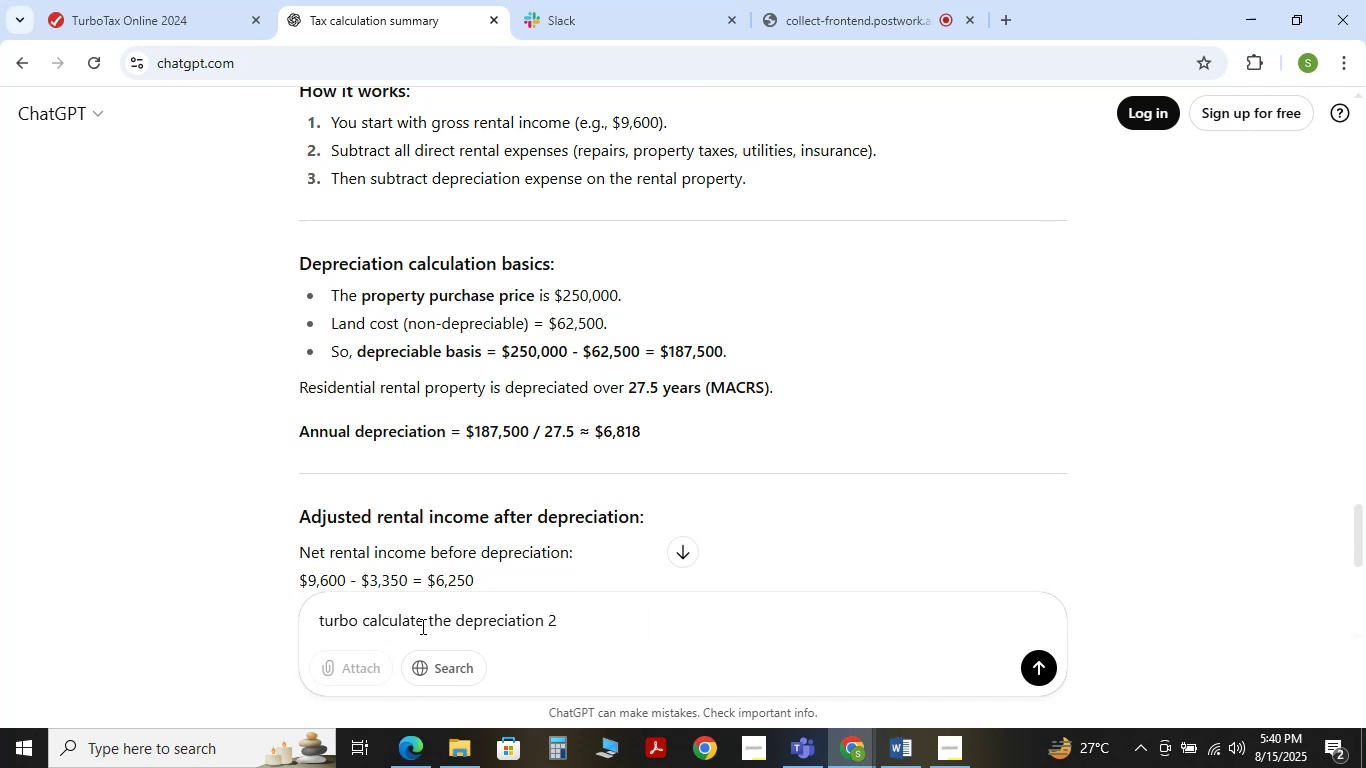 
key(Backspace)
 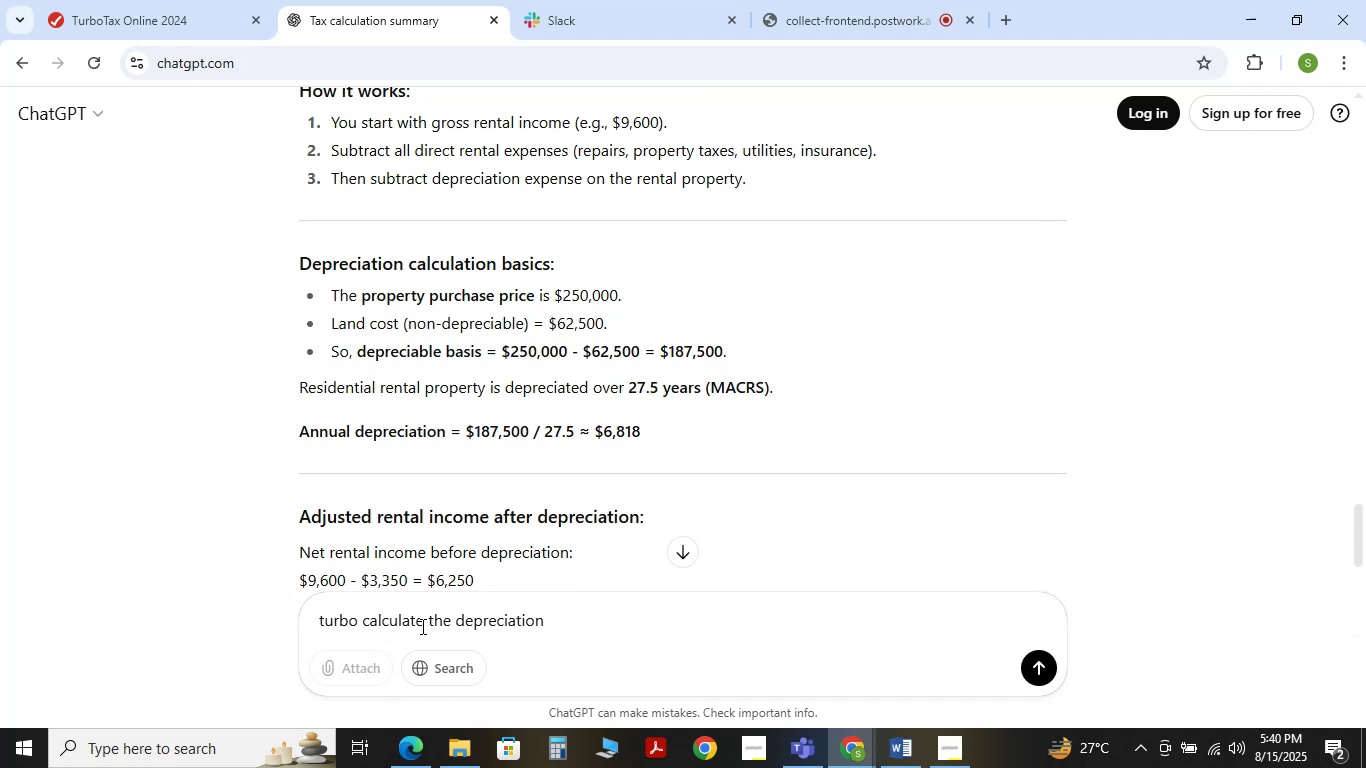 
key(Numpad6)
 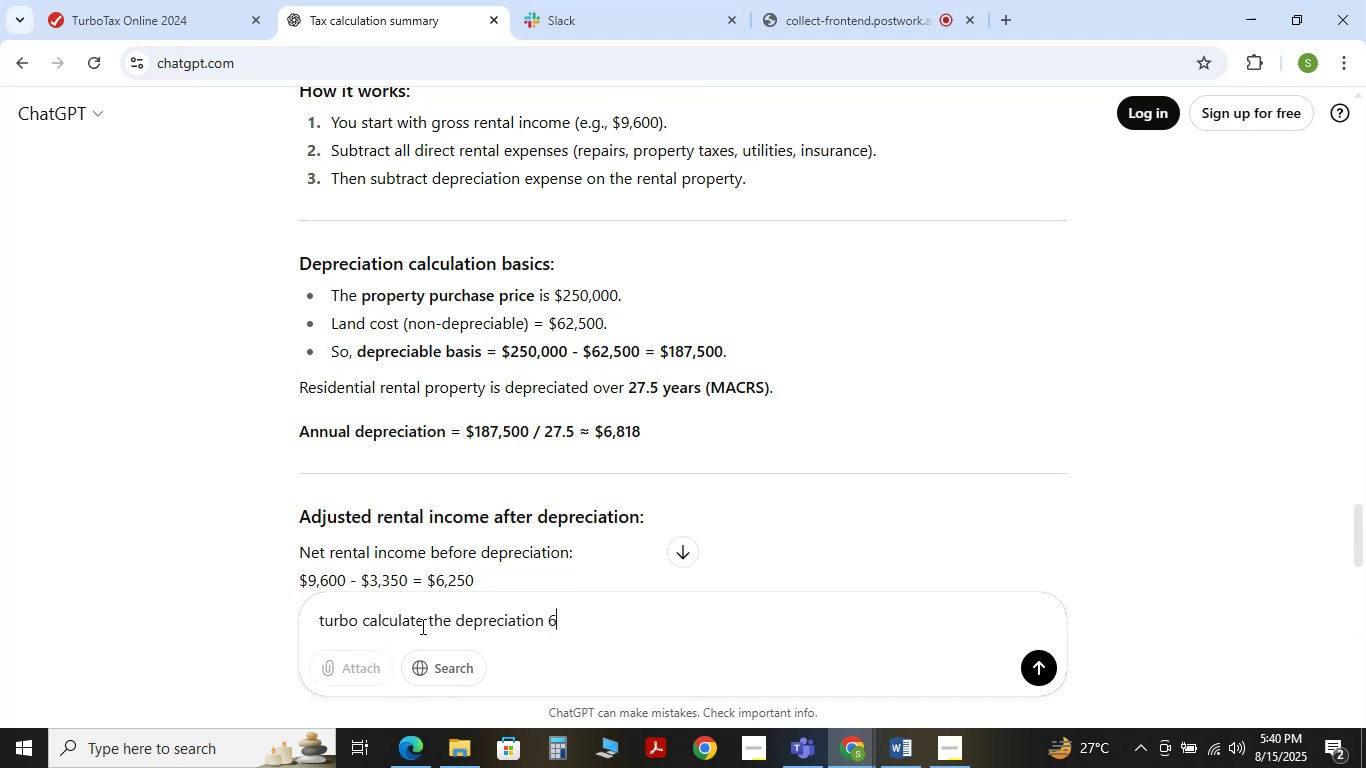 
key(Numpad5)
 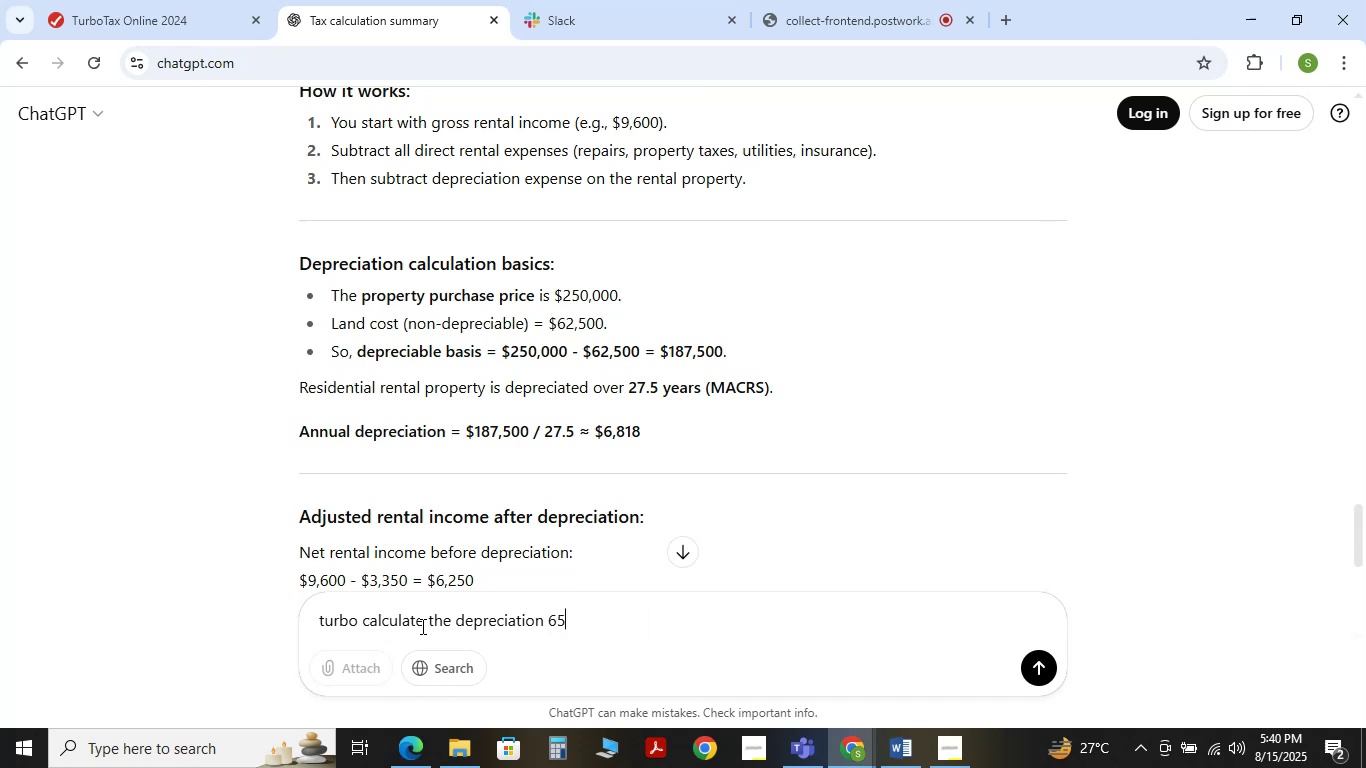 
key(Numpad4)
 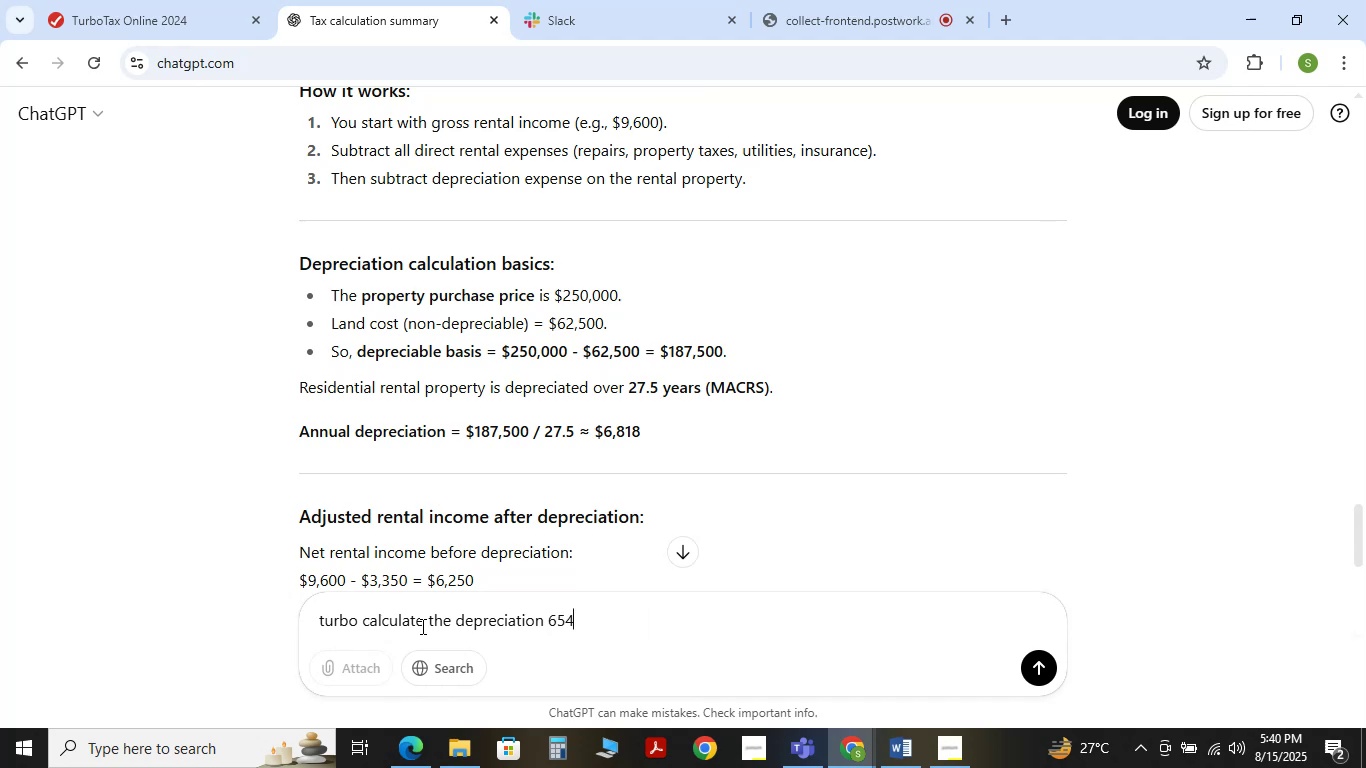 
key(Numpad5)
 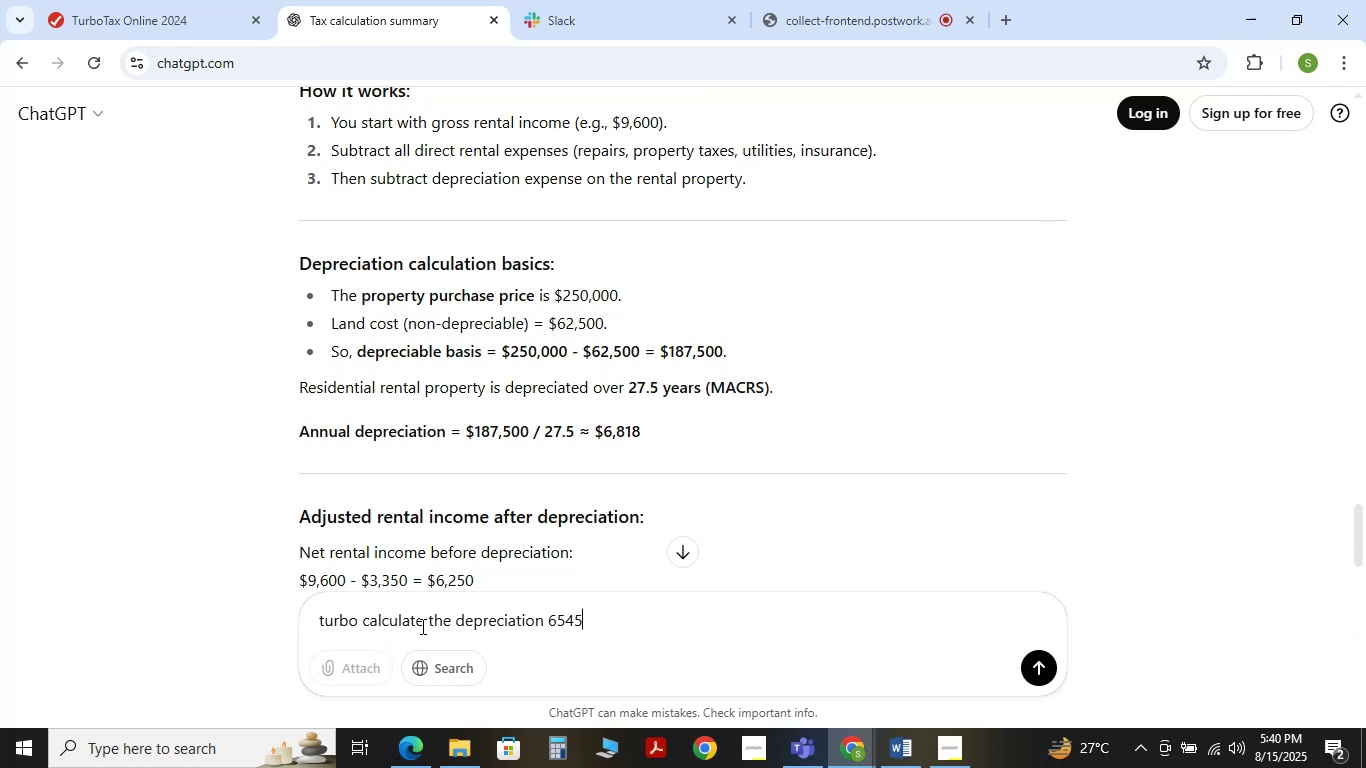 
key(NumpadEnter)
 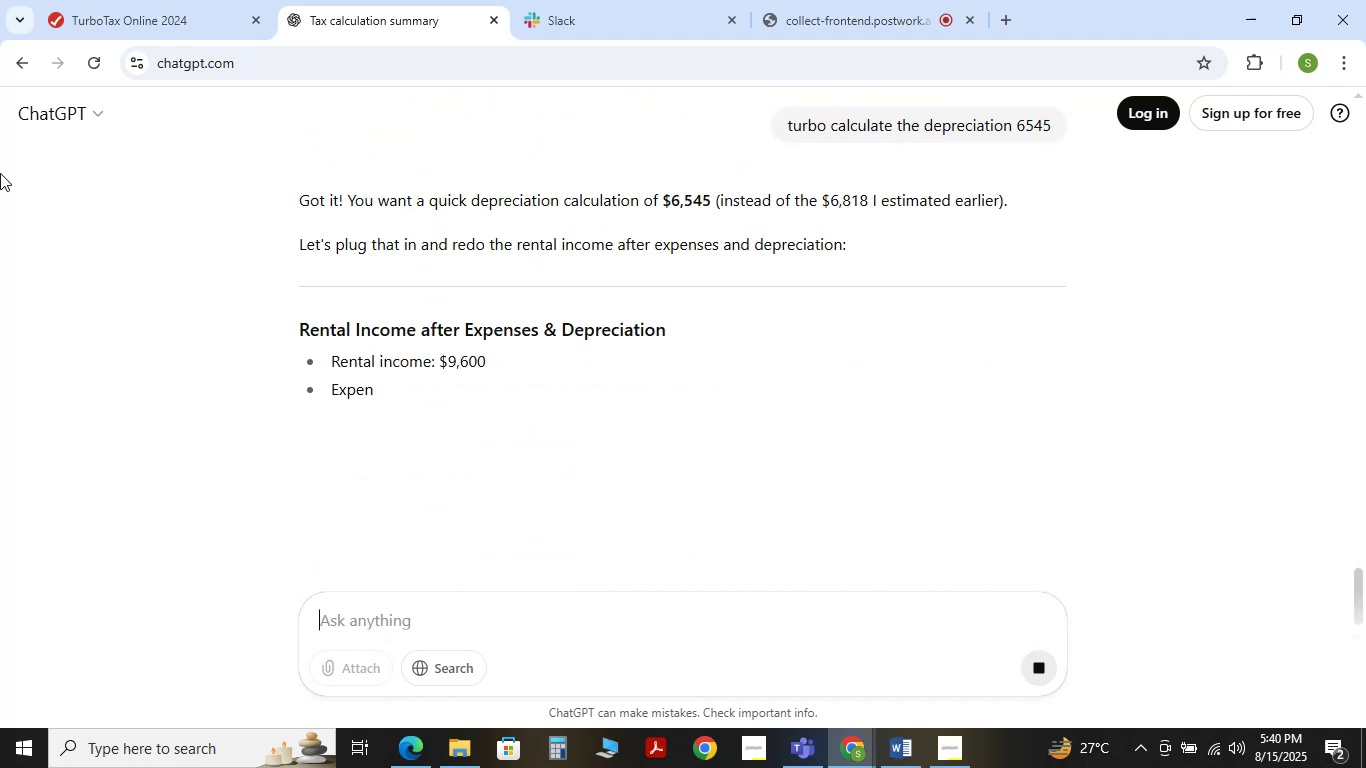 
left_click([101, 0])
 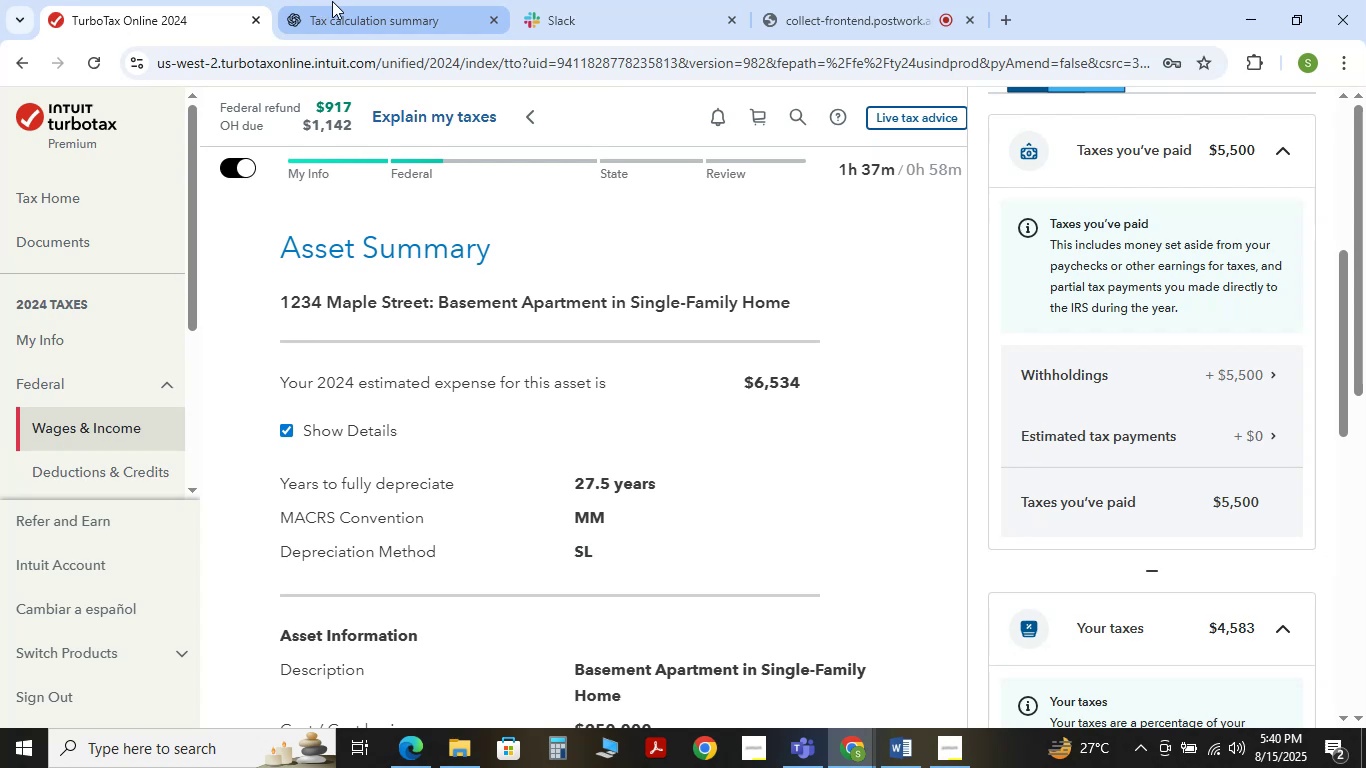 
left_click([332, 1])
 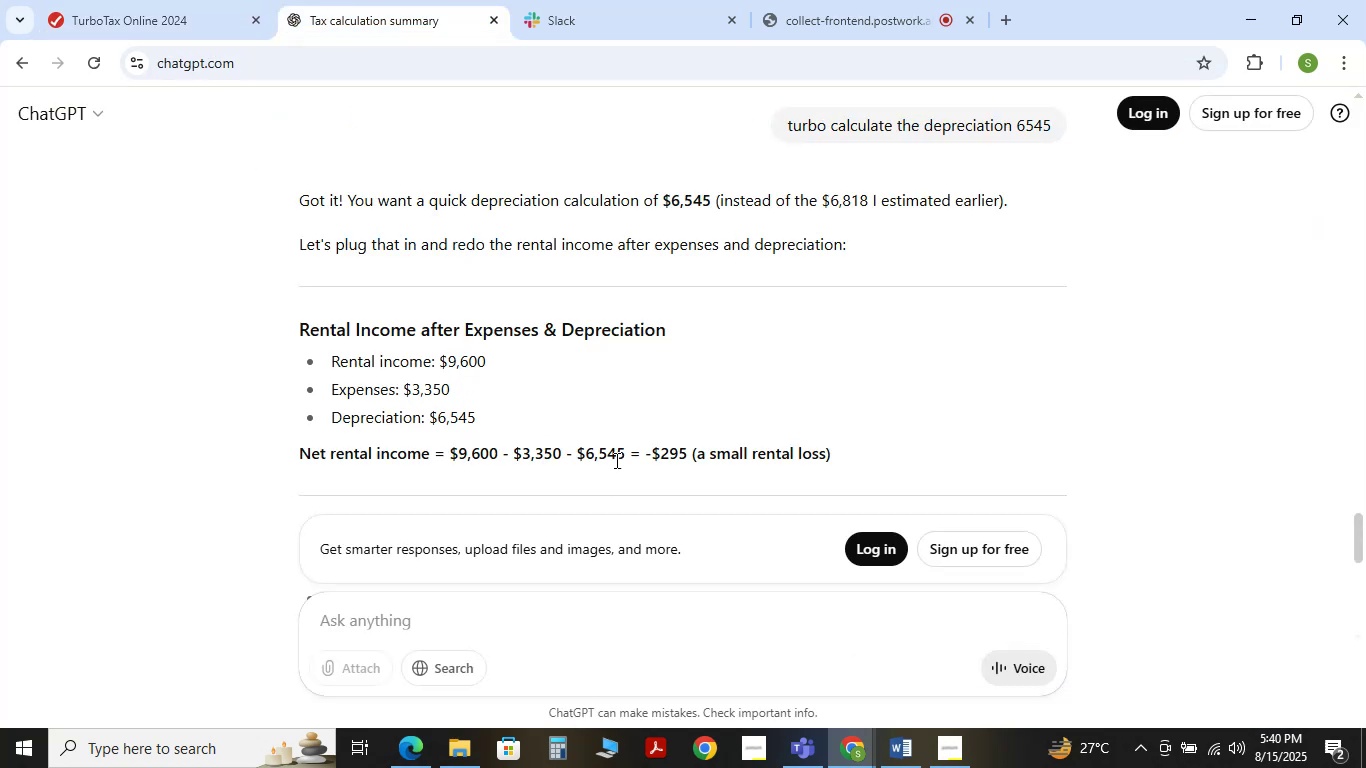 
wait(13.01)
 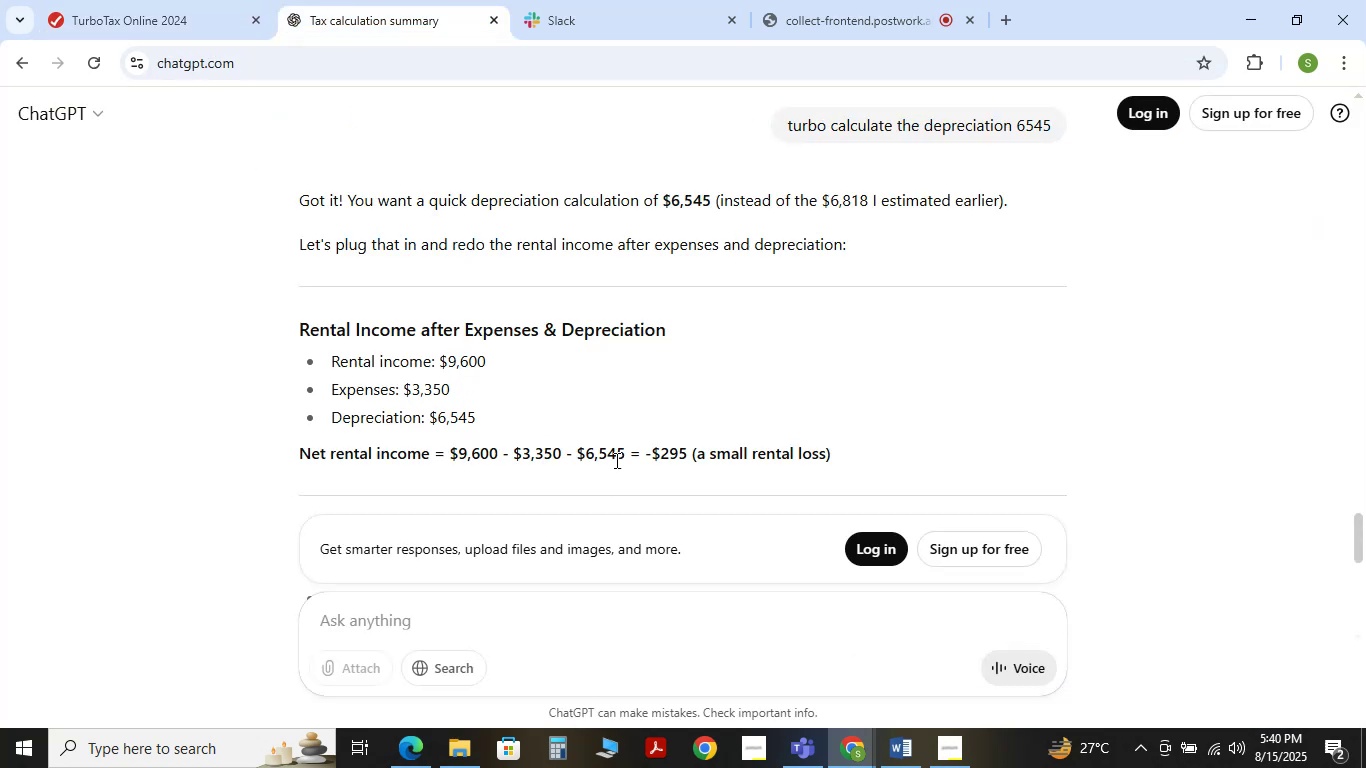 
left_click([156, 4])
 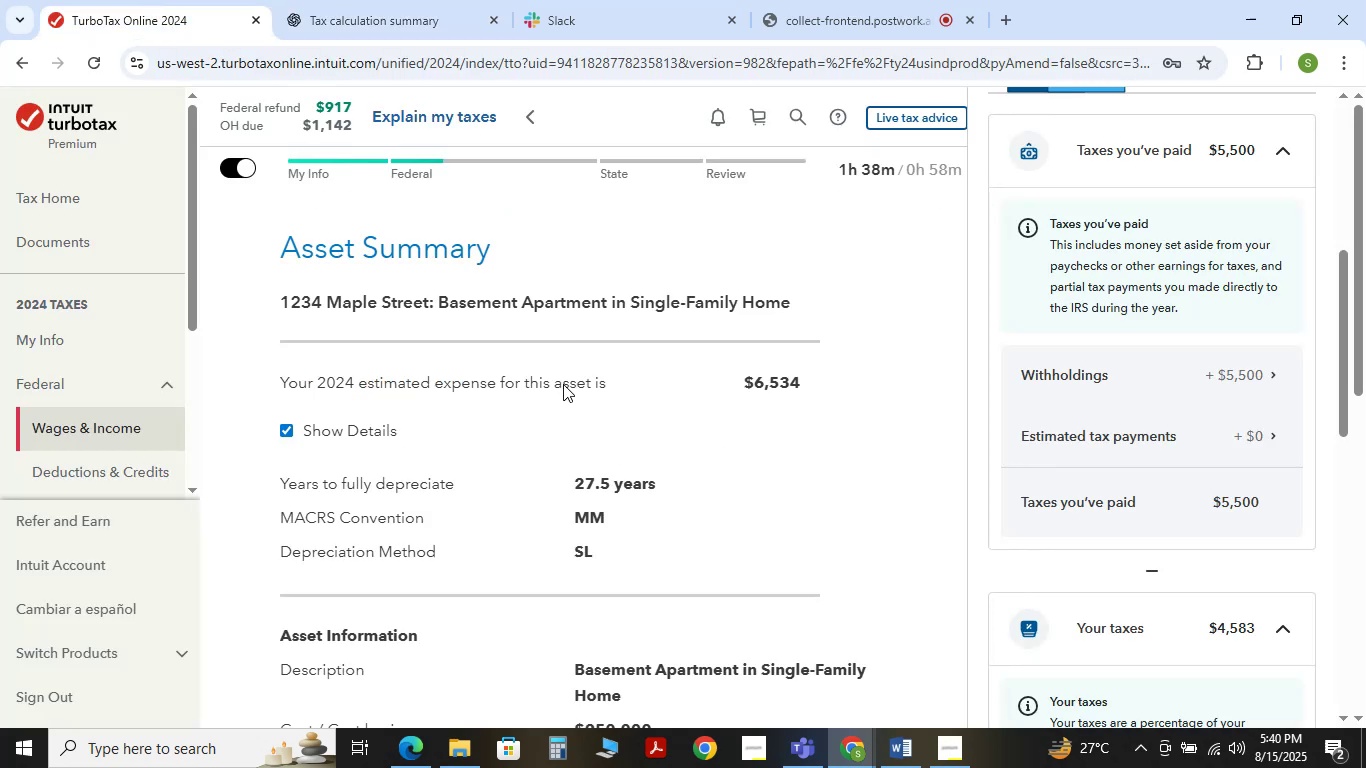 
scroll: coordinate [563, 384], scroll_direction: down, amount: 6.0
 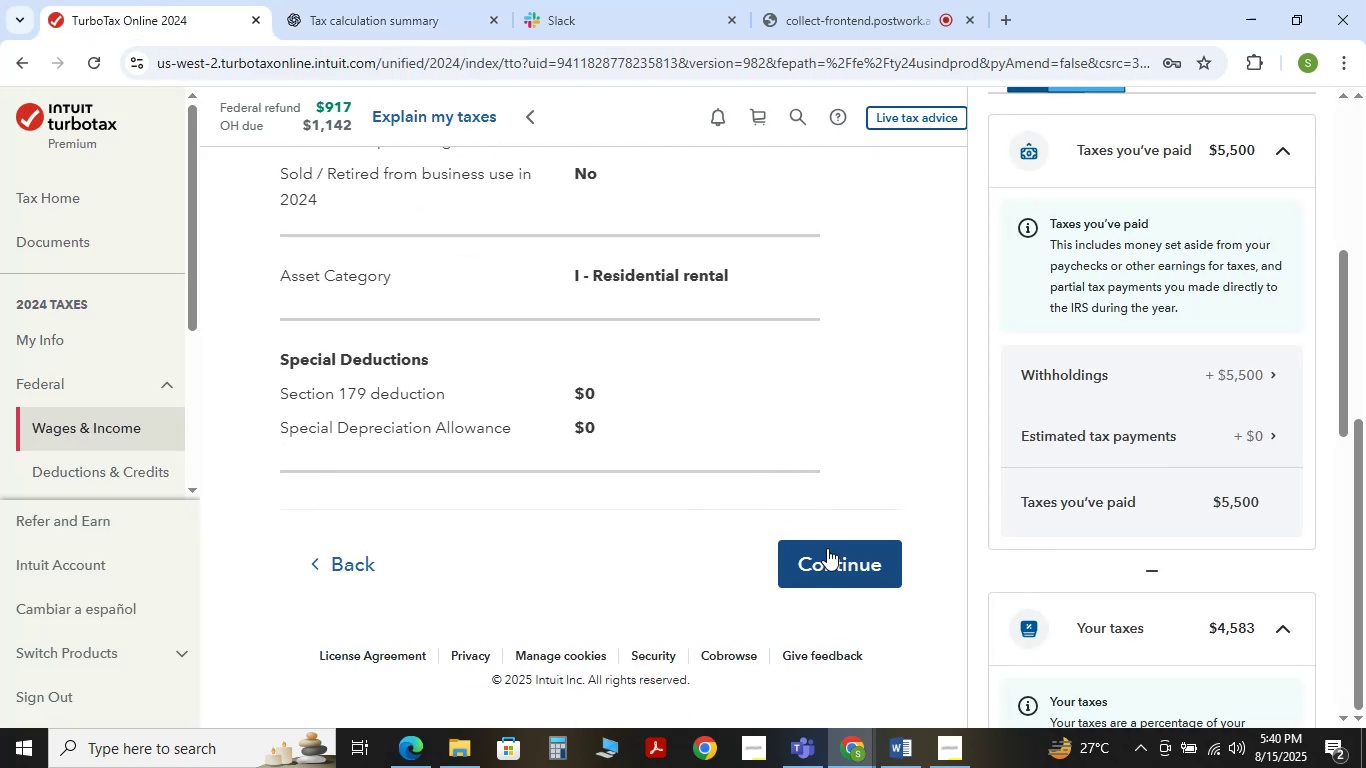 
left_click([827, 548])
 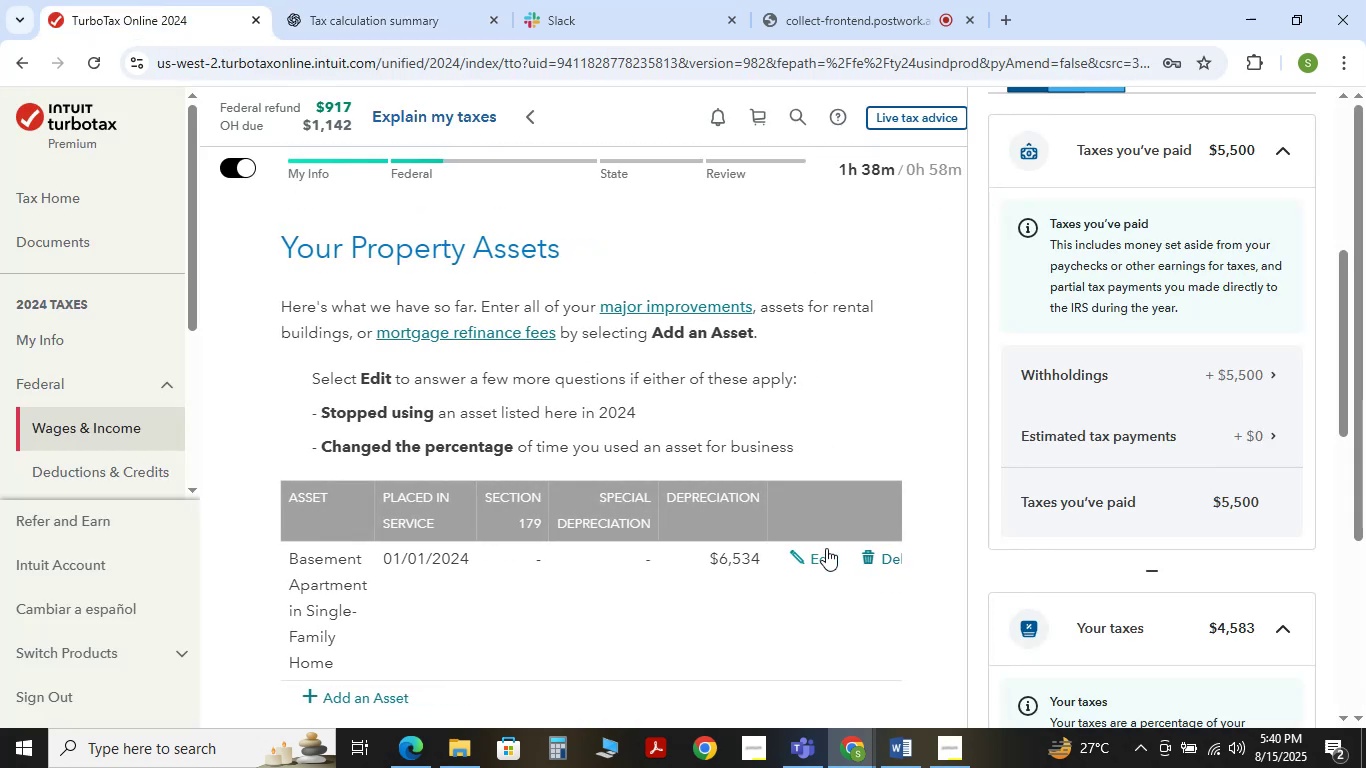 
scroll: coordinate [826, 548], scroll_direction: down, amount: 4.0
 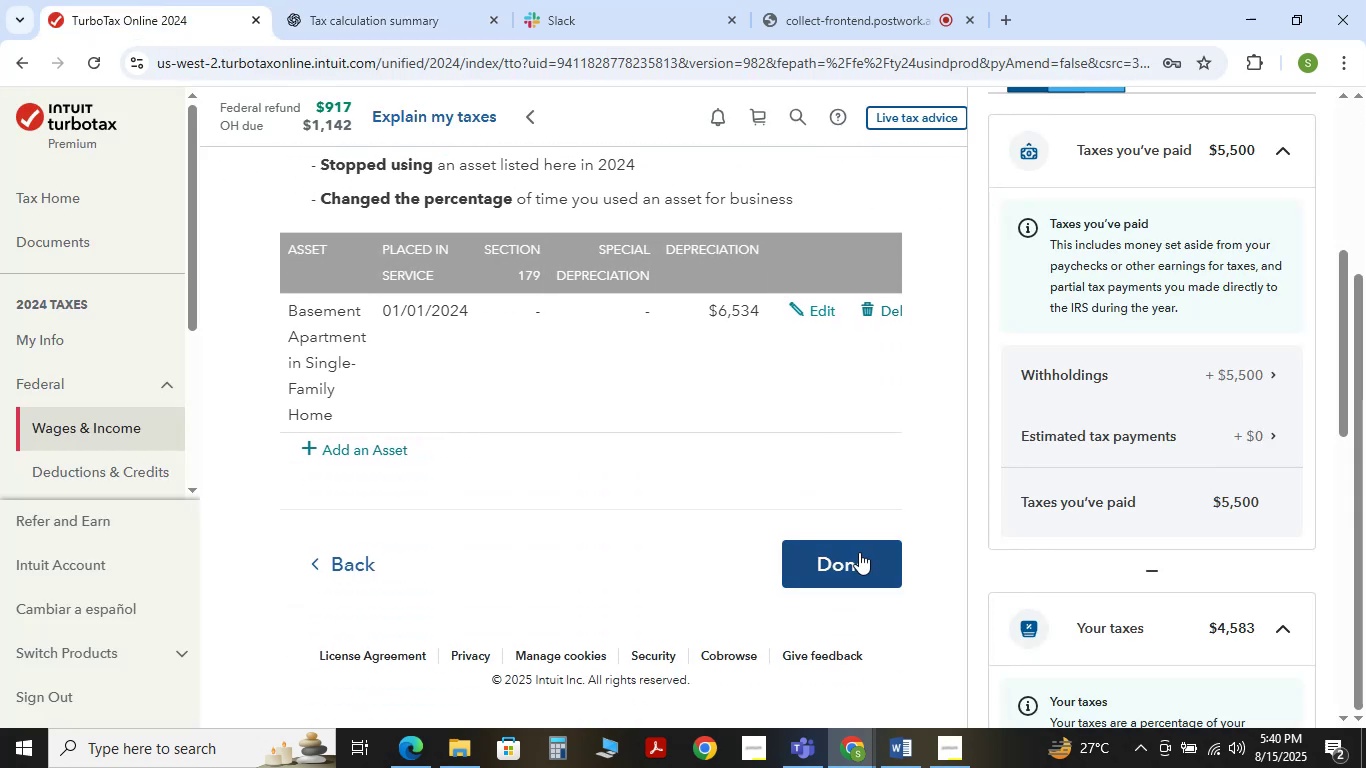 
left_click([859, 552])
 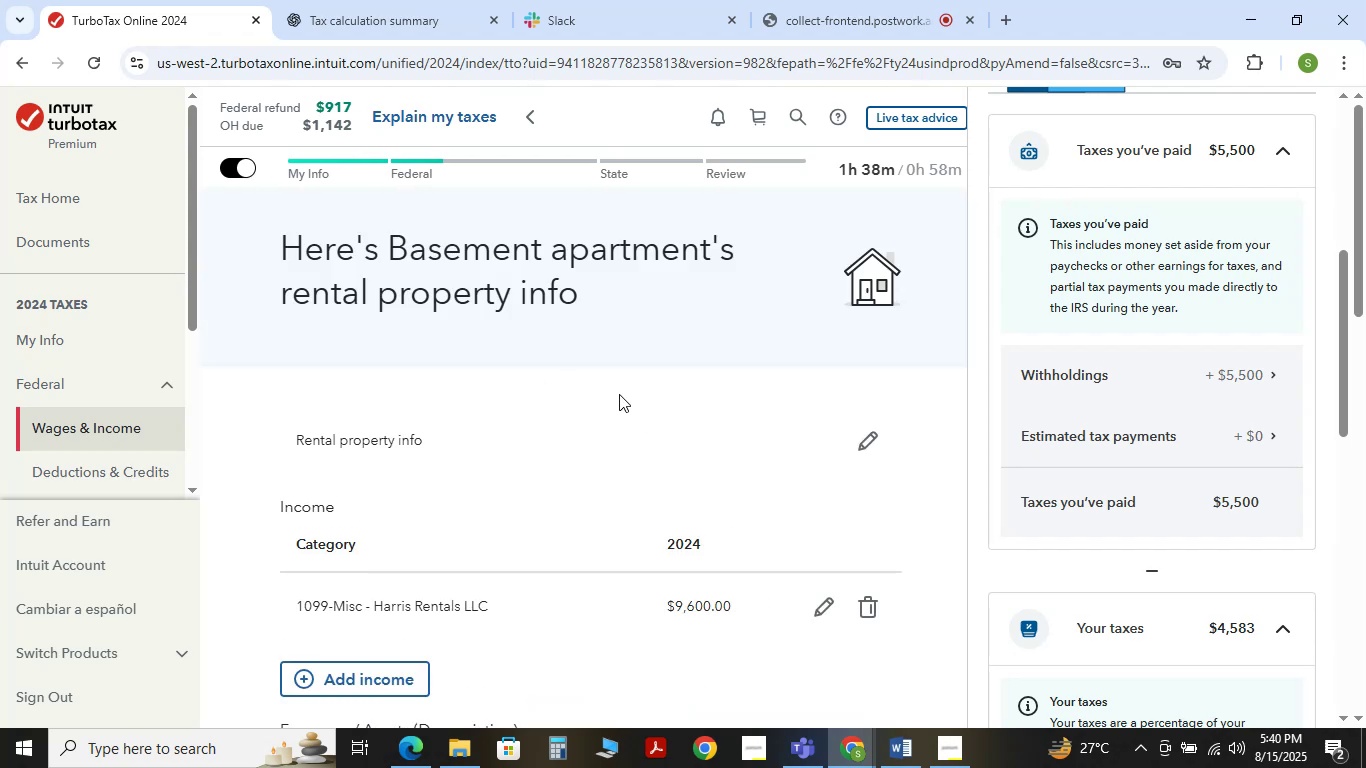 
scroll: coordinate [588, 419], scroll_direction: down, amount: 8.0
 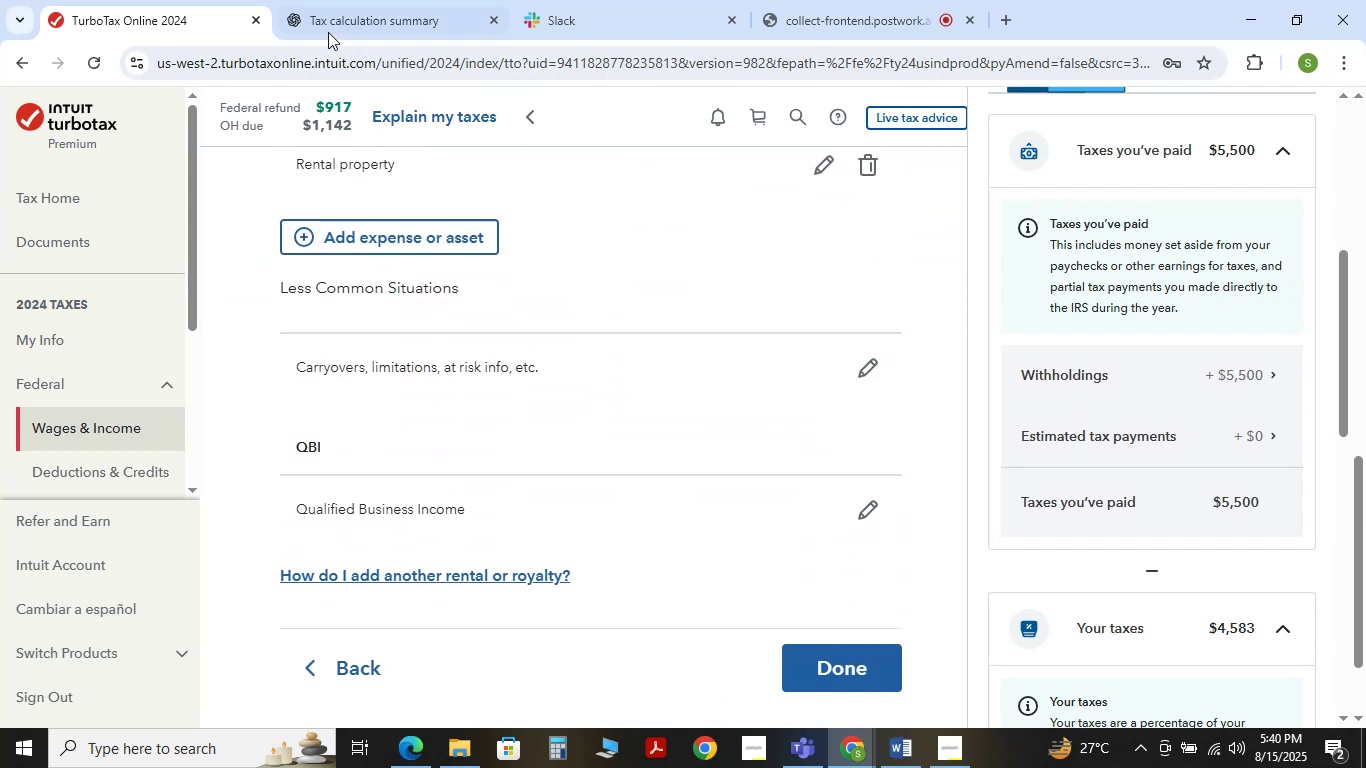 
left_click([330, 27])
 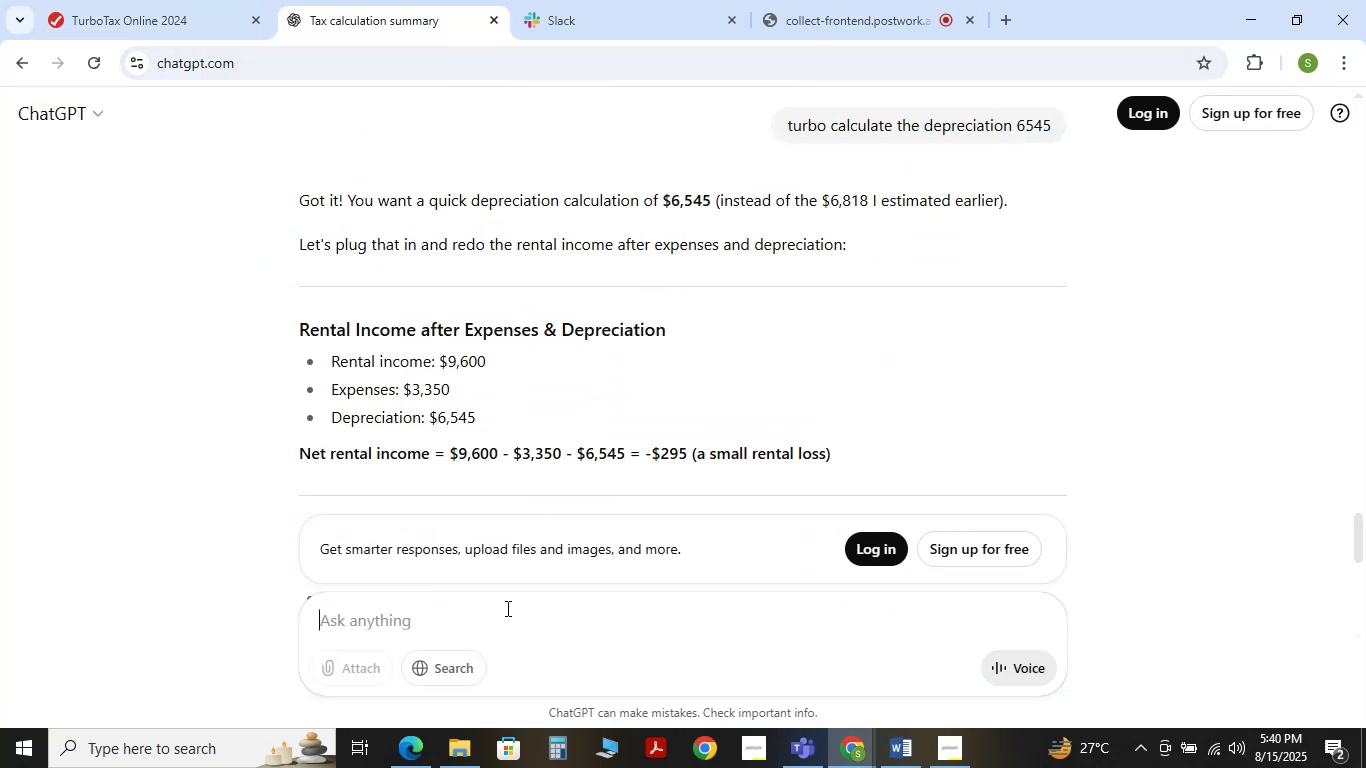 
left_click([506, 608])
 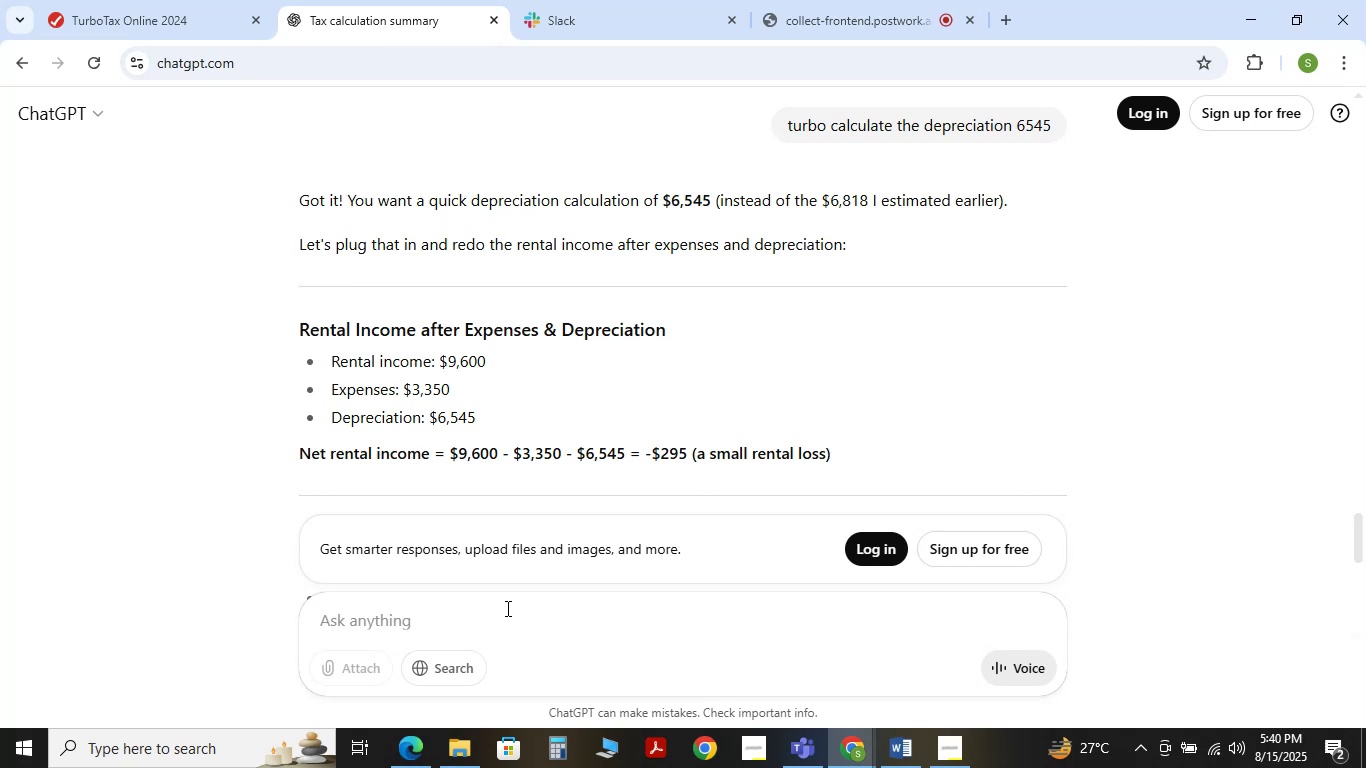 
type(now clacula)
key(Backspace)
key(Backspace)
key(Backspace)
key(Backspace)
key(Backspace)
key(Backspace)
type(alculate the tax)
 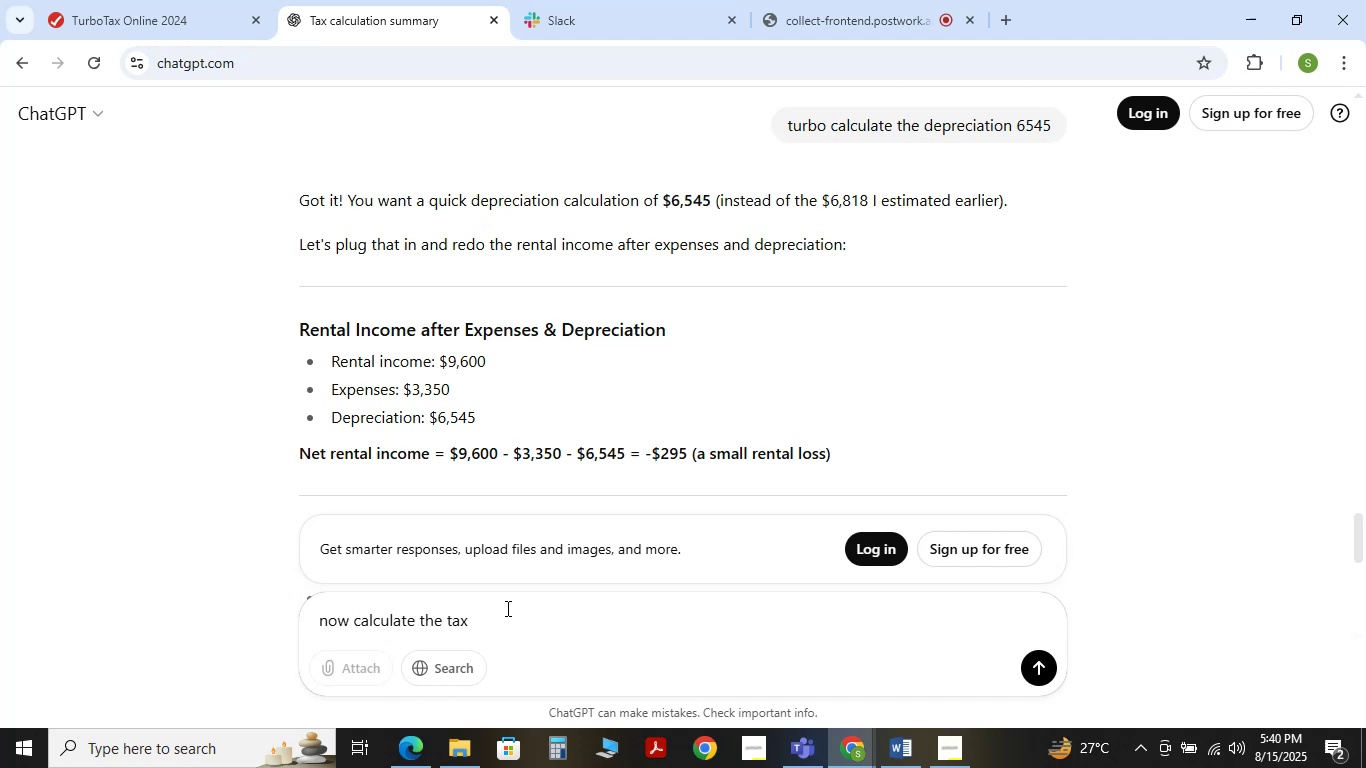 
key(Enter)
 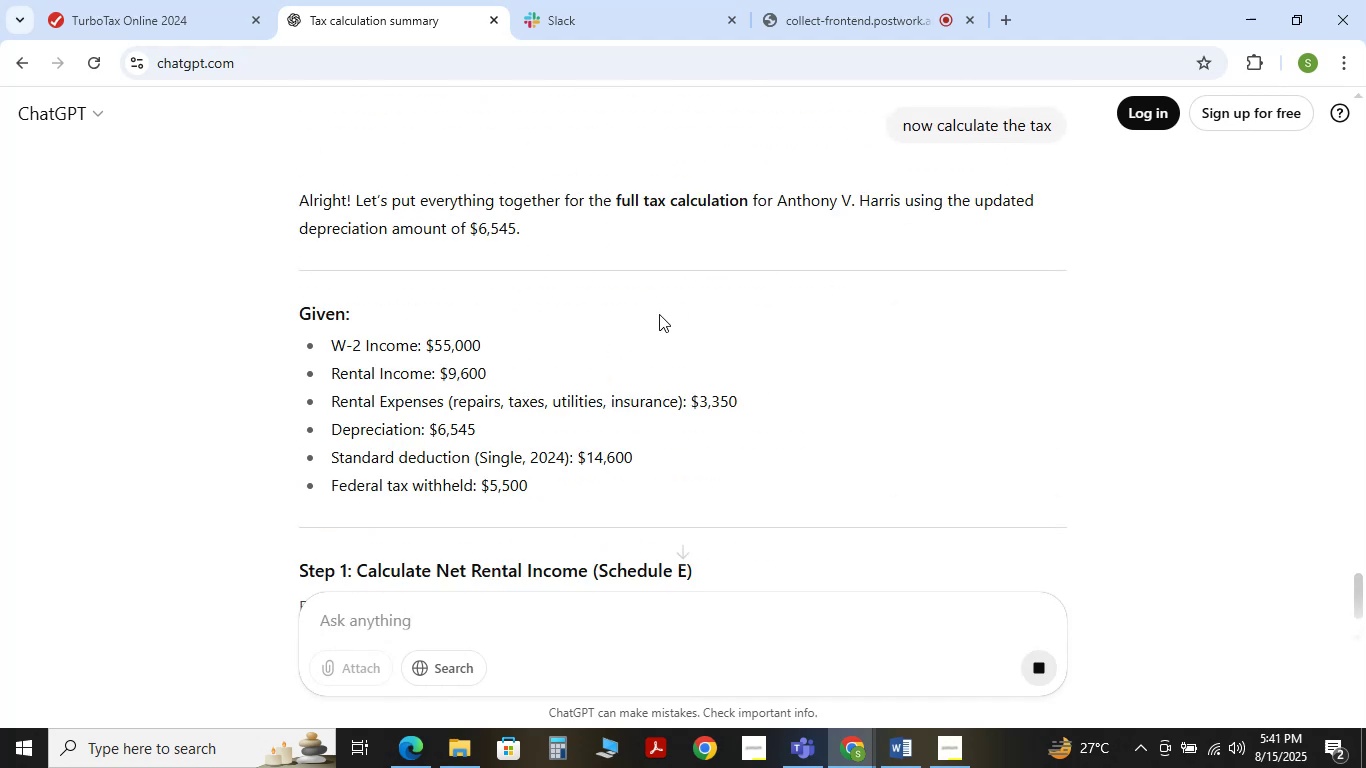 
scroll: coordinate [558, 436], scroll_direction: down, amount: 4.0
 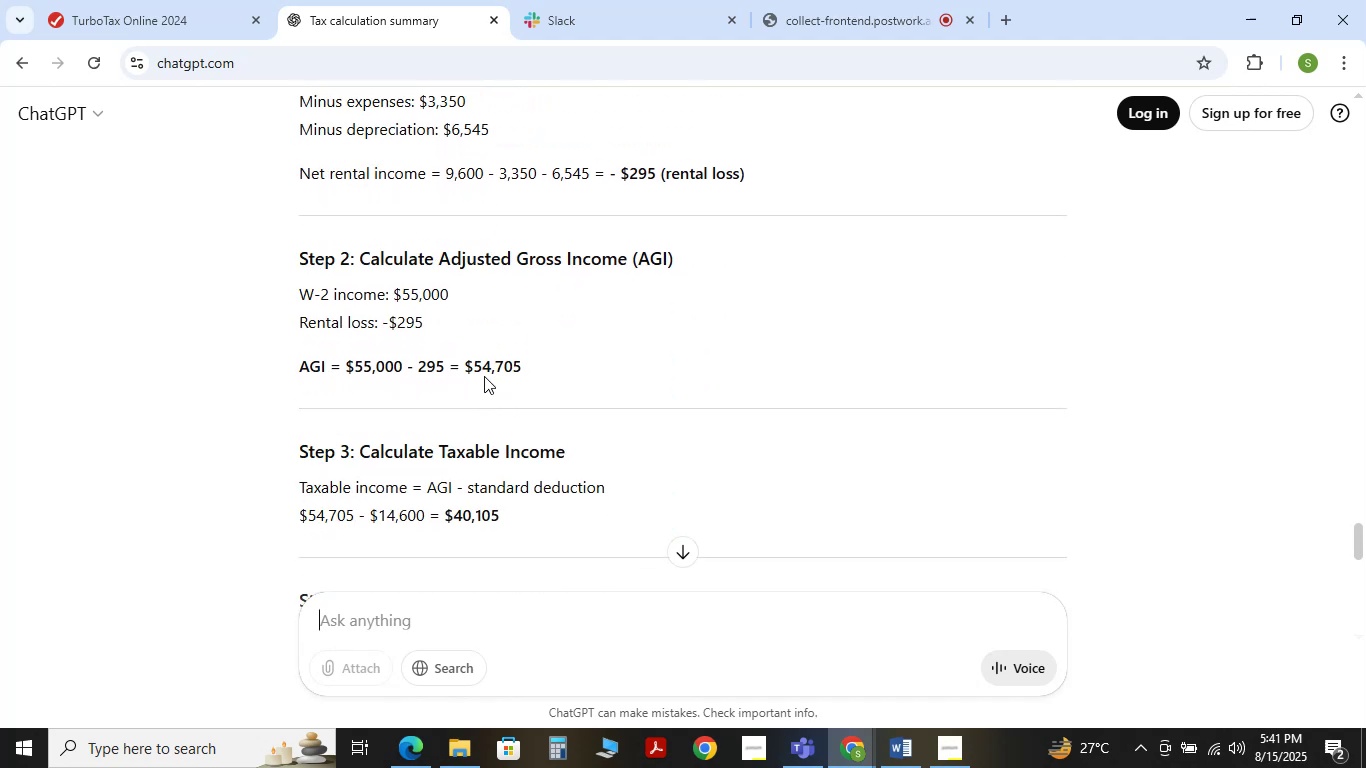 
left_click_drag(start_coordinate=[471, 365], to_coordinate=[525, 363])
 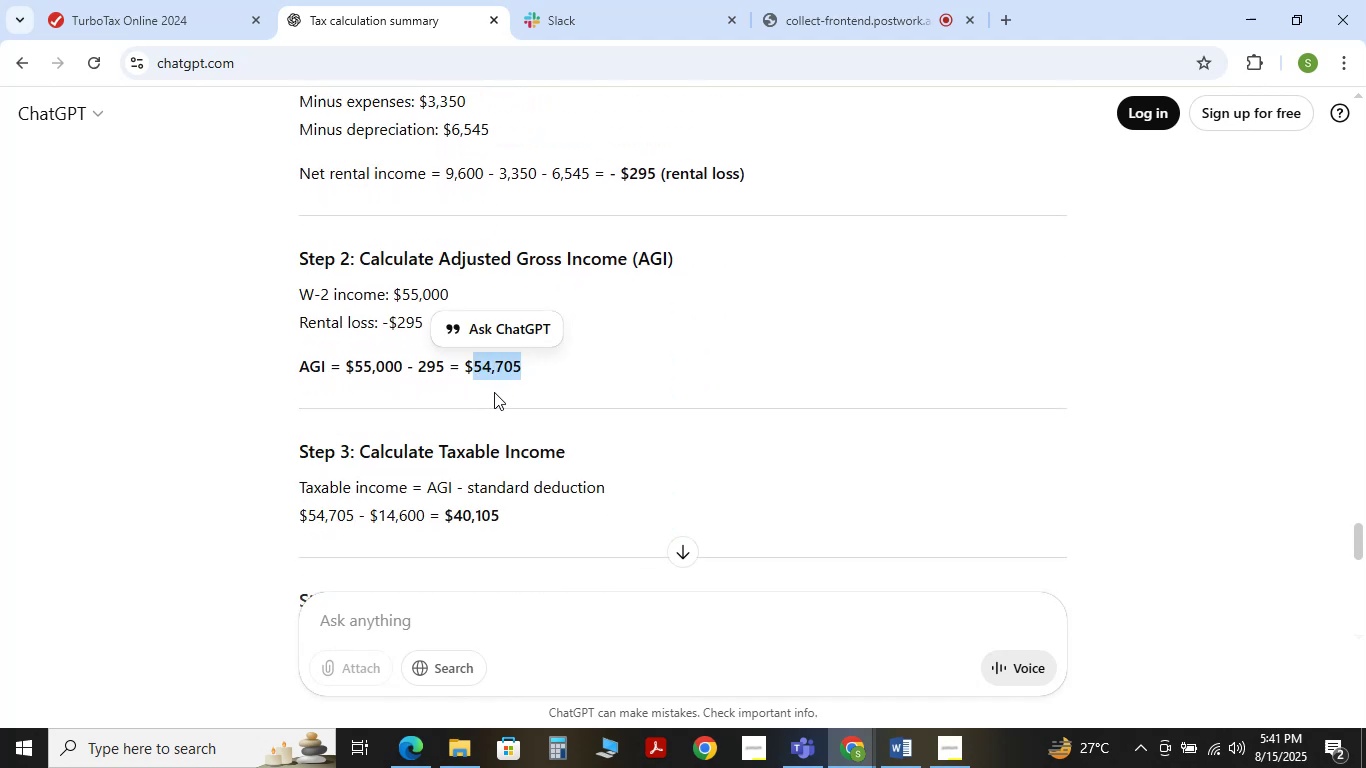 
left_click([494, 392])
 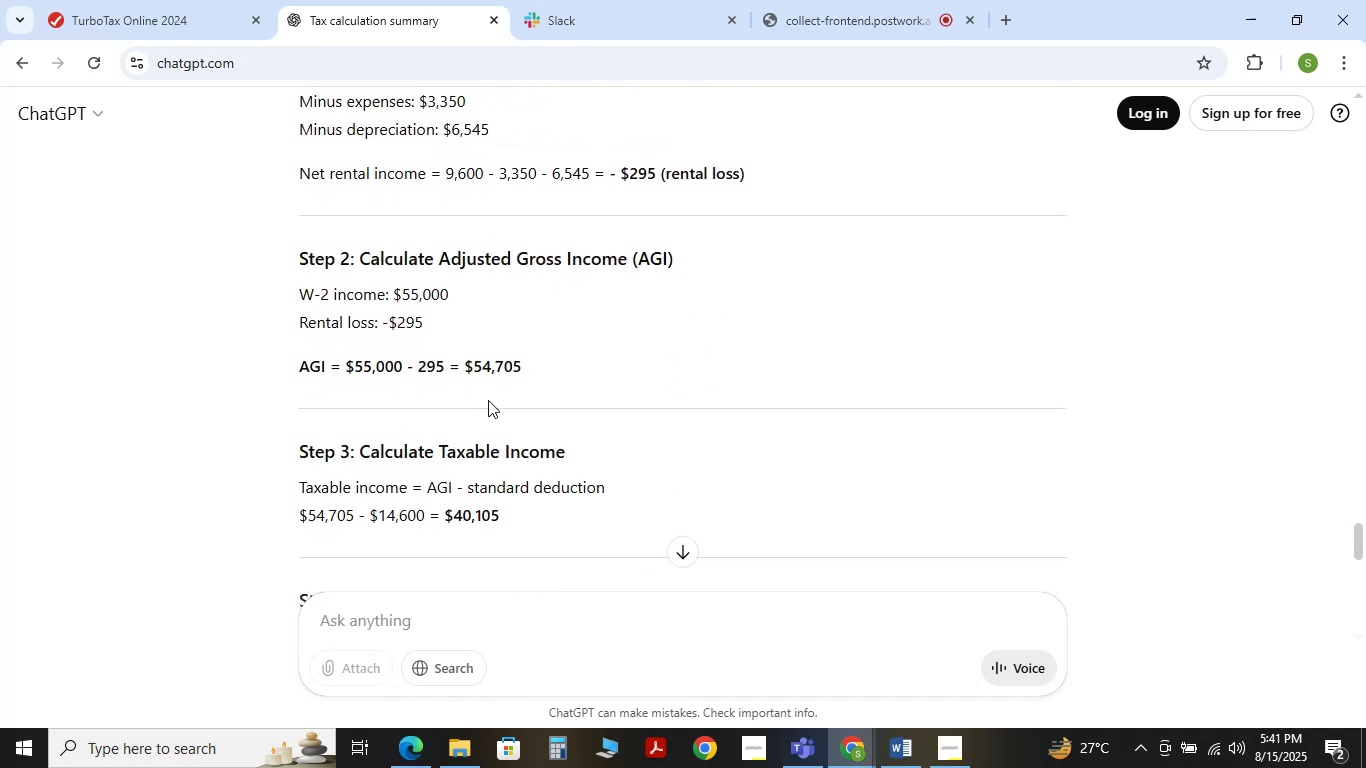 
scroll: coordinate [513, 387], scroll_direction: down, amount: 3.0
 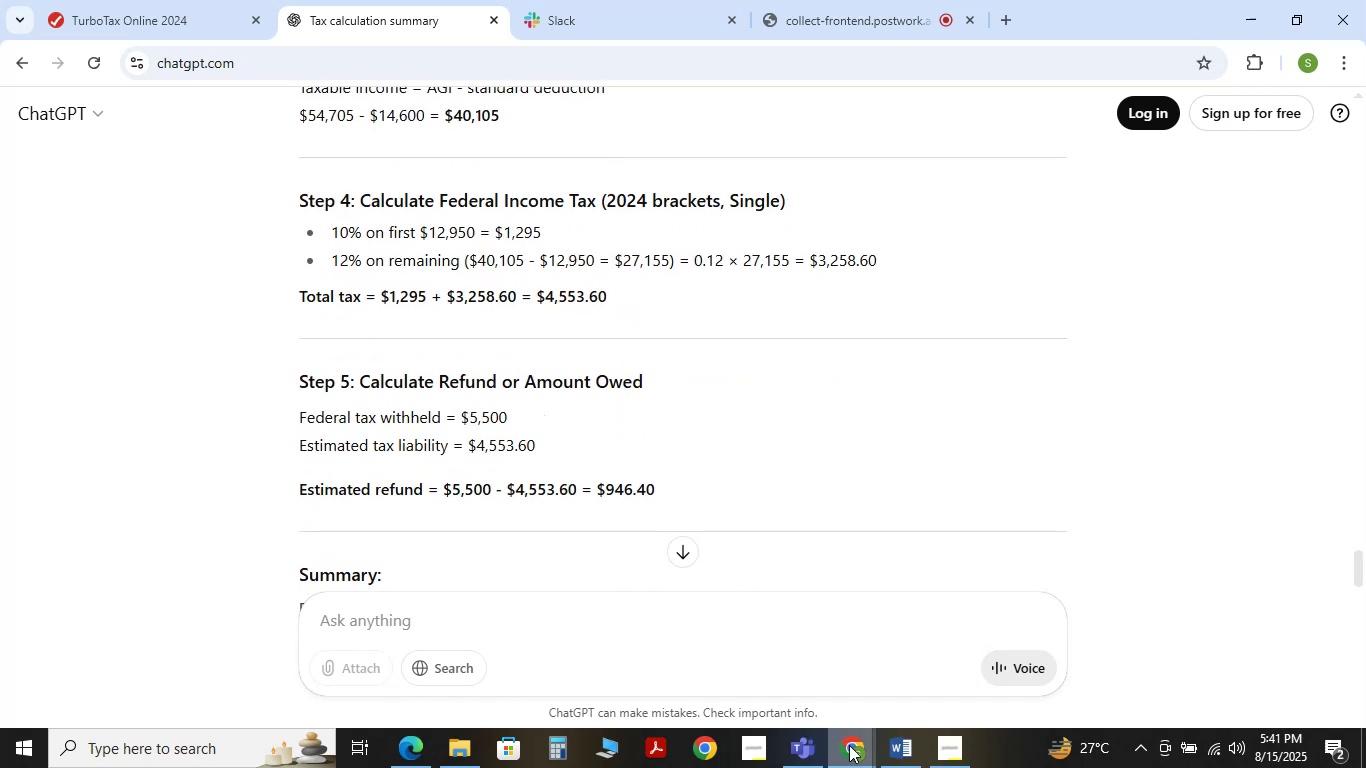 
left_click([789, 690])
 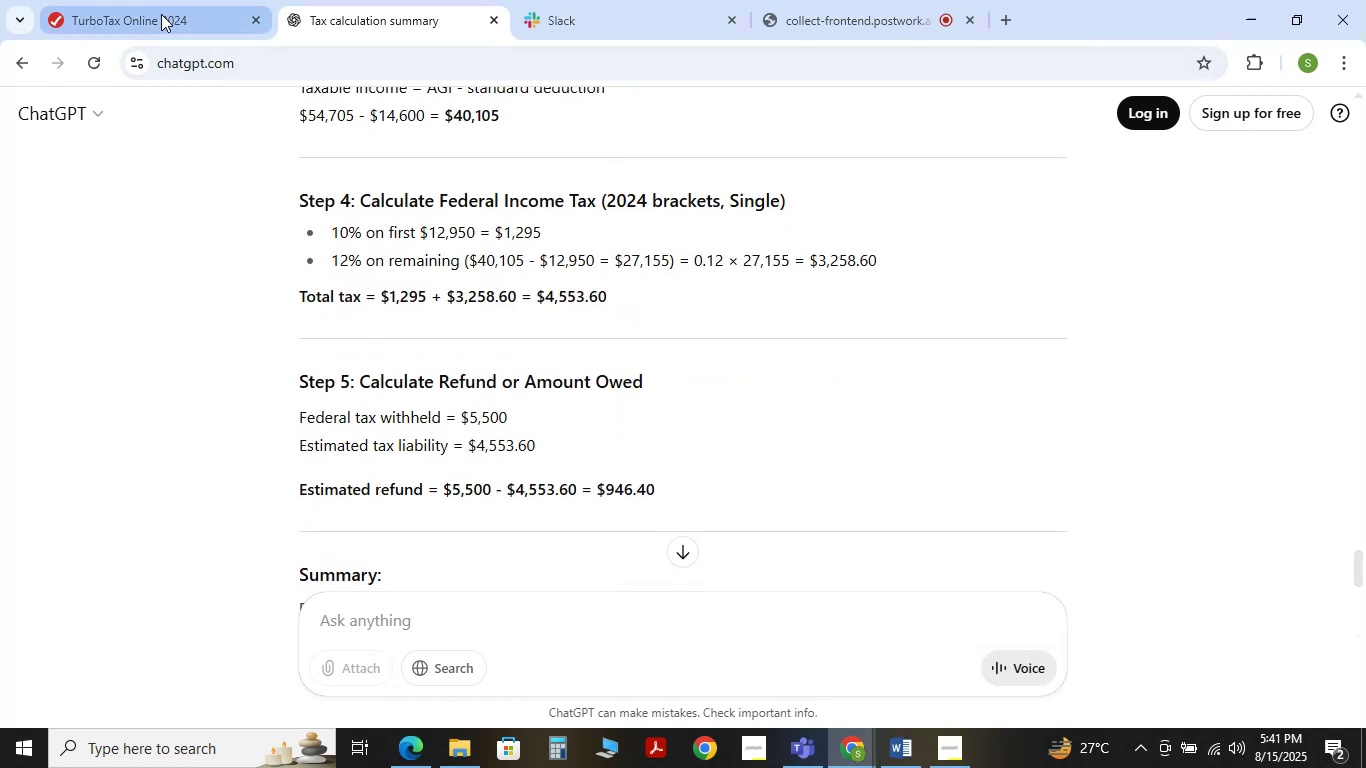 
left_click([161, 12])
 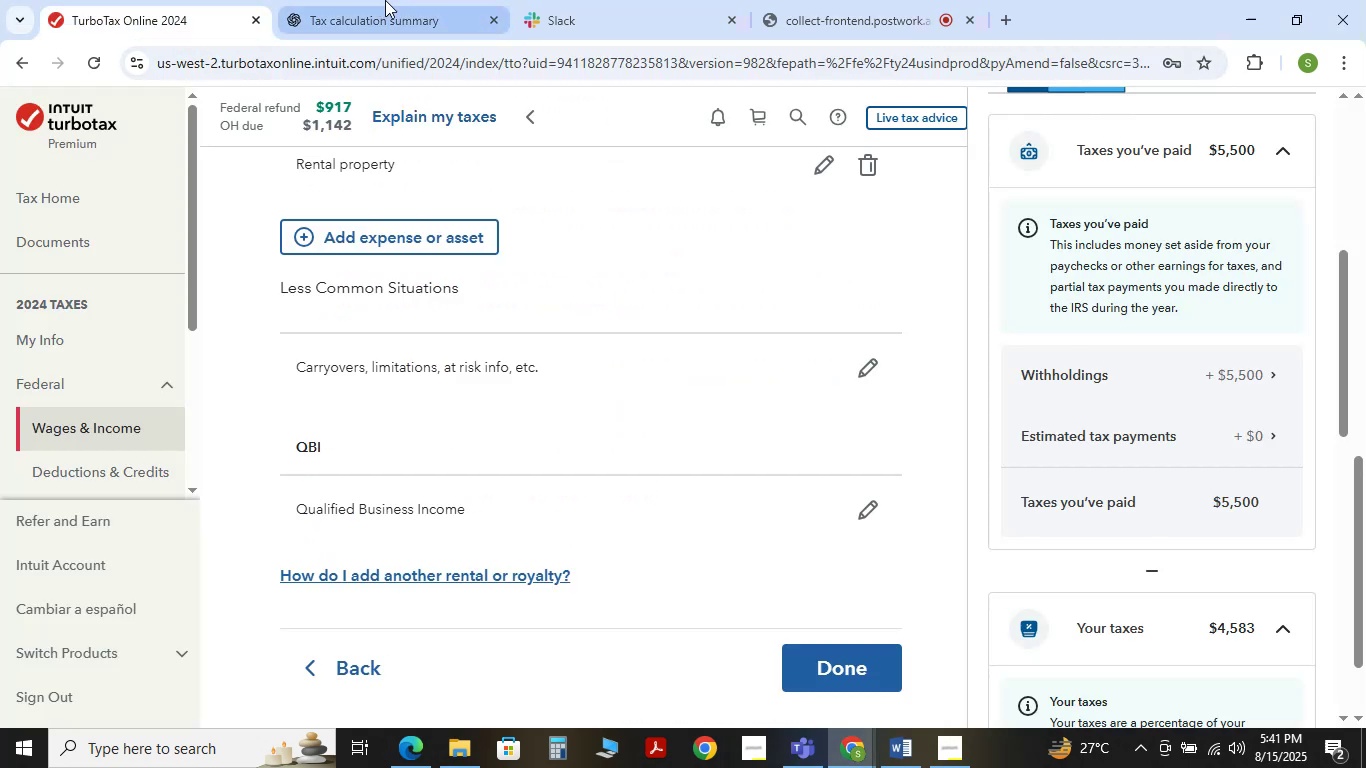 
left_click([394, 2])
 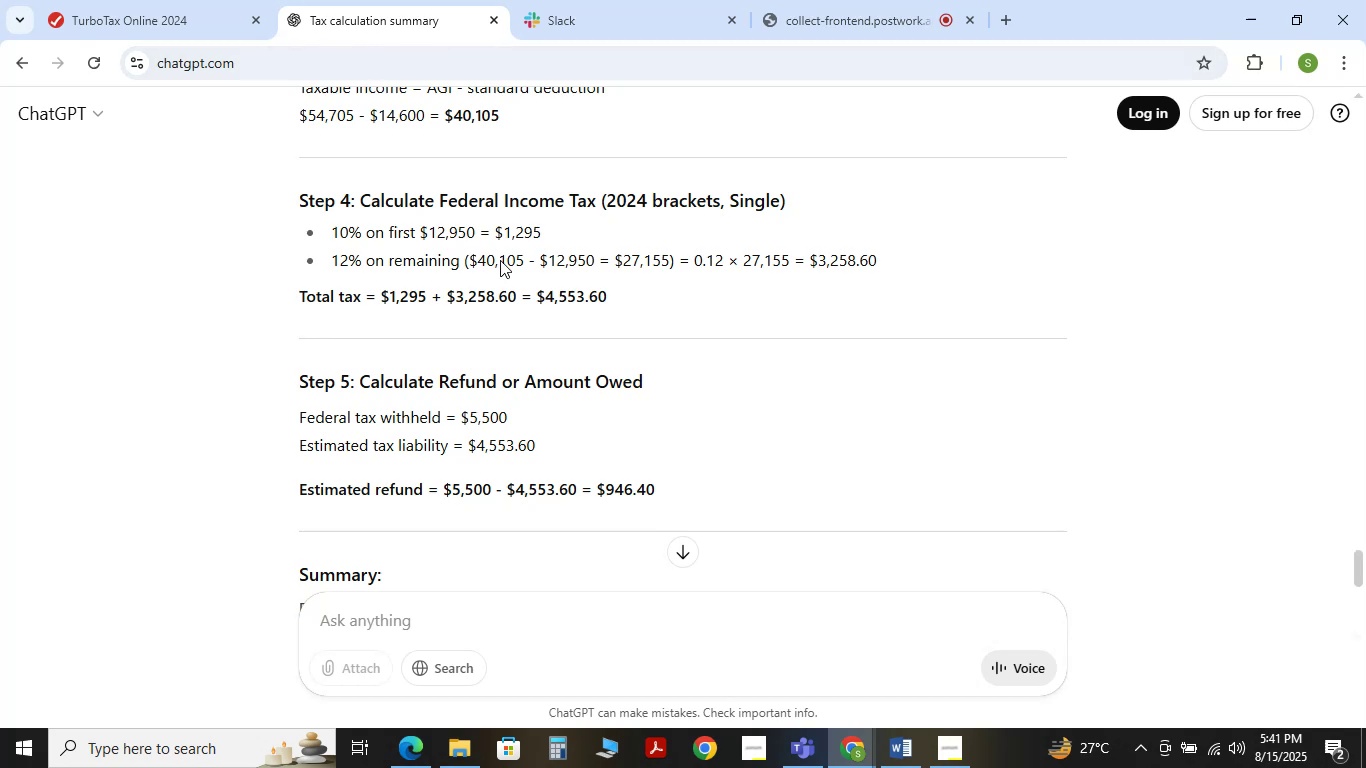 
scroll: coordinate [591, 338], scroll_direction: down, amount: 1.0
 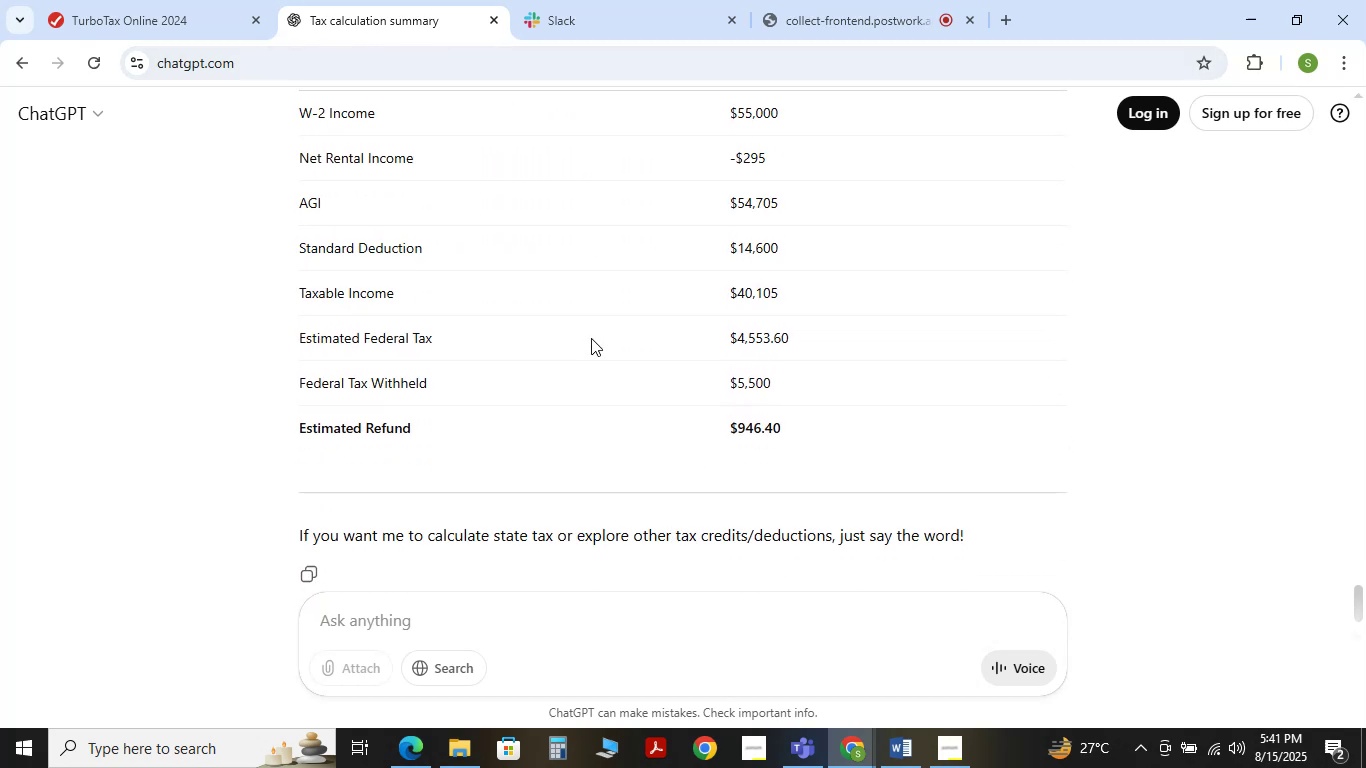 
scroll: coordinate [589, 339], scroll_direction: up, amount: 1.0
 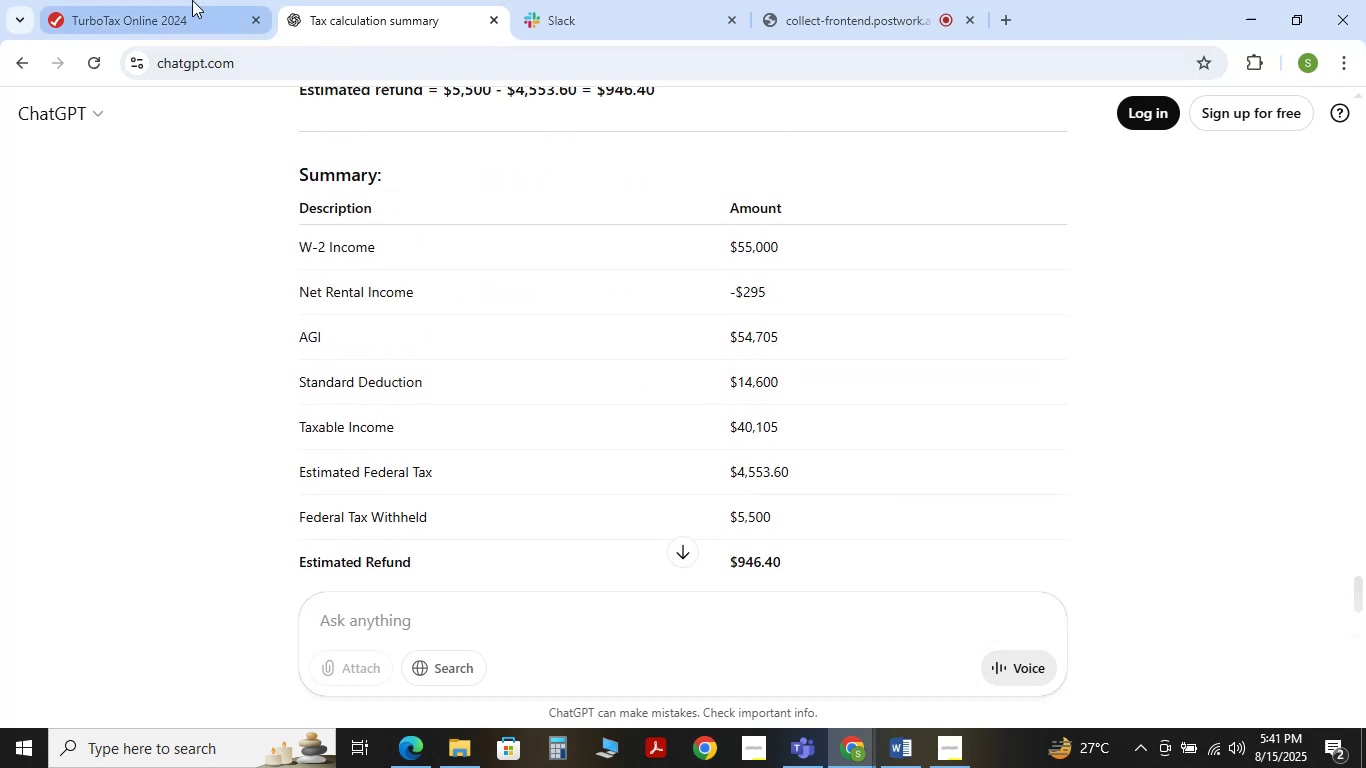 
left_click([191, 0])
 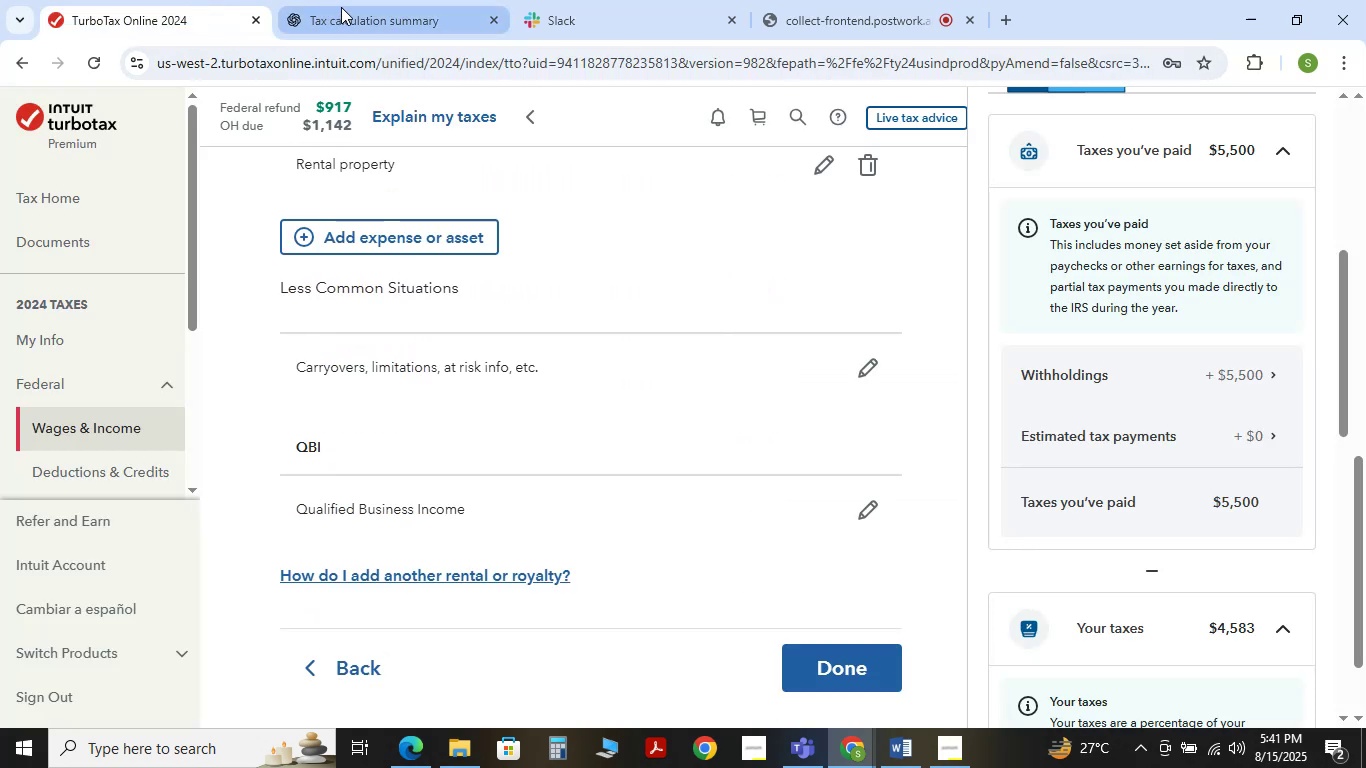 
left_click([341, 7])
 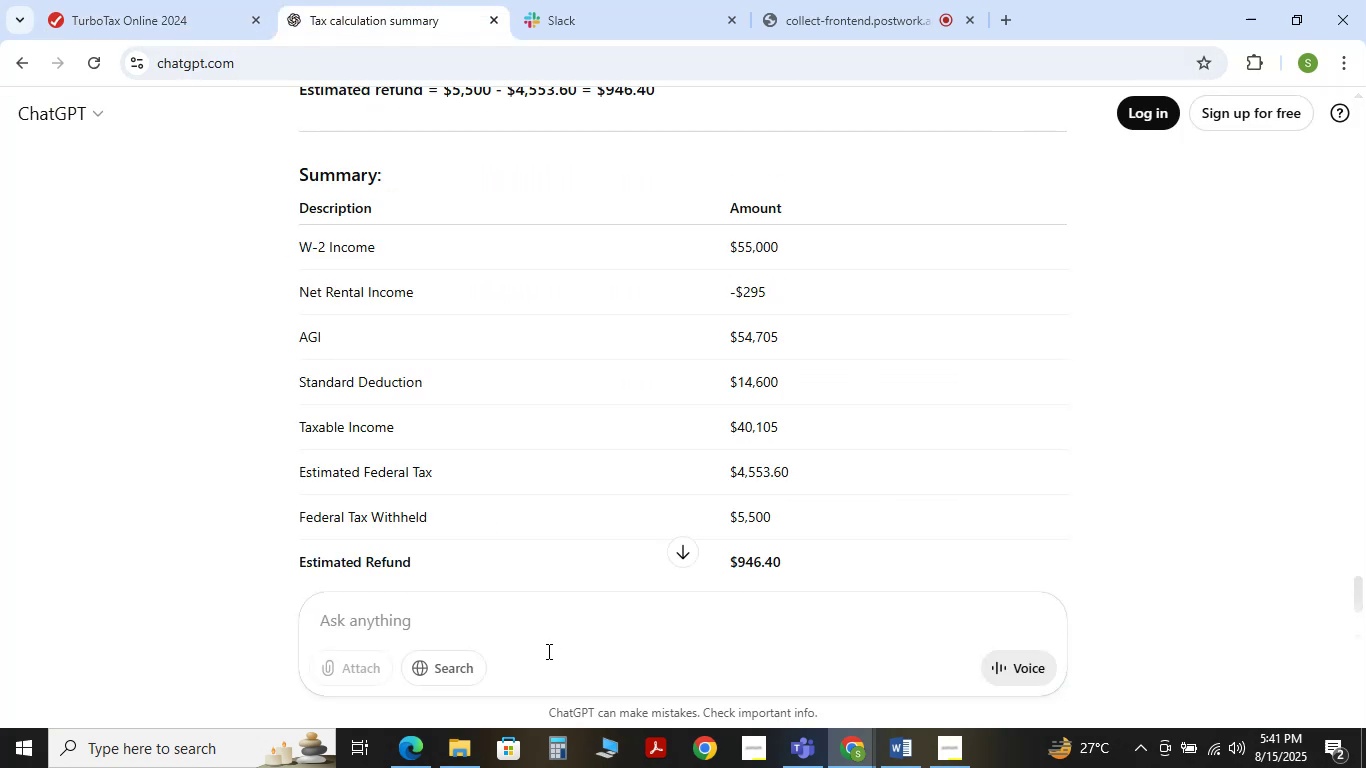 
left_click([510, 614])
 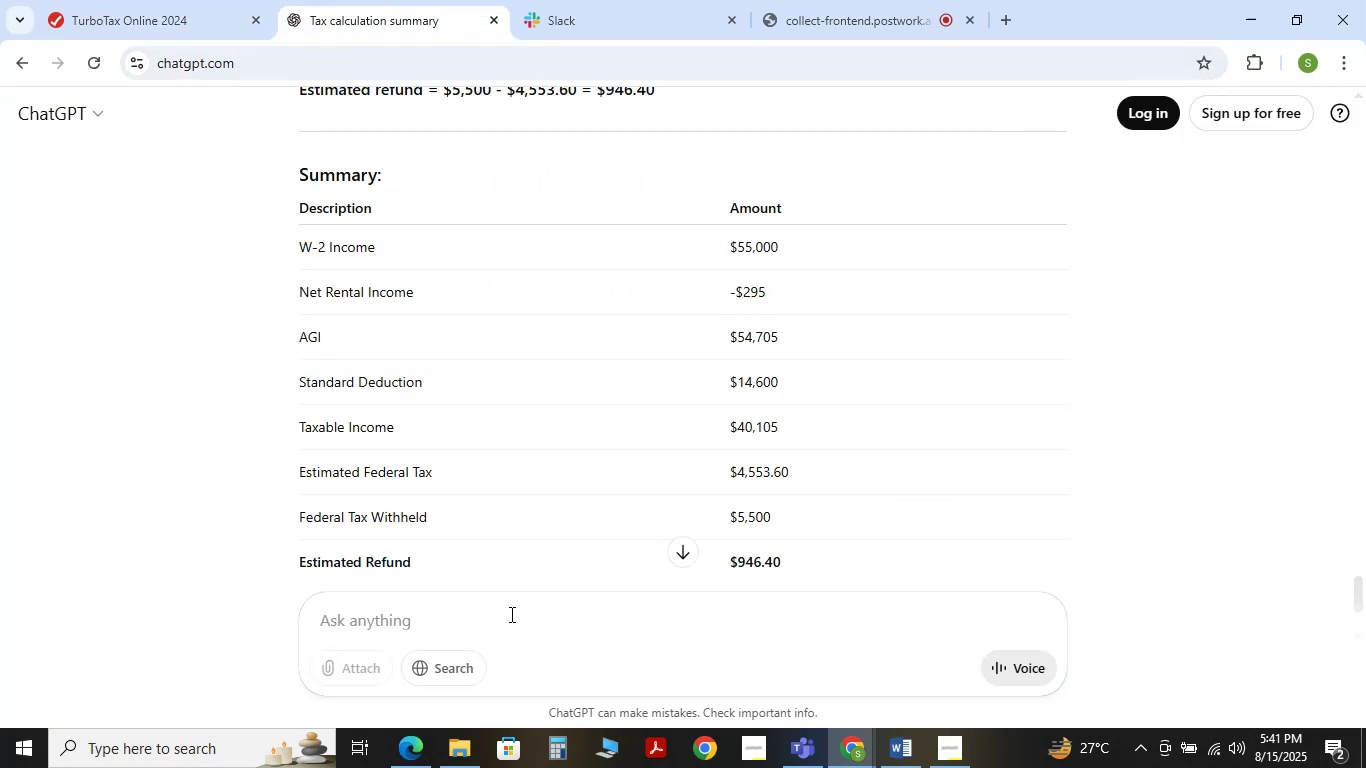 
type(also tell state tax)
 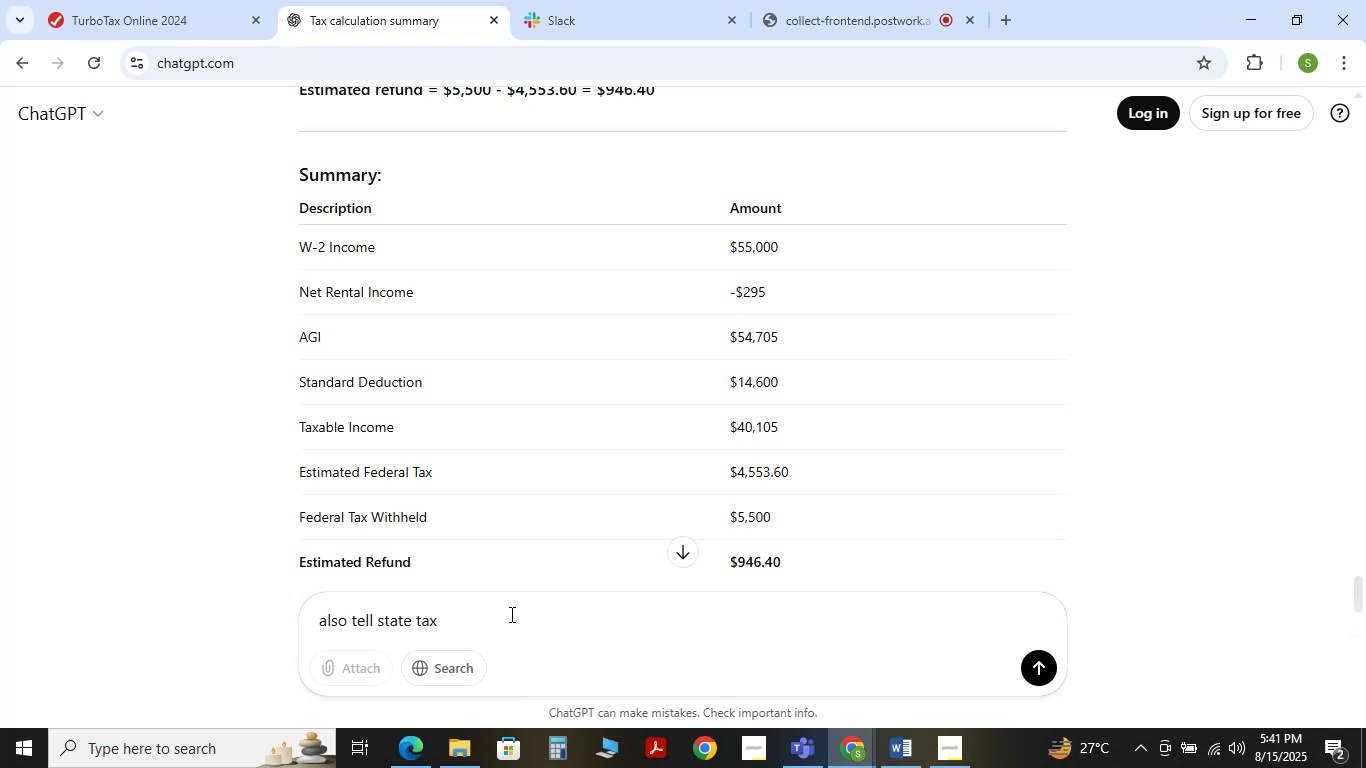 
key(Enter)
 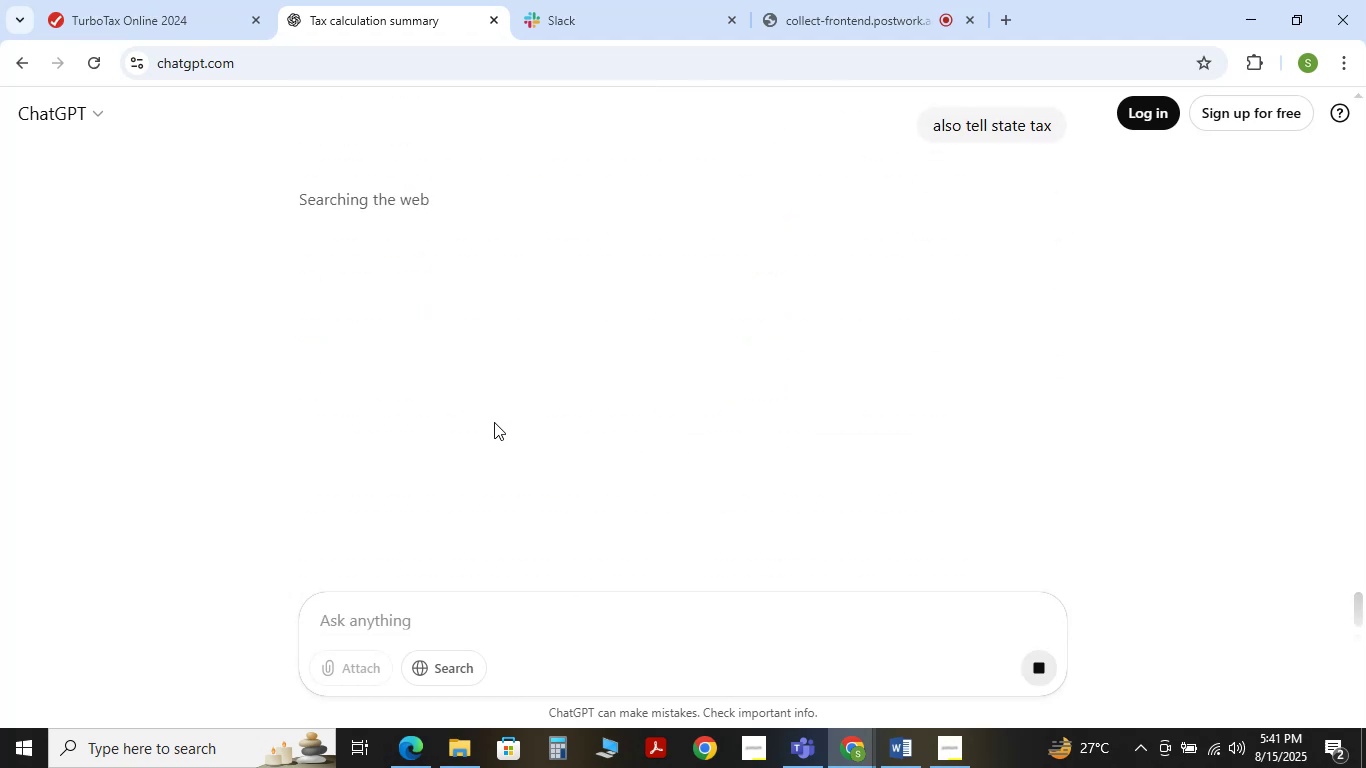 
wait(8.49)
 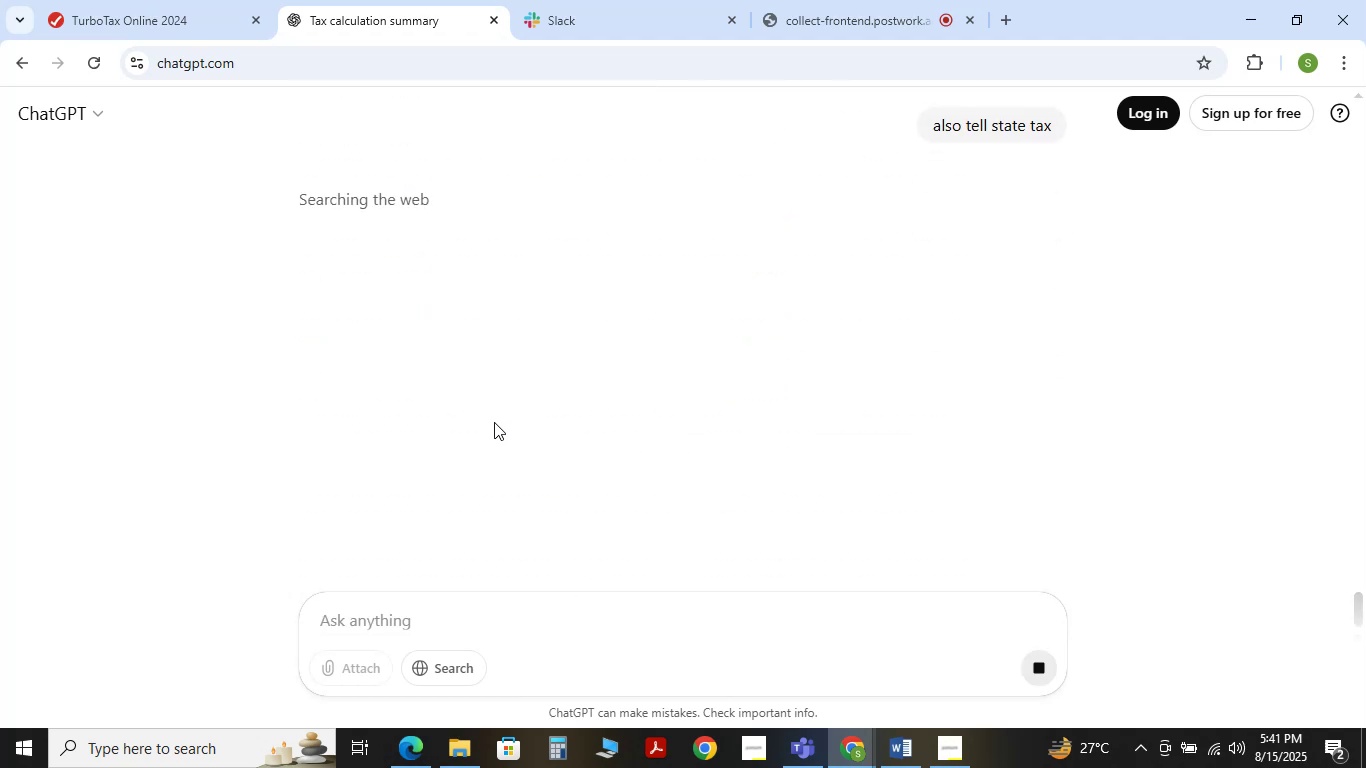 
scroll: coordinate [588, 392], scroll_direction: down, amount: 2.0
 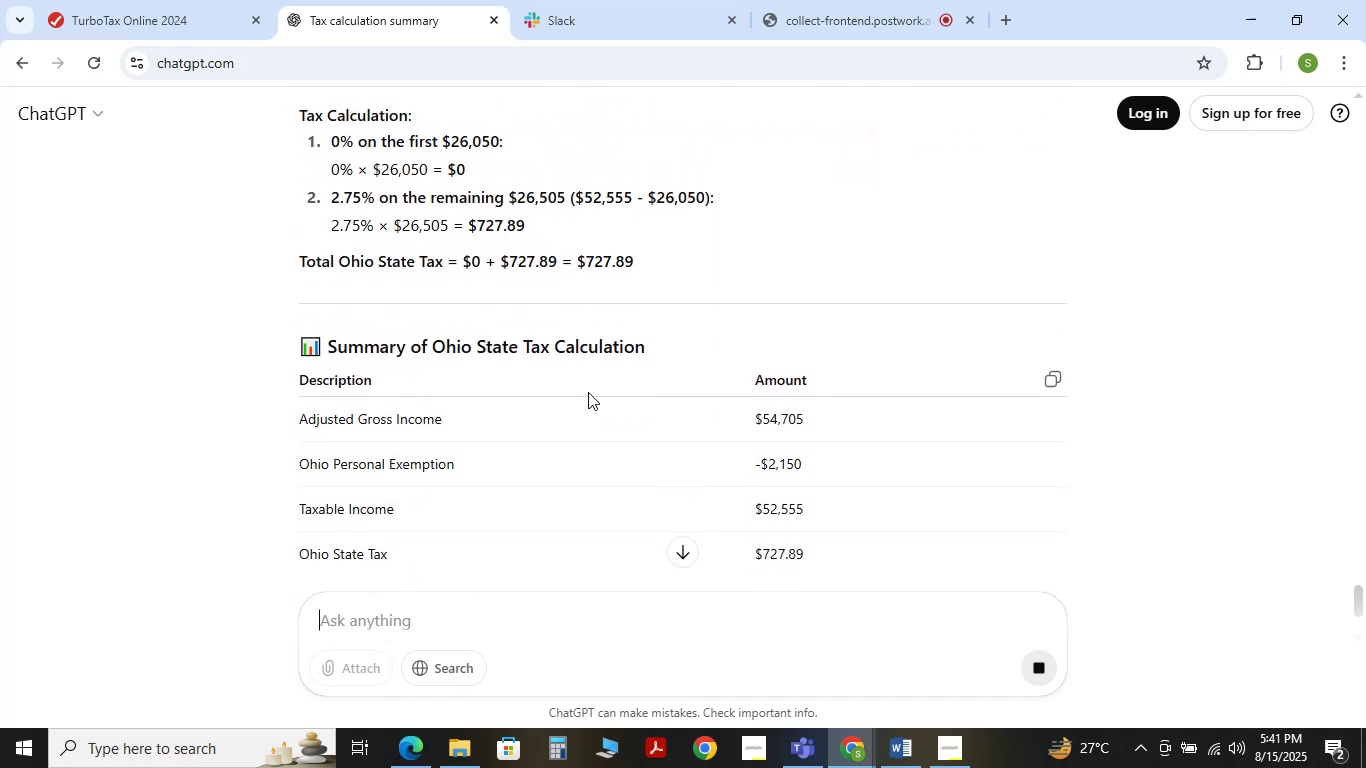 
scroll: coordinate [588, 392], scroll_direction: none, amount: 0.0
 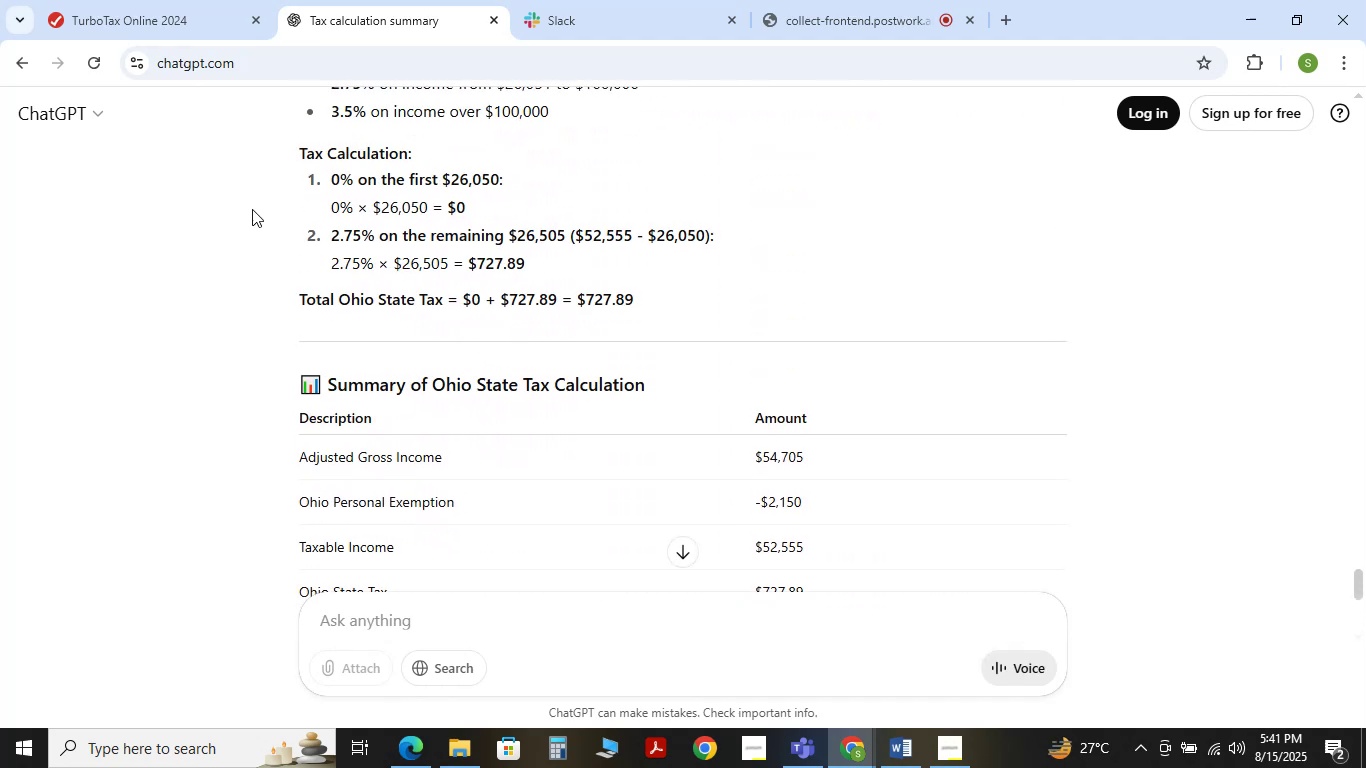 
left_click([129, 0])
 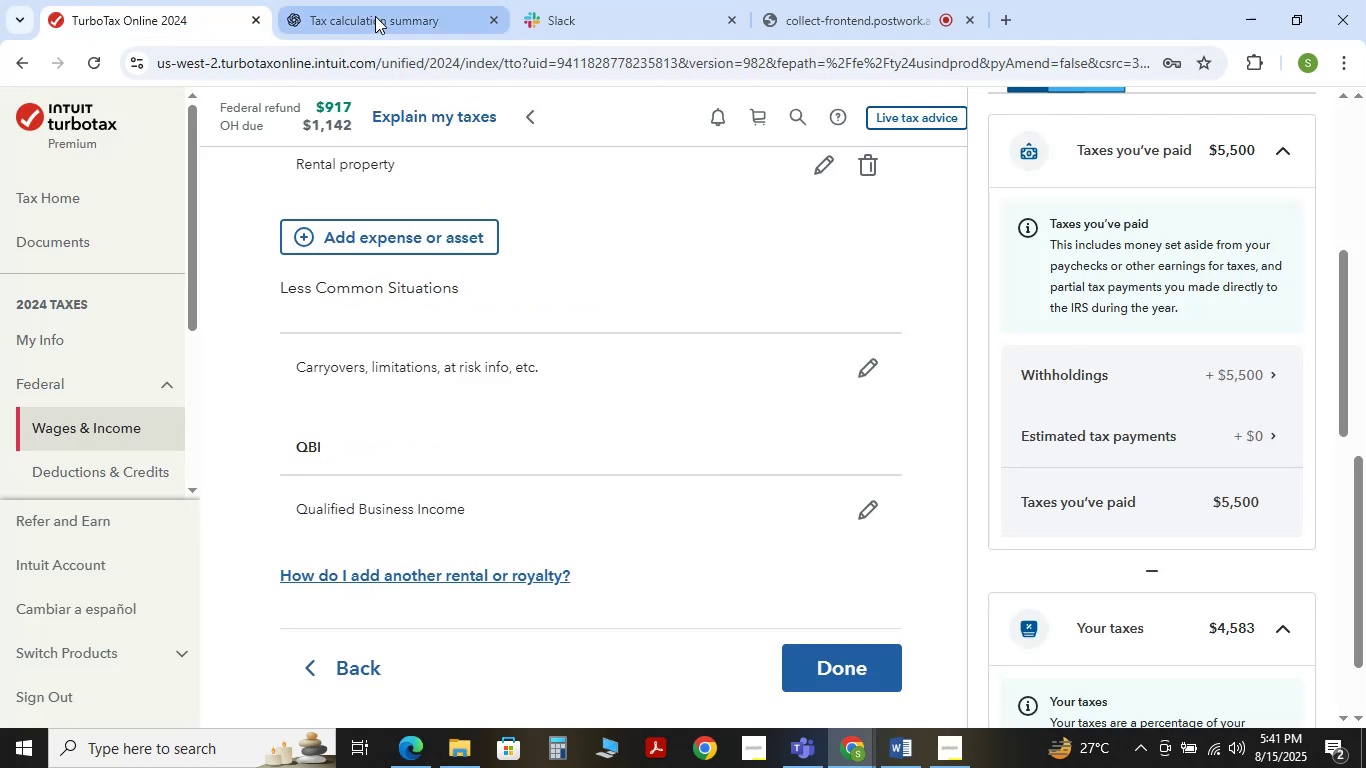 
left_click([375, 16])
 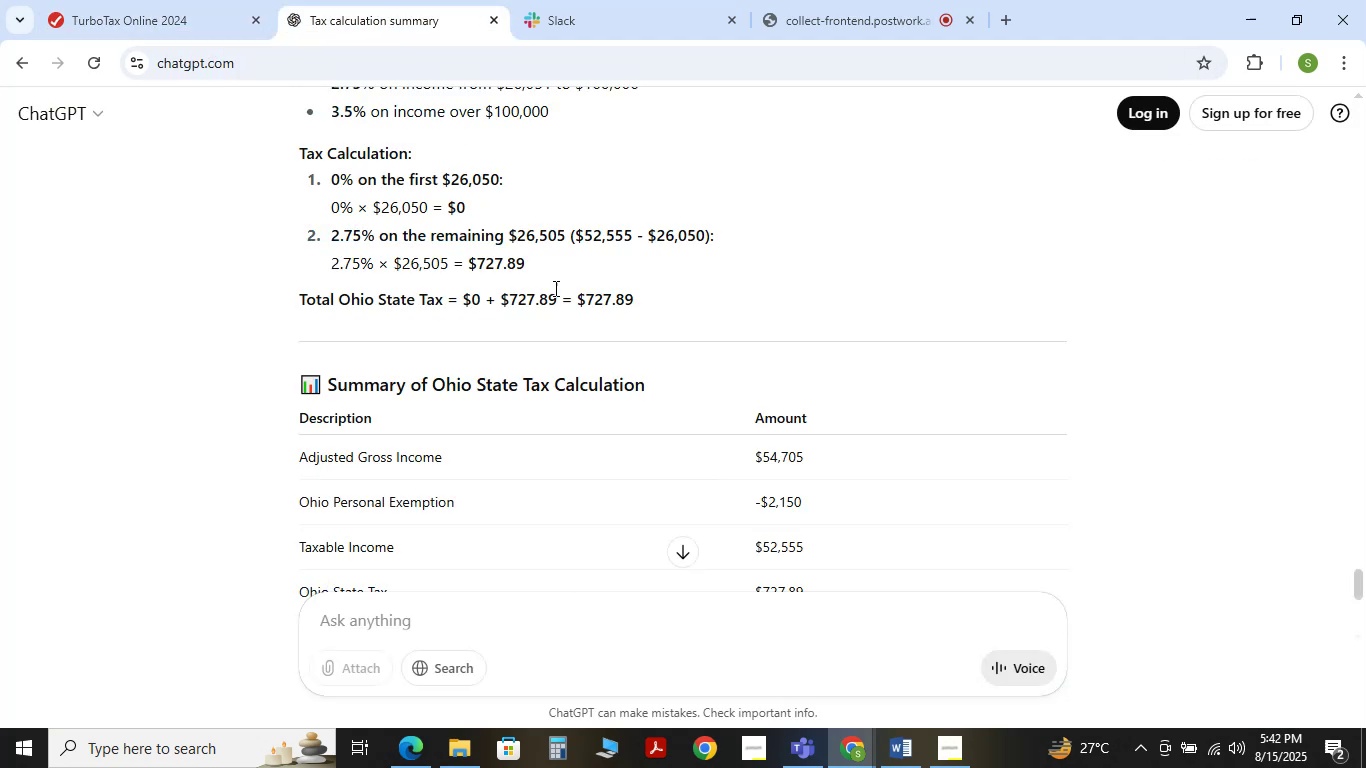 
scroll: coordinate [564, 308], scroll_direction: down, amount: 2.0
 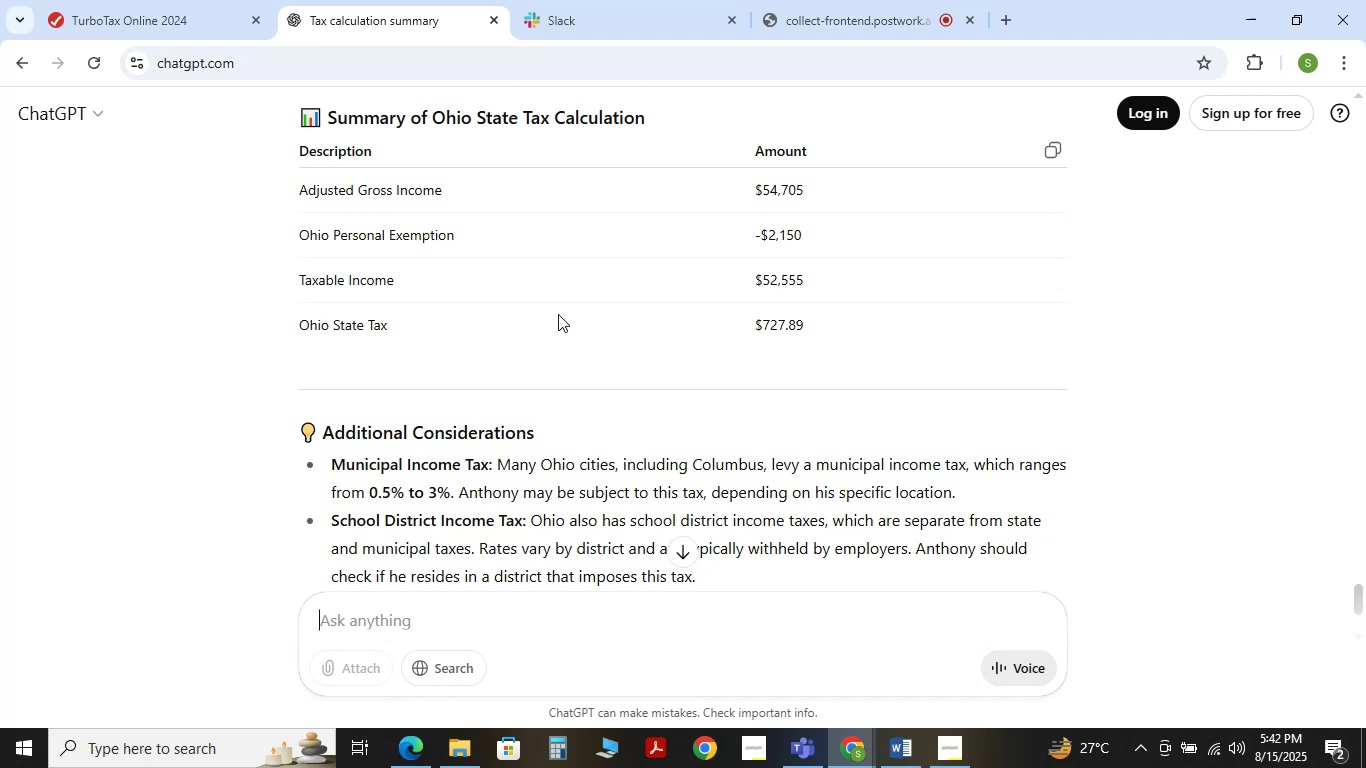 
wait(11.31)
 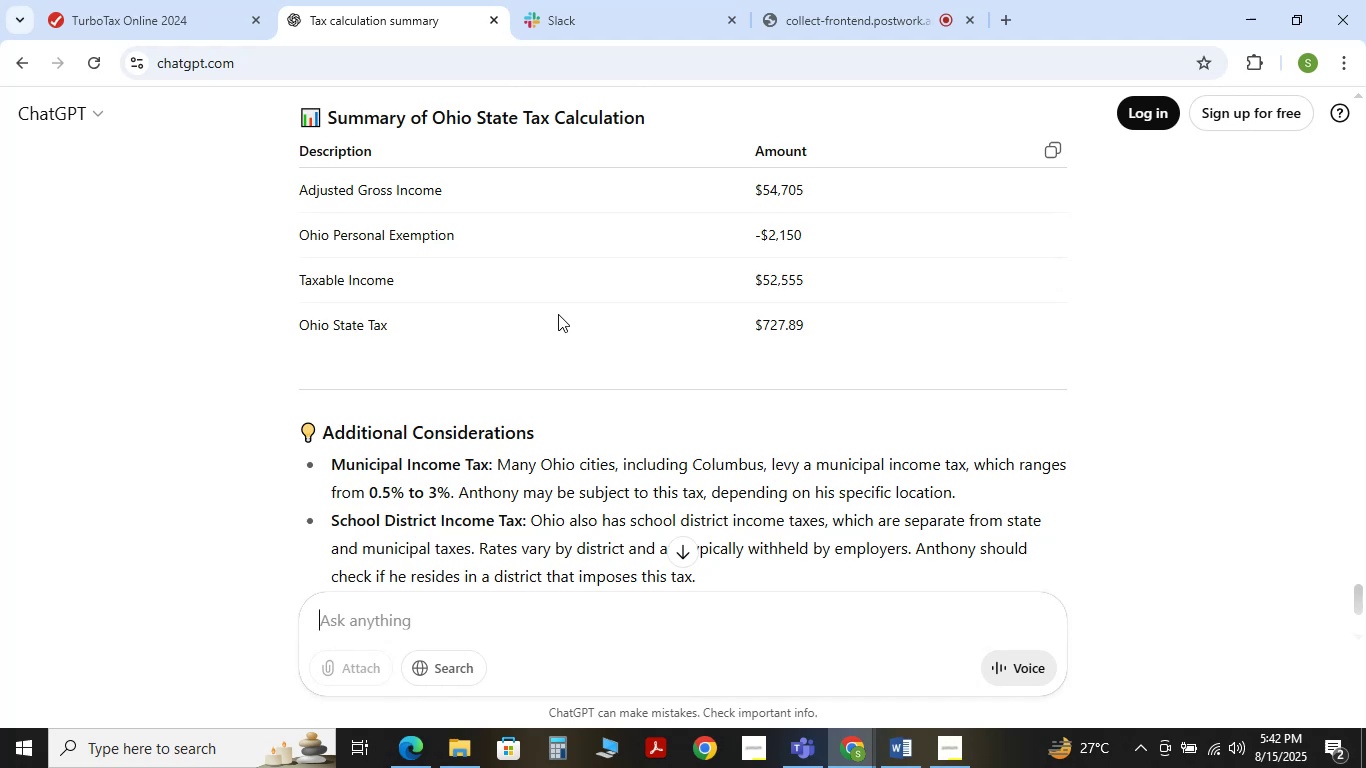 
scroll: coordinate [559, 321], scroll_direction: up, amount: 1.0
 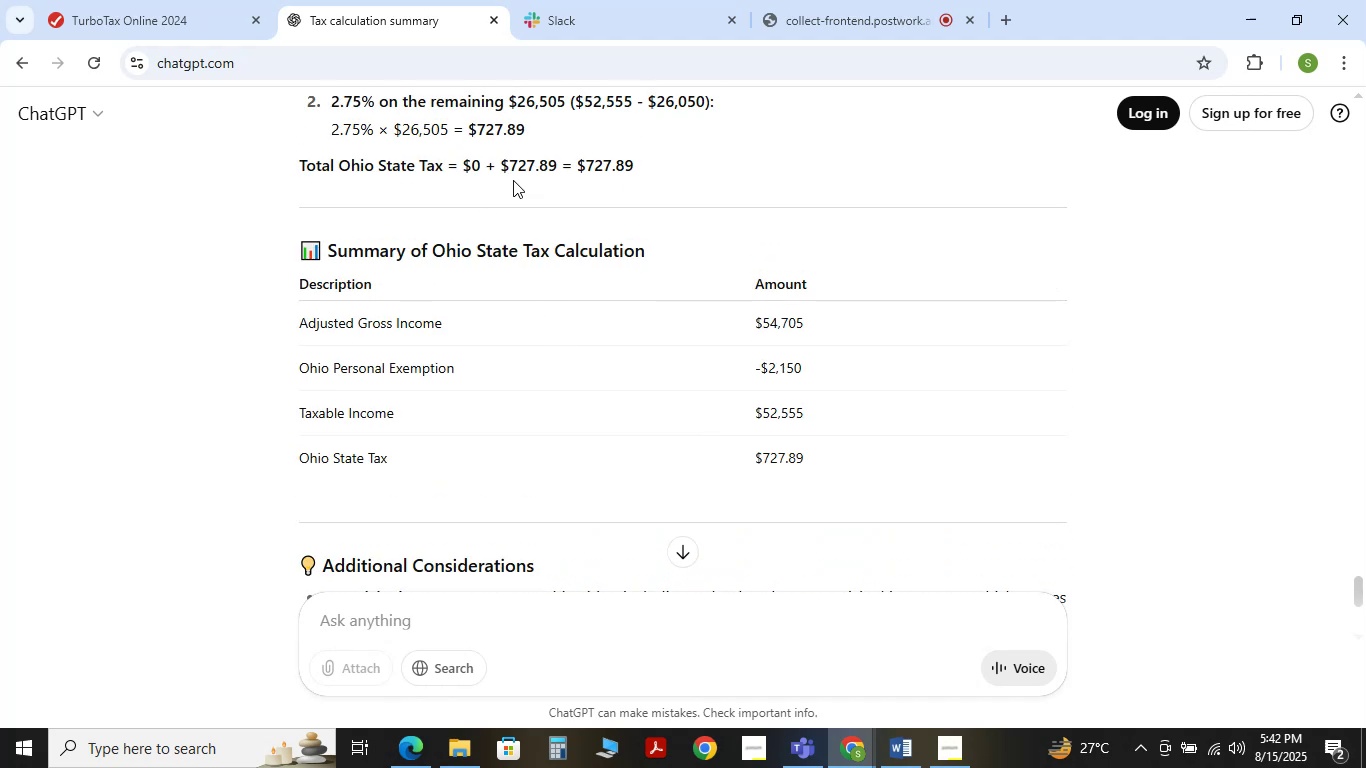 
left_click([505, 168])
 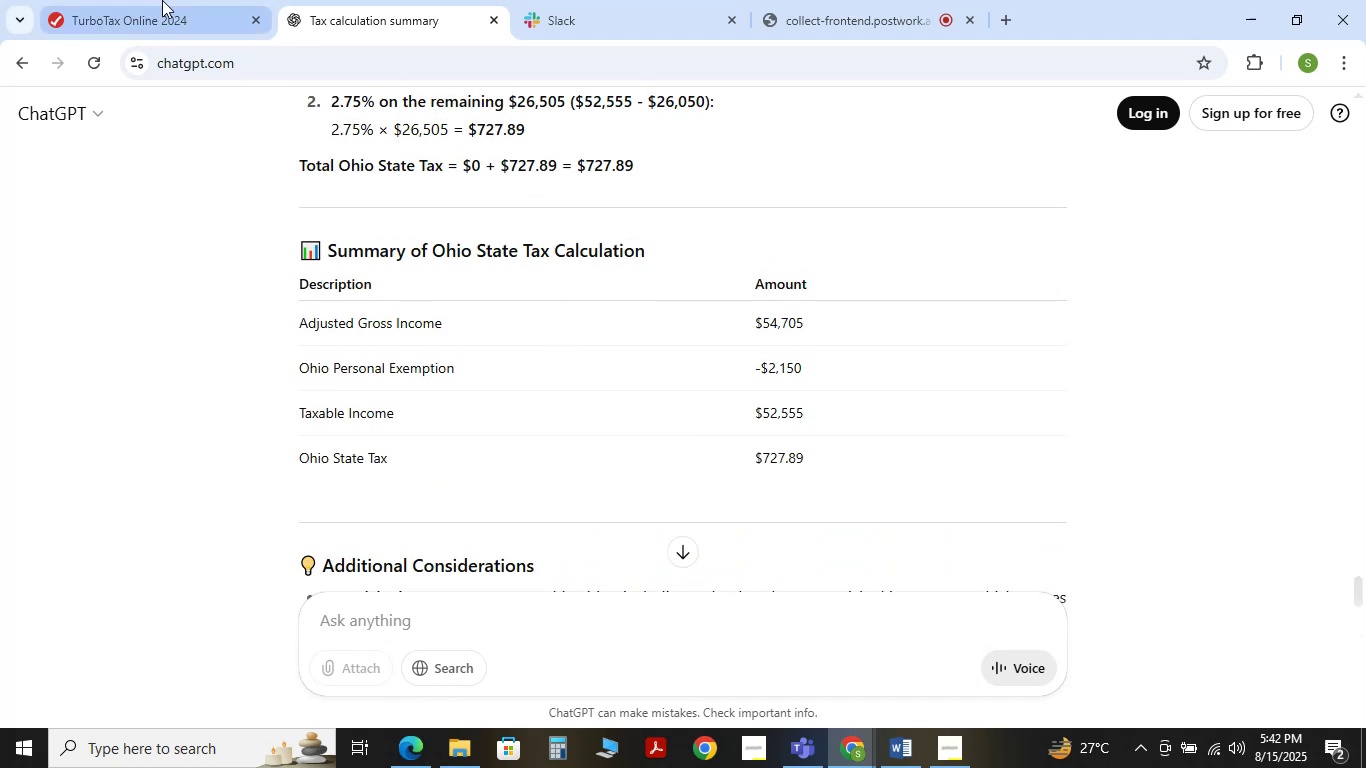 
left_click([155, 0])
 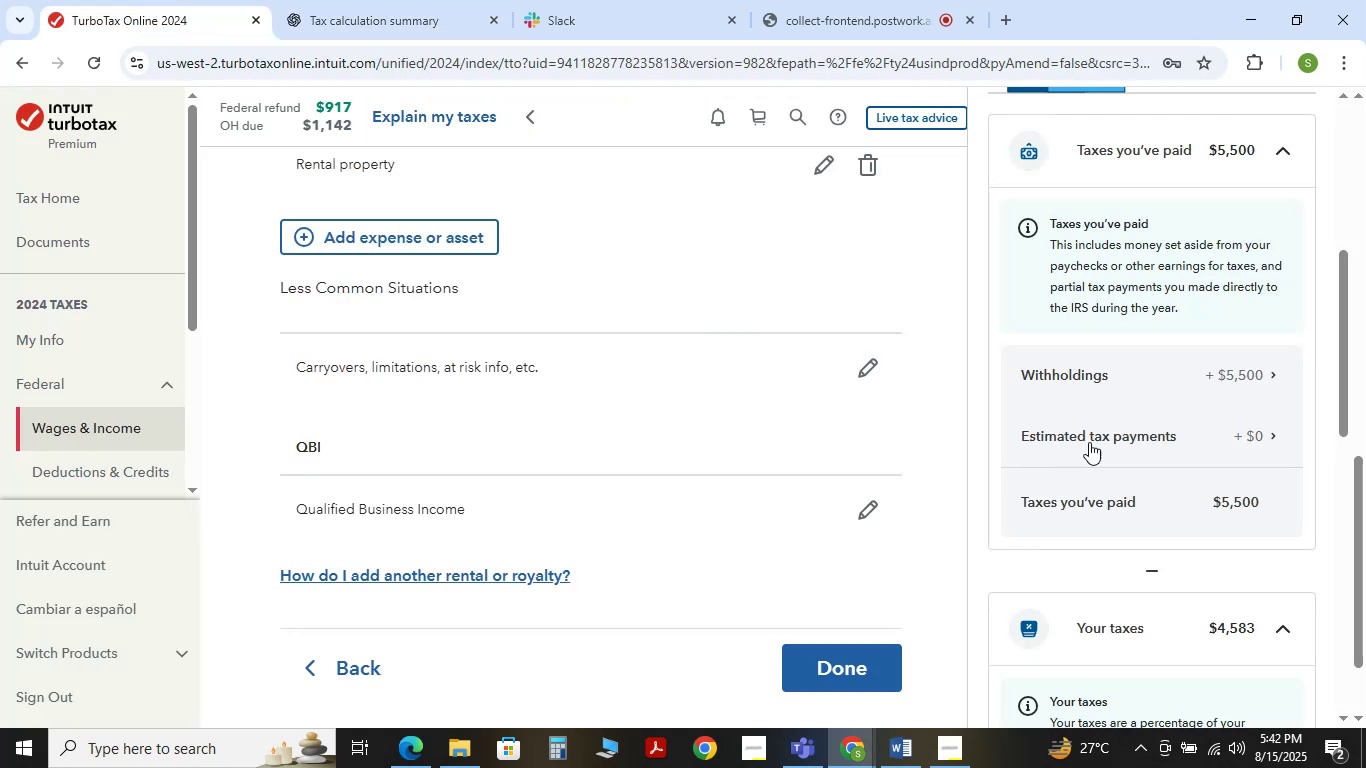 
scroll: coordinate [1142, 461], scroll_direction: down, amount: 7.0
 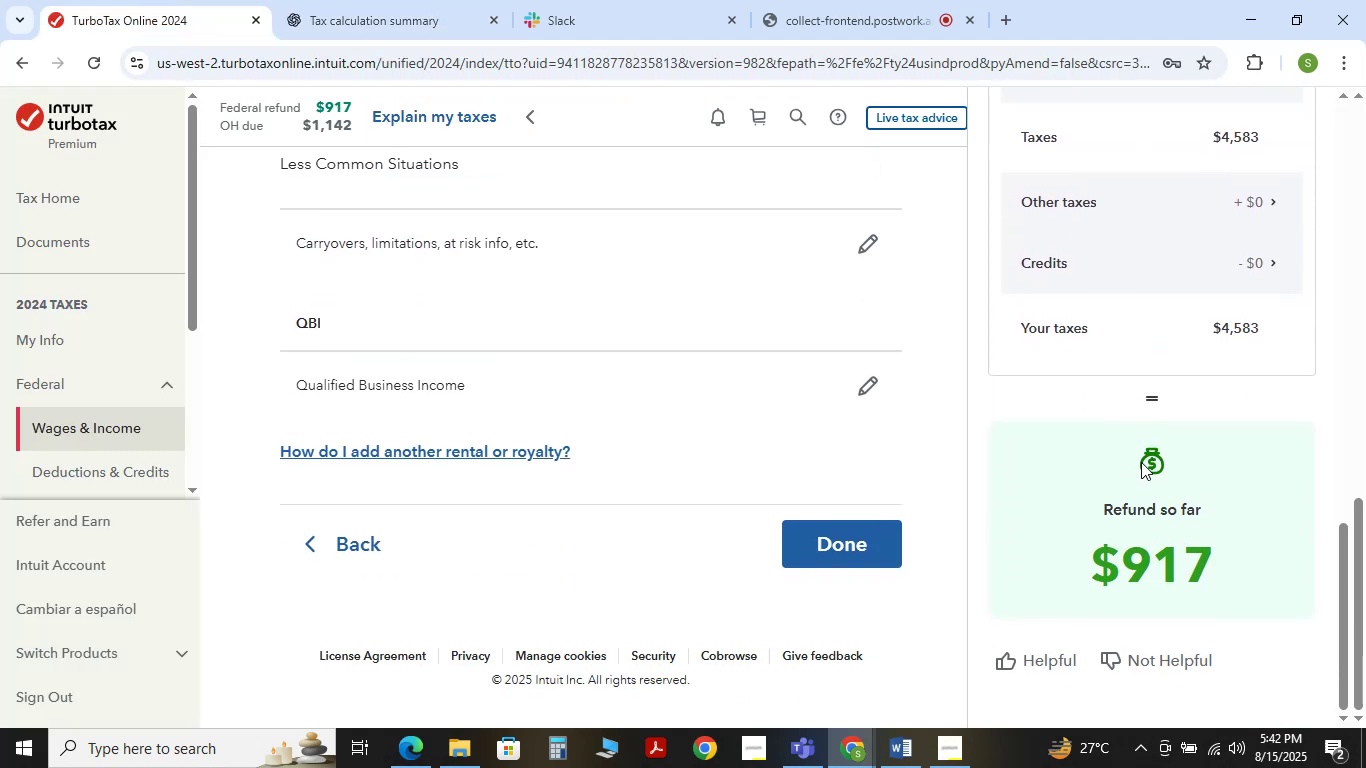 
scroll: coordinate [1225, 439], scroll_direction: up, amount: 2.0
 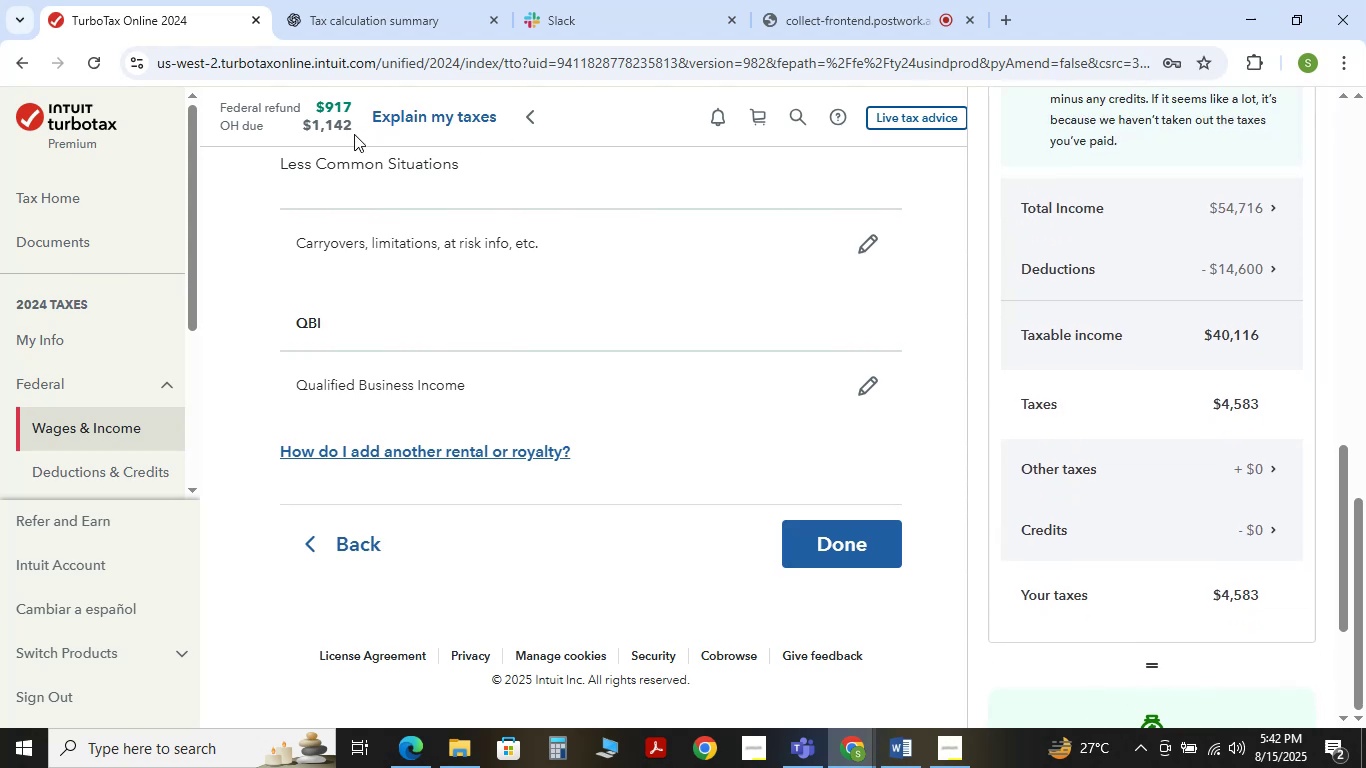 
wait(8.1)
 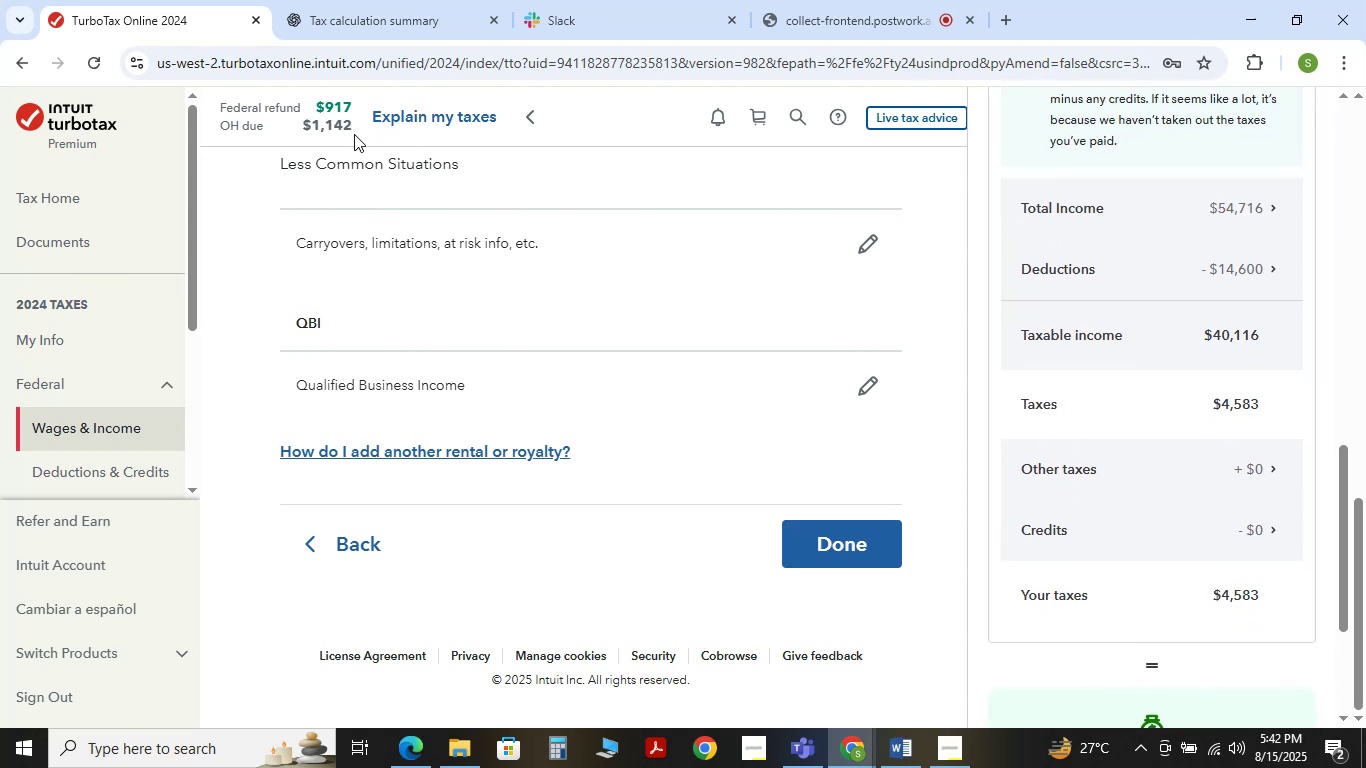 
scroll: coordinate [1093, 371], scroll_direction: up, amount: 2.0
 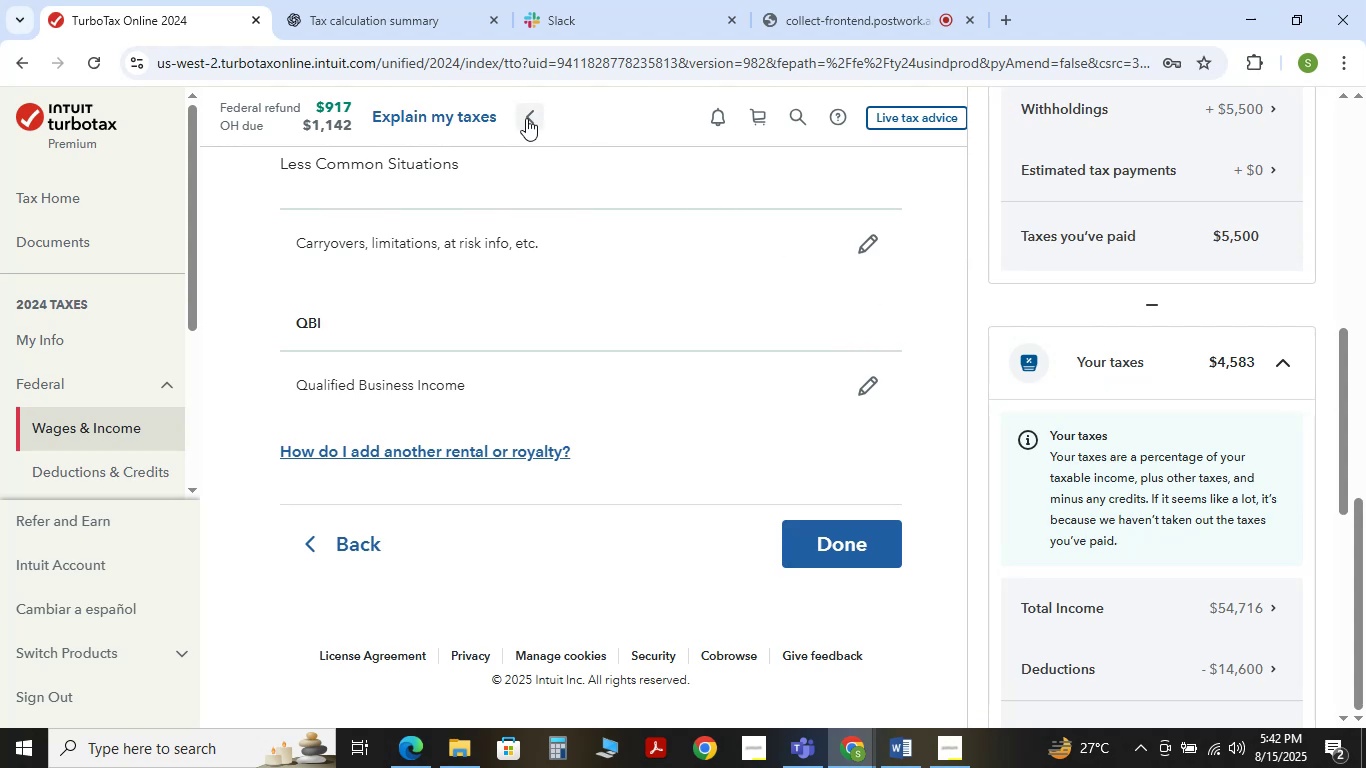 
wait(6.48)
 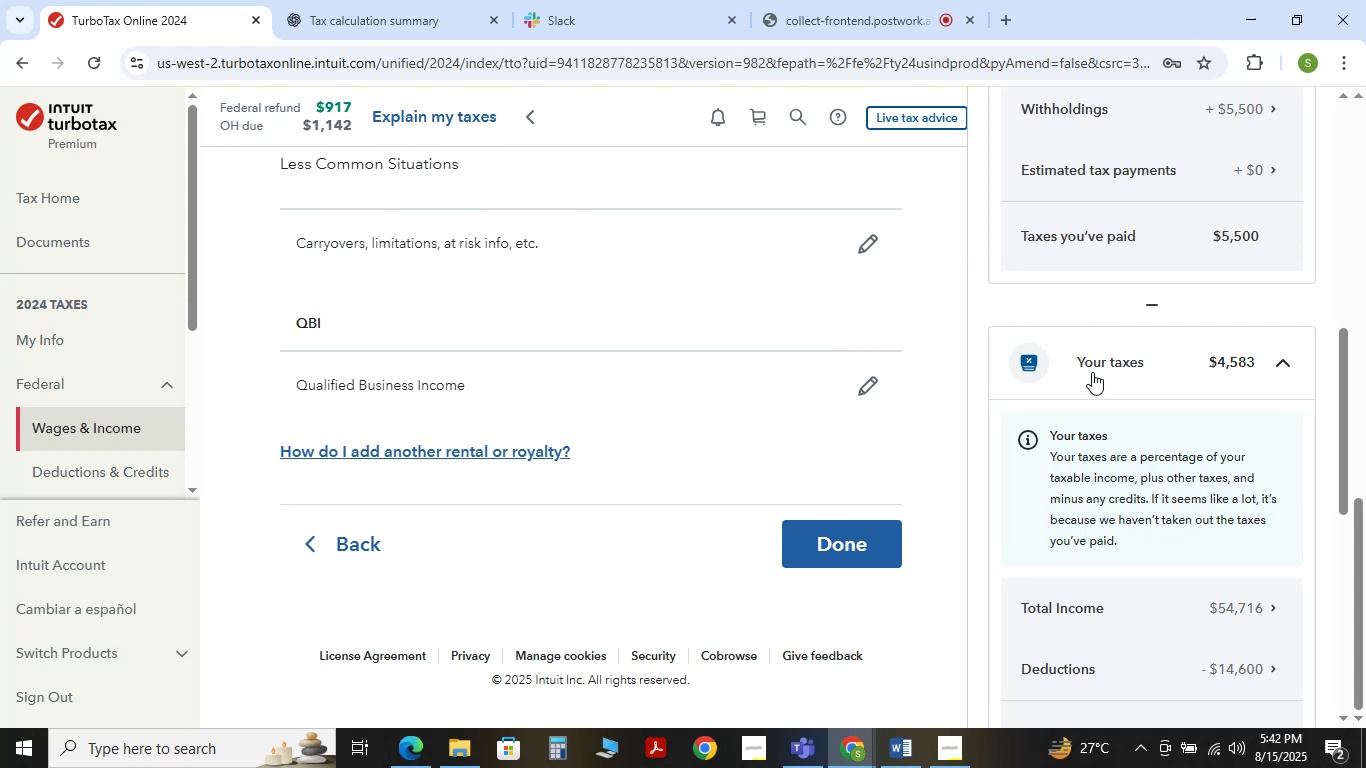 
left_click([444, 116])
 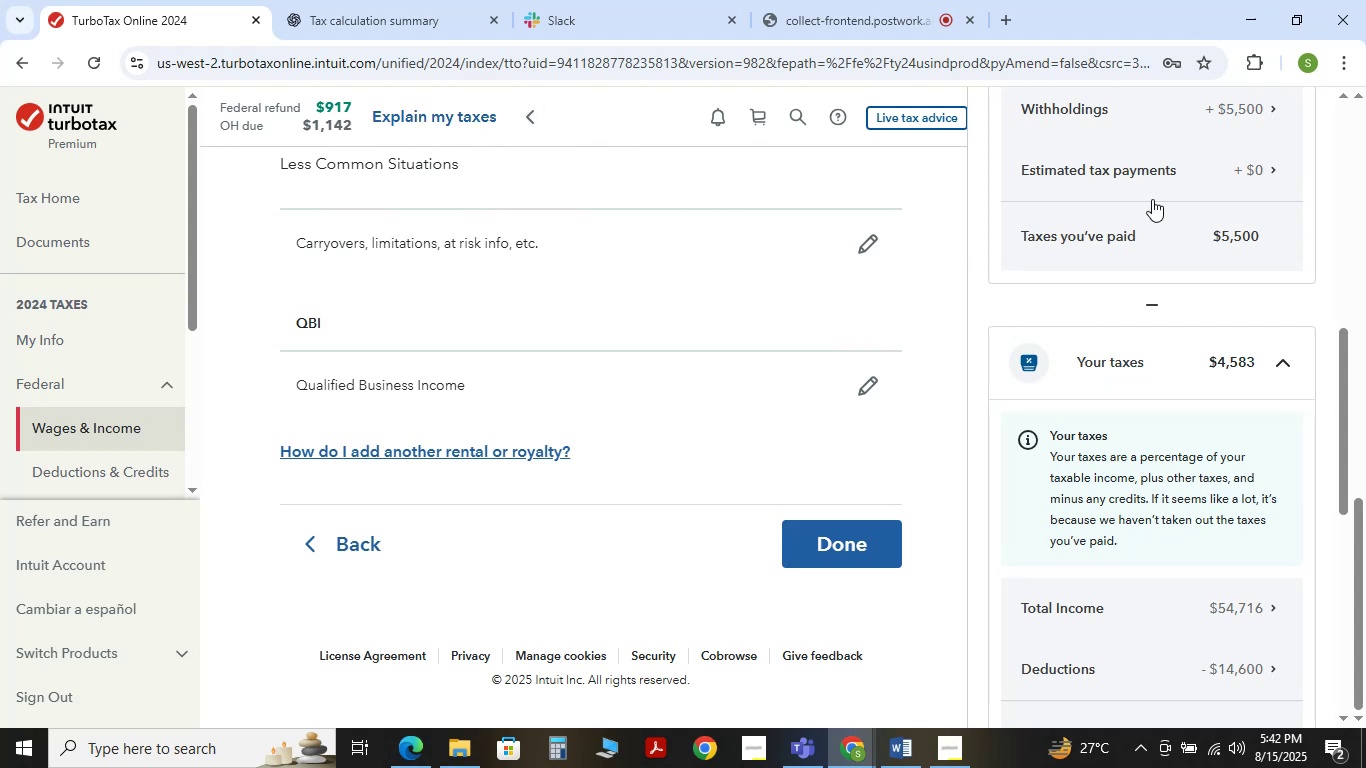 
scroll: coordinate [1171, 218], scroll_direction: down, amount: 4.0
 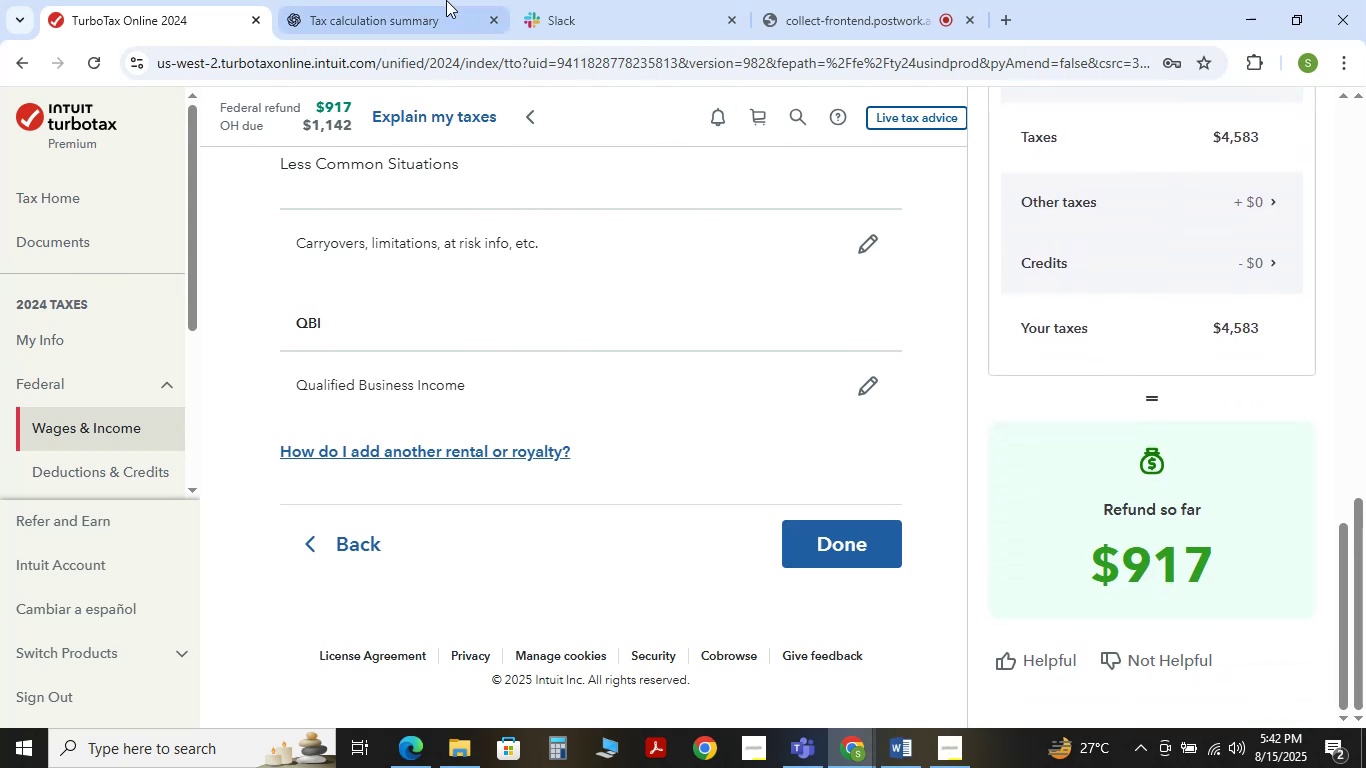 
left_click([392, 0])
 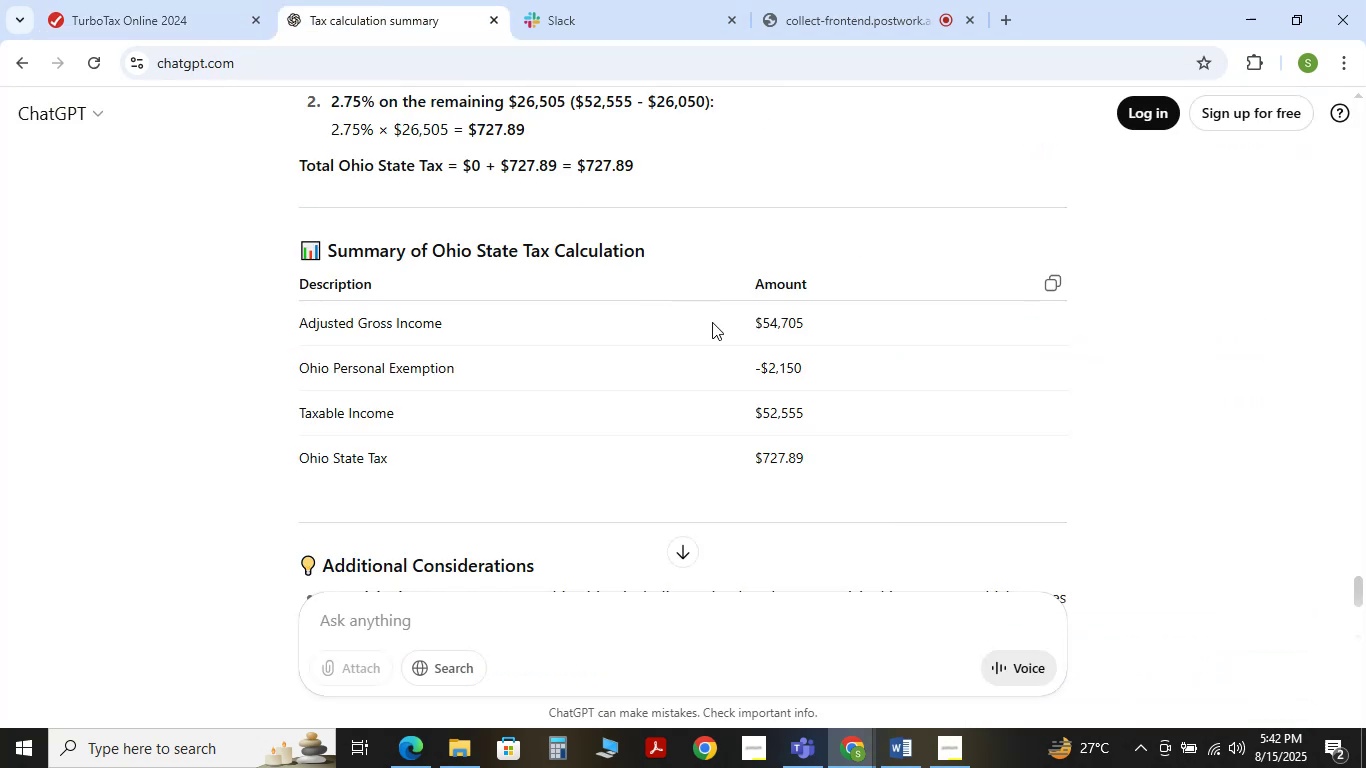 
scroll: coordinate [728, 343], scroll_direction: up, amount: 5.0
 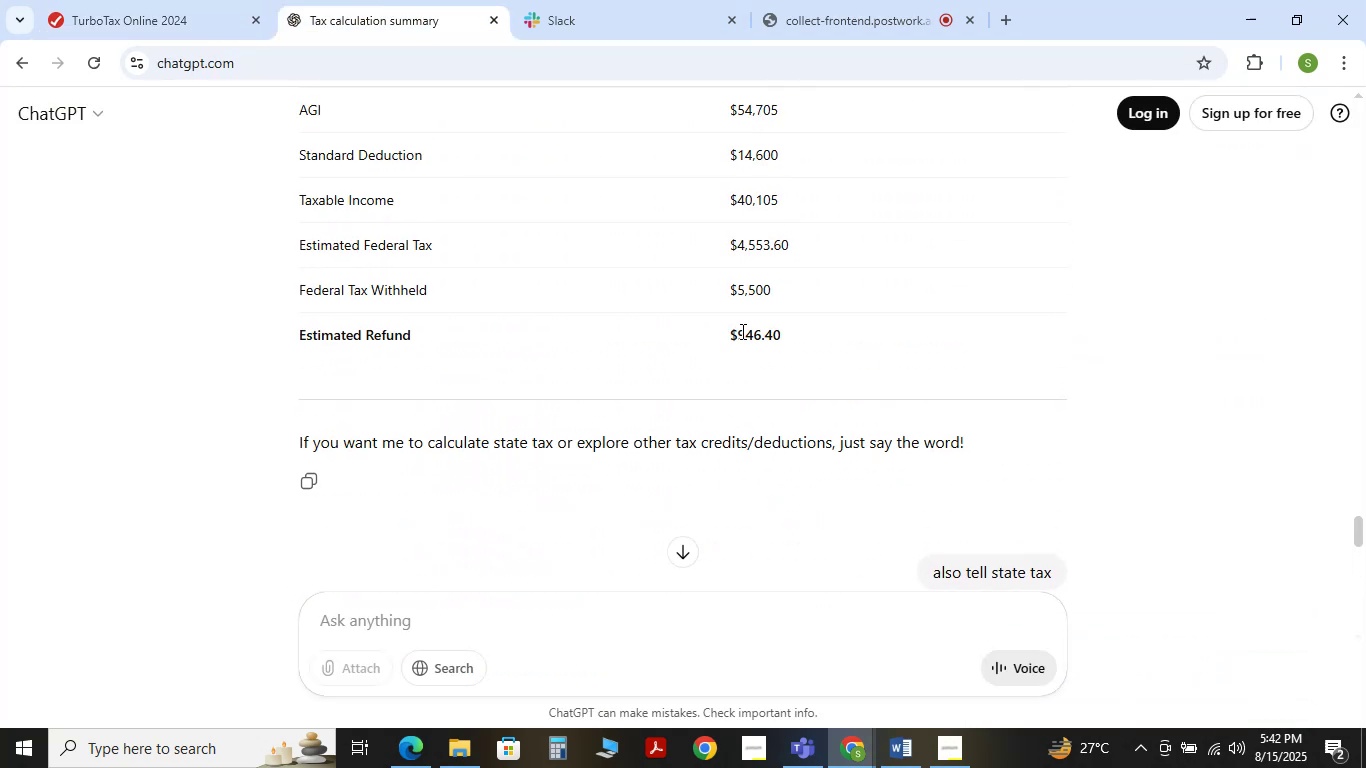 
left_click_drag(start_coordinate=[740, 332], to_coordinate=[781, 333])
 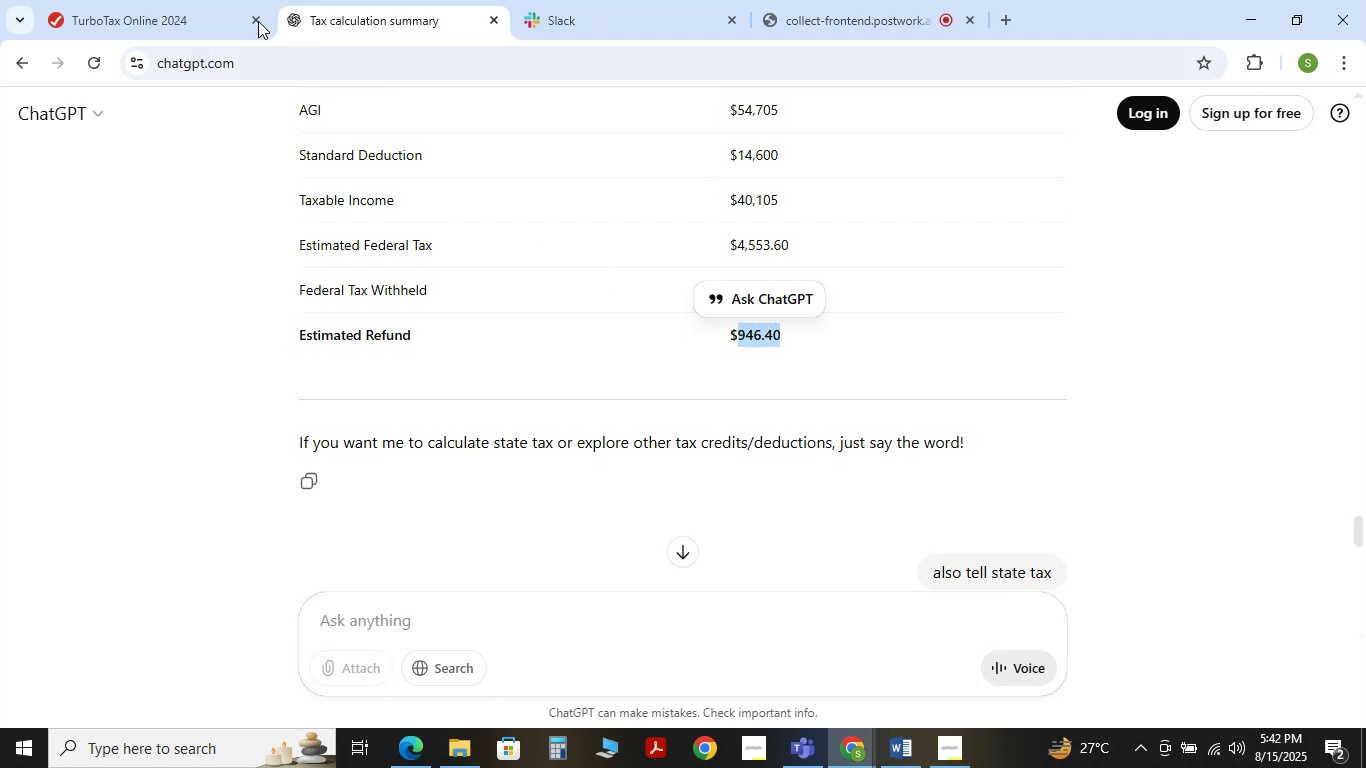 
left_click([161, 0])
 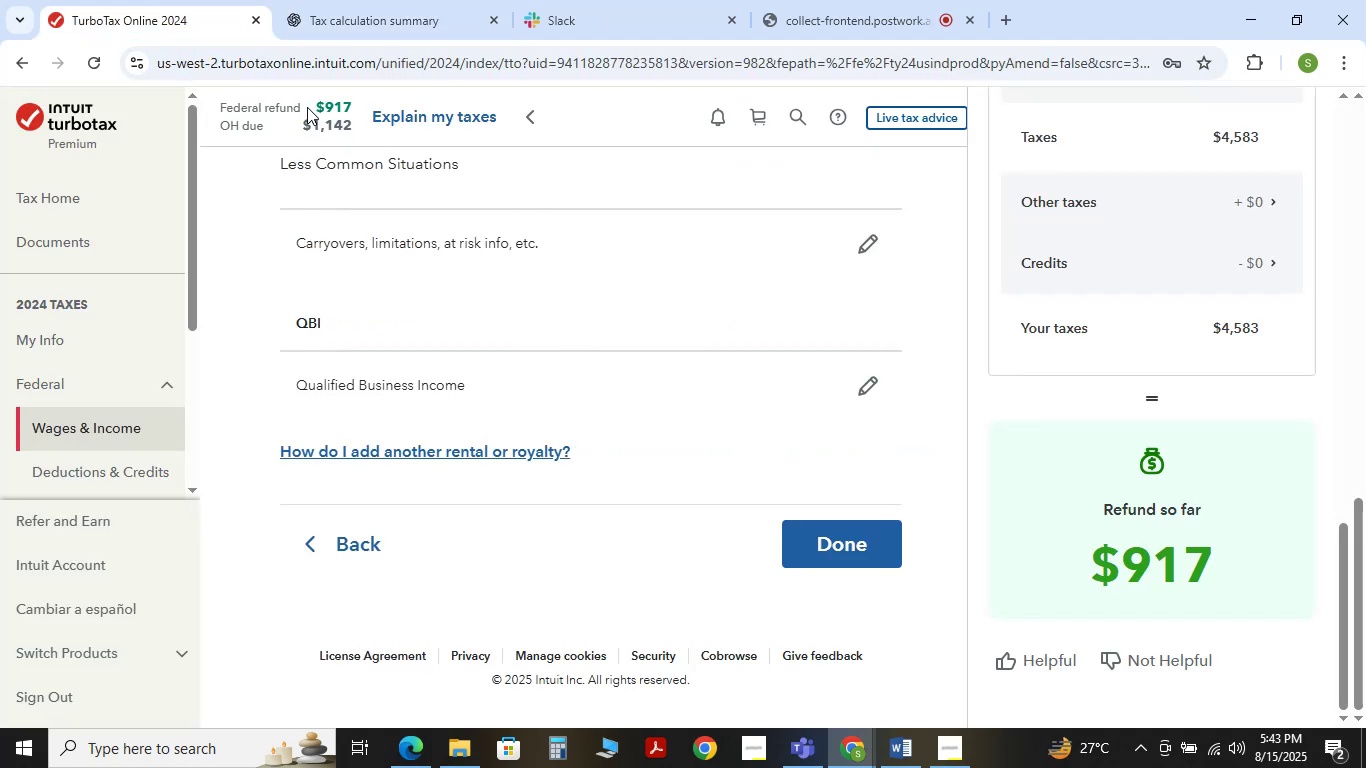 
wait(5.35)
 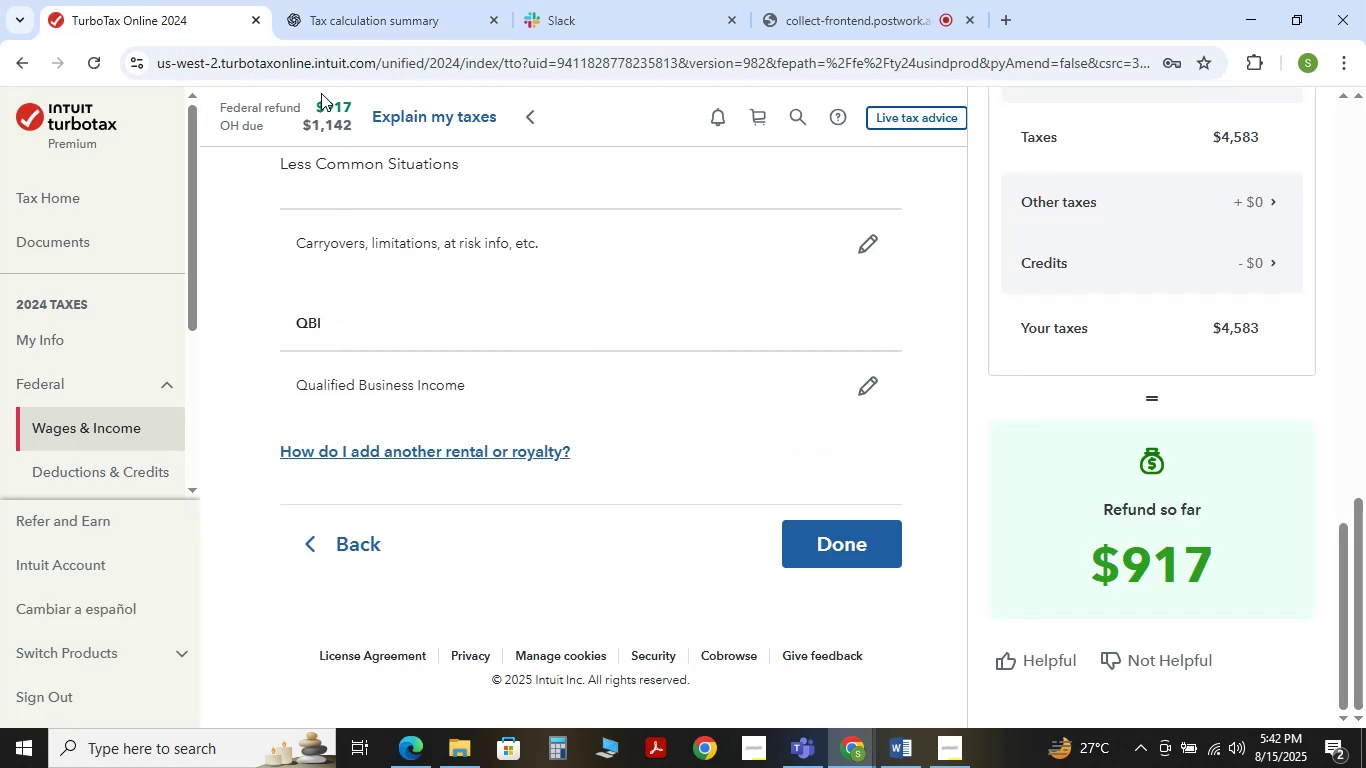 
left_click([305, 0])
 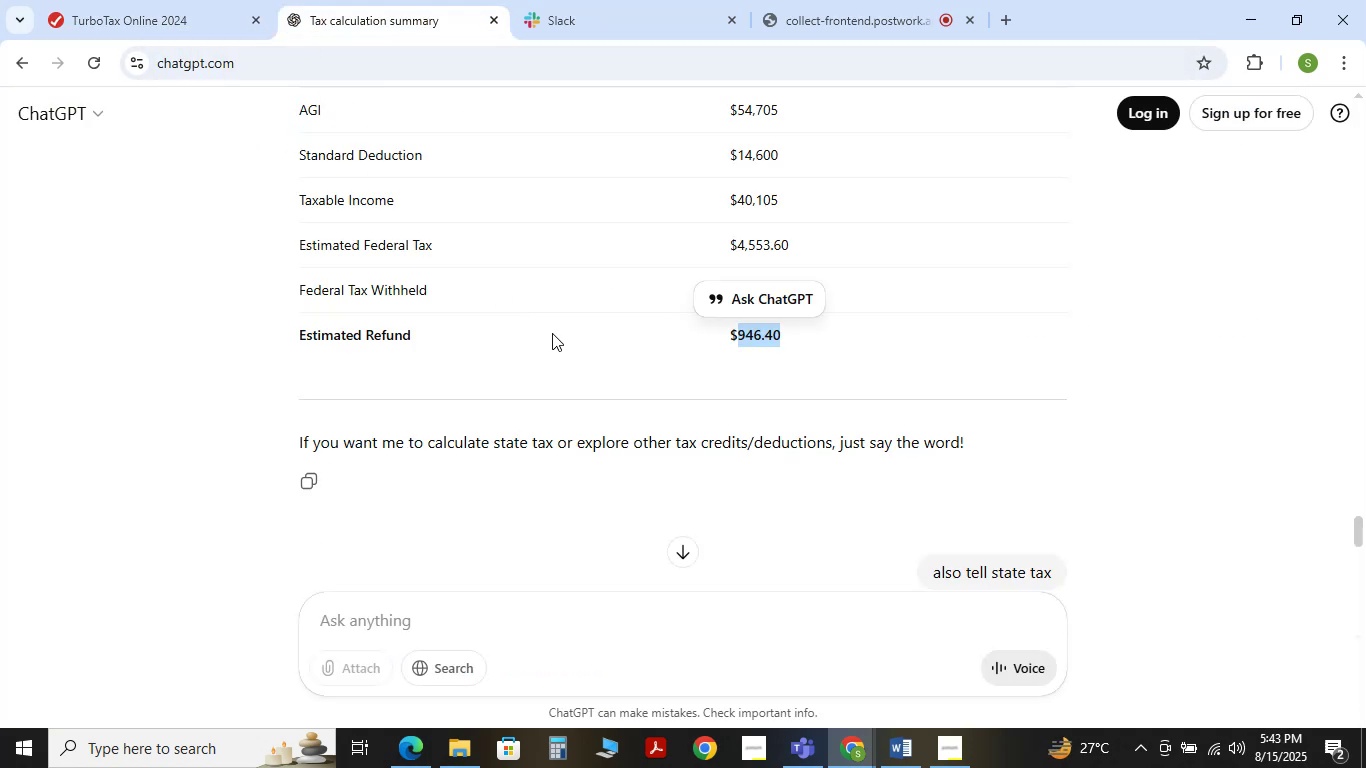 
scroll: coordinate [592, 373], scroll_direction: down, amount: 7.0
 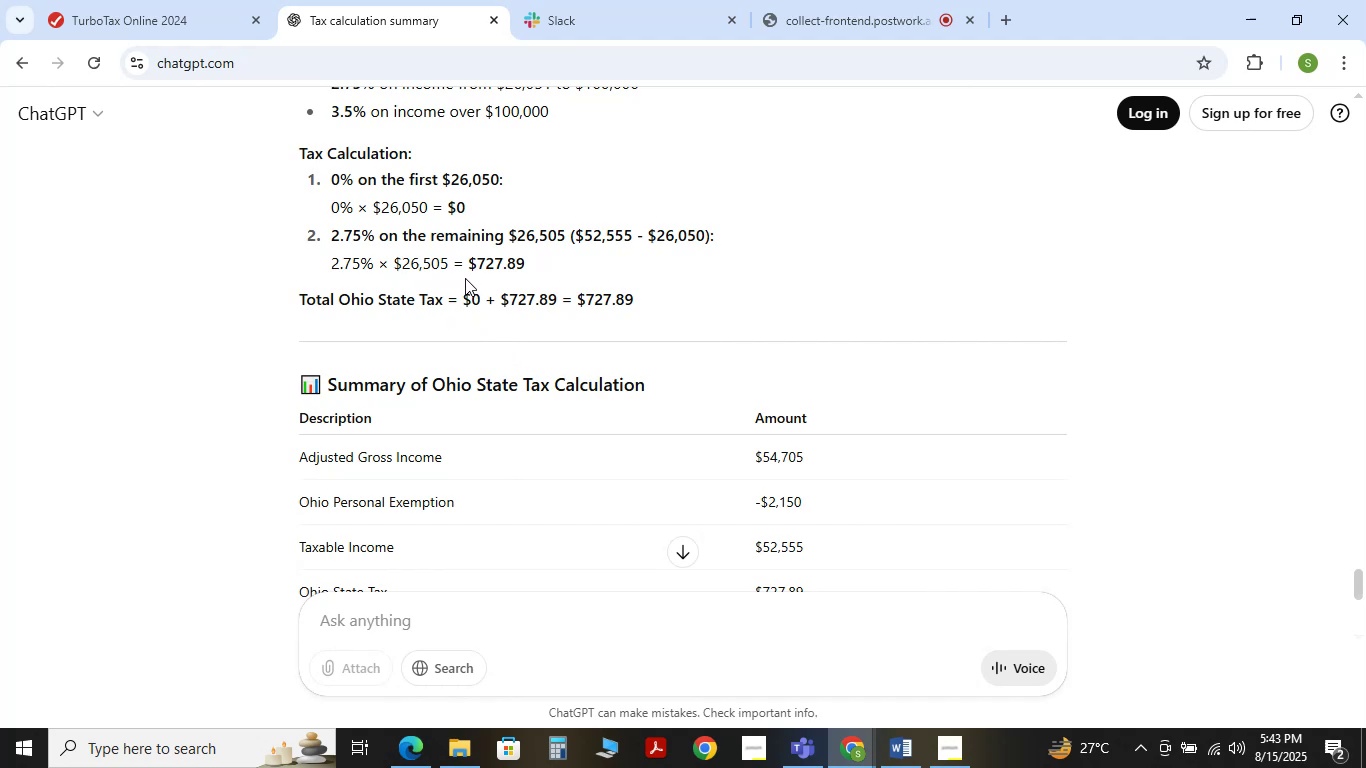 
wait(5.79)
 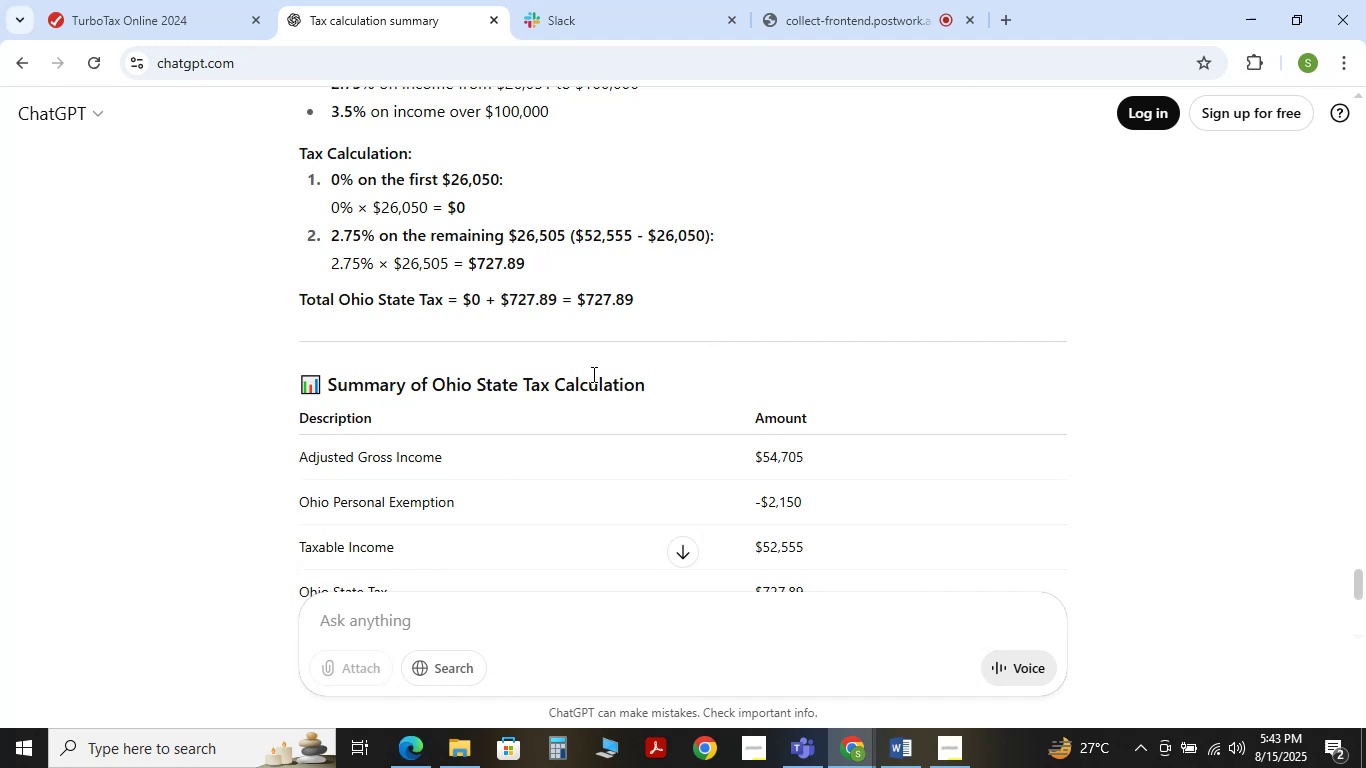 
left_click_drag(start_coordinate=[586, 303], to_coordinate=[637, 305])
 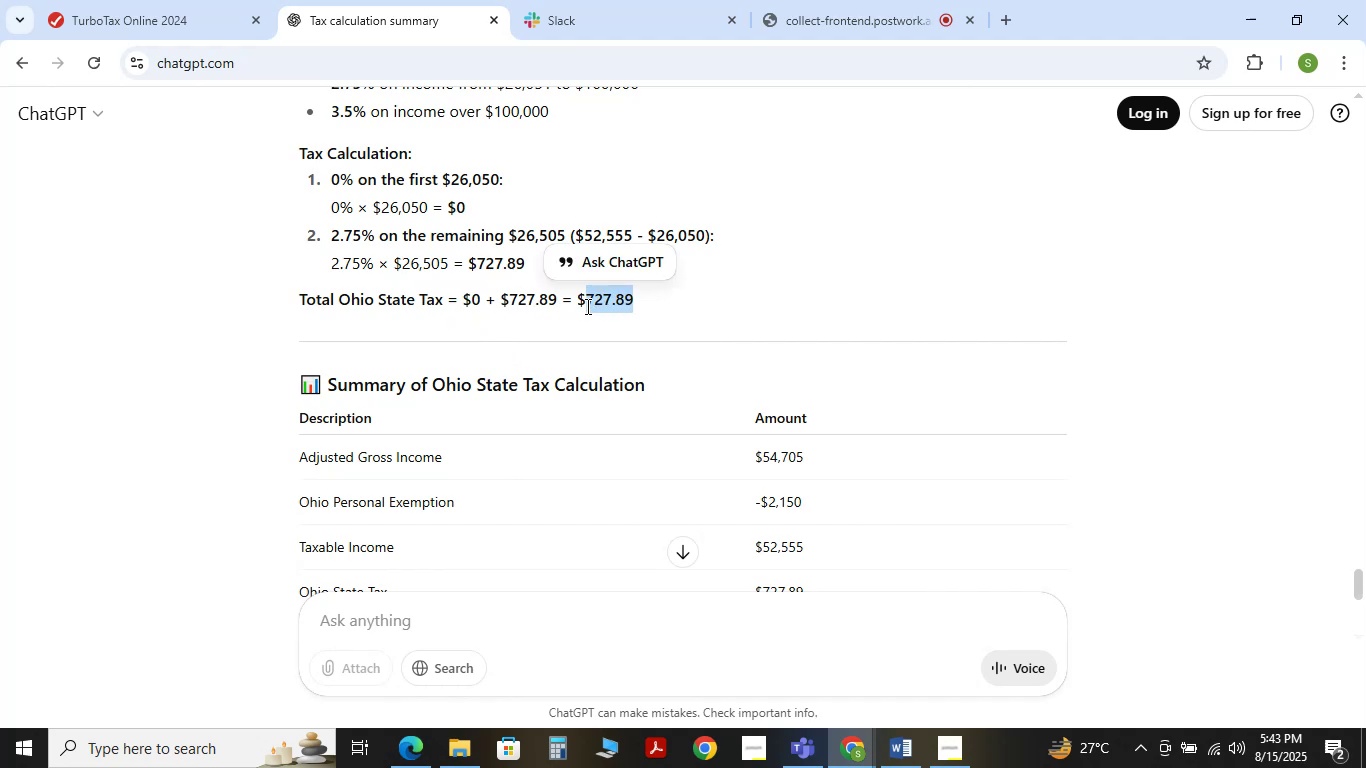 
double_click([586, 306])
 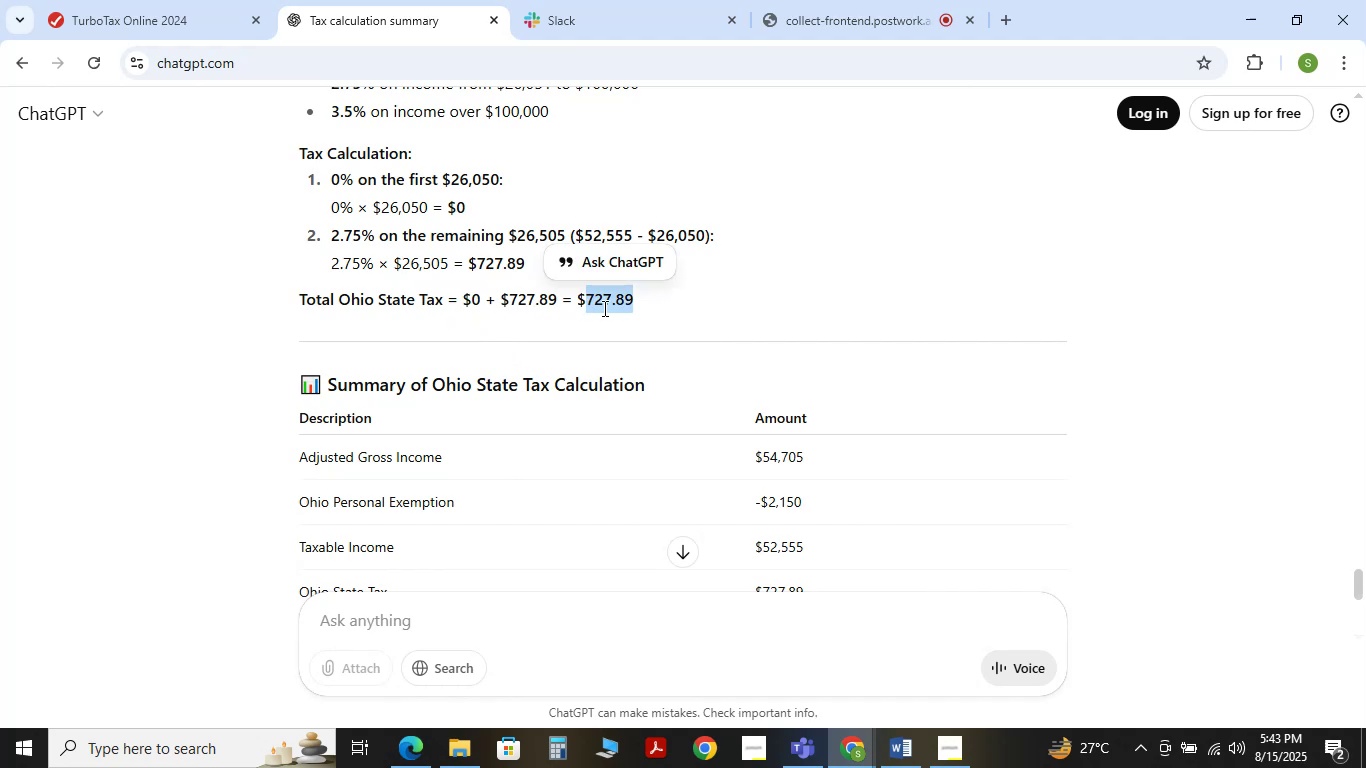 
left_click([603, 308])
 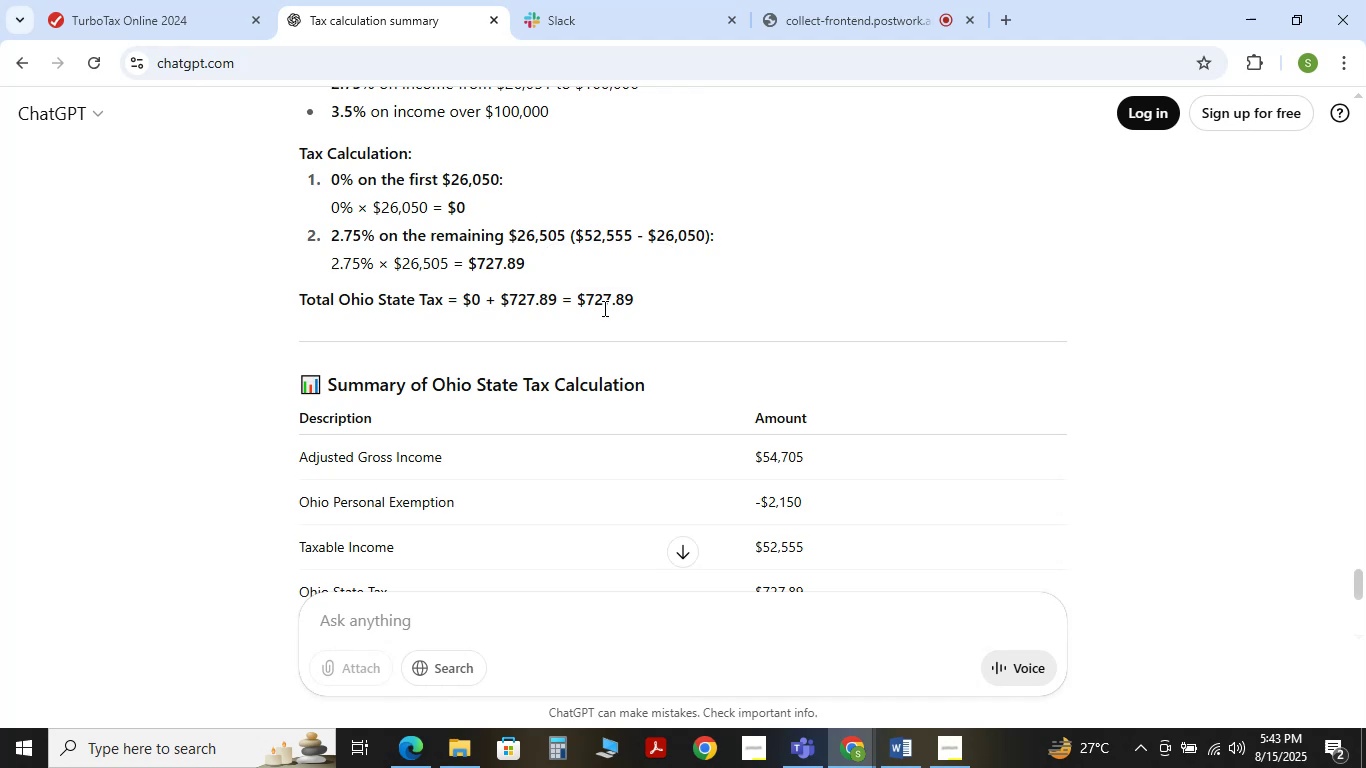 
double_click([603, 308])
 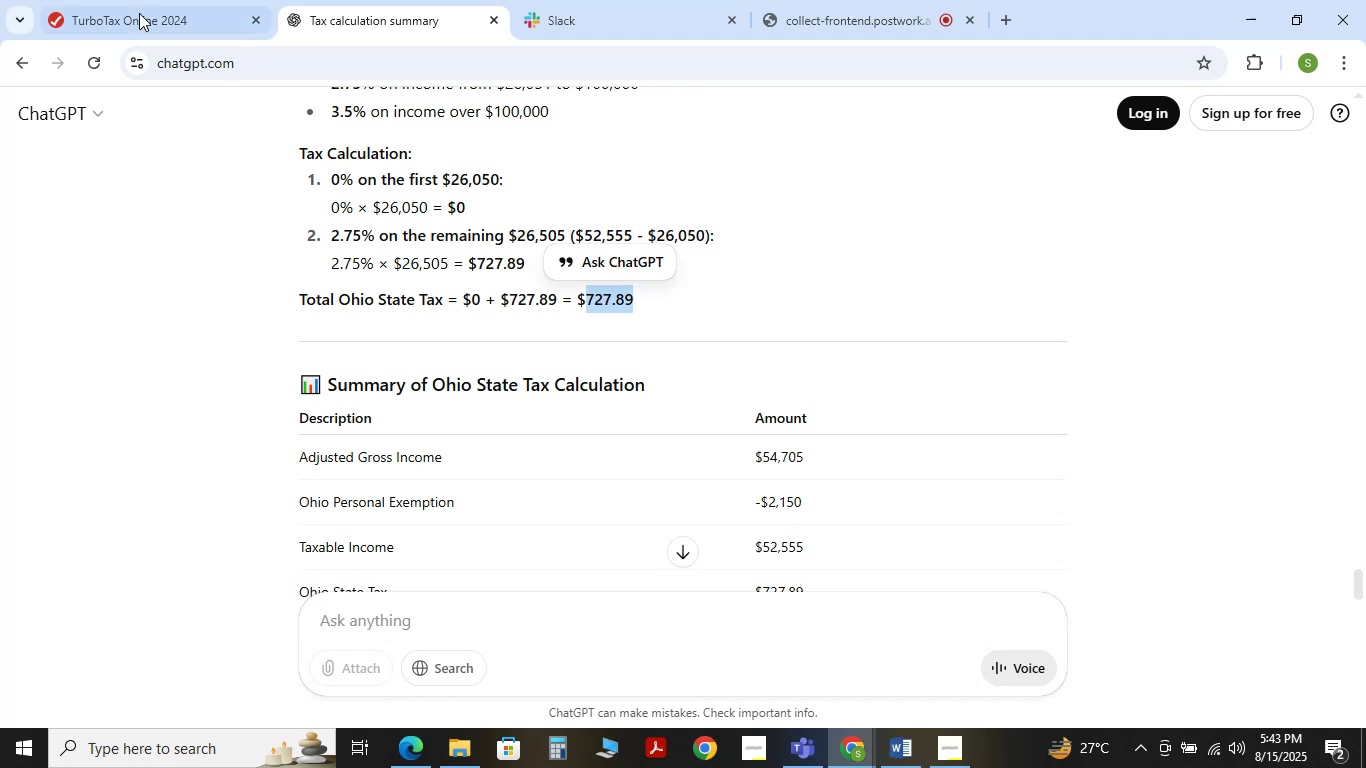 
left_click([123, 0])
 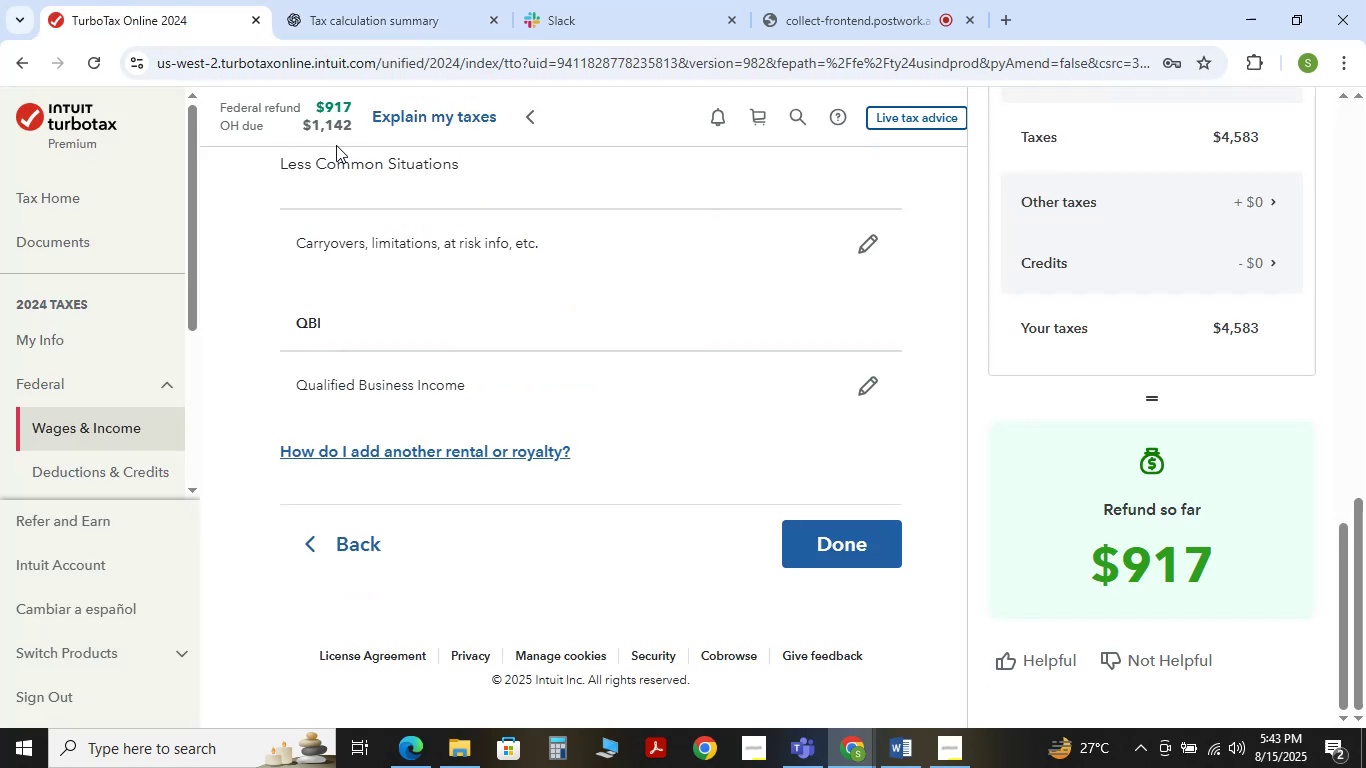 
left_click([347, 35])
 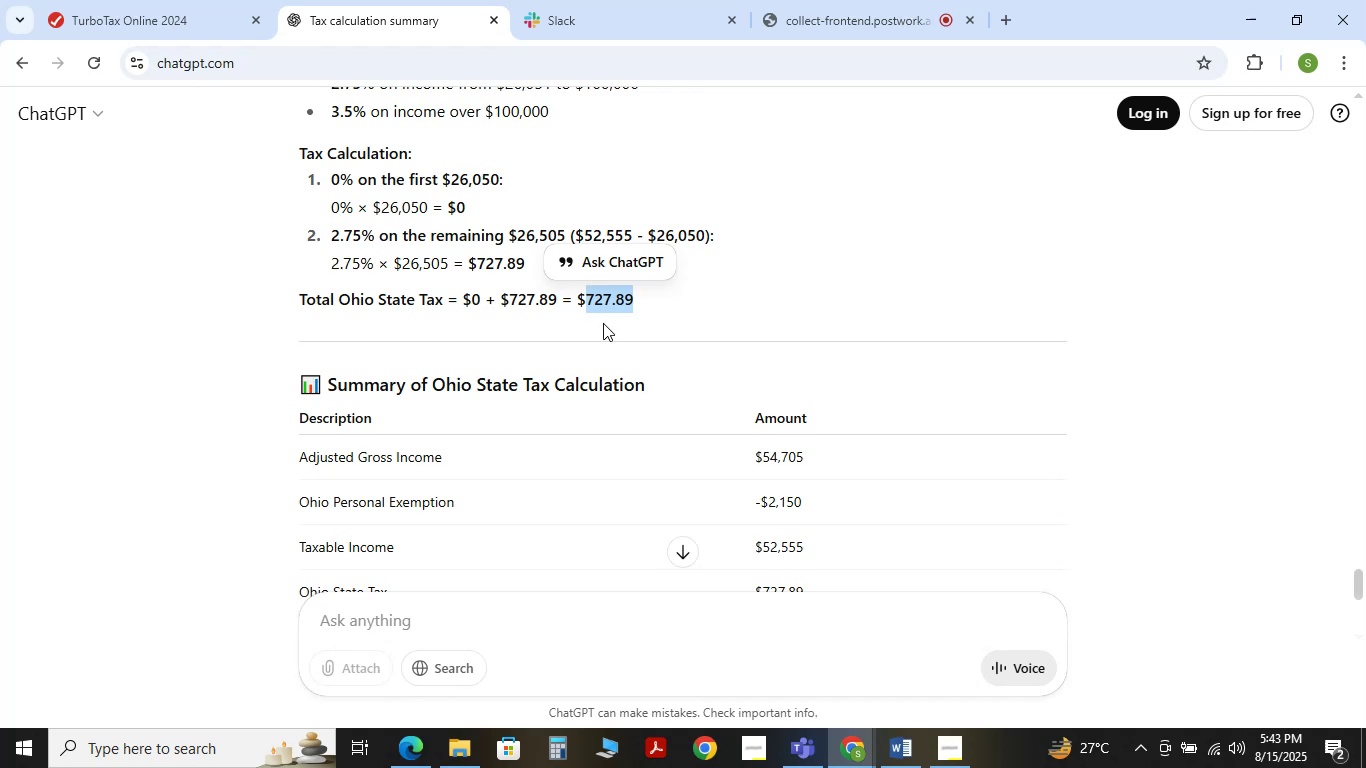 
wait(23.89)
 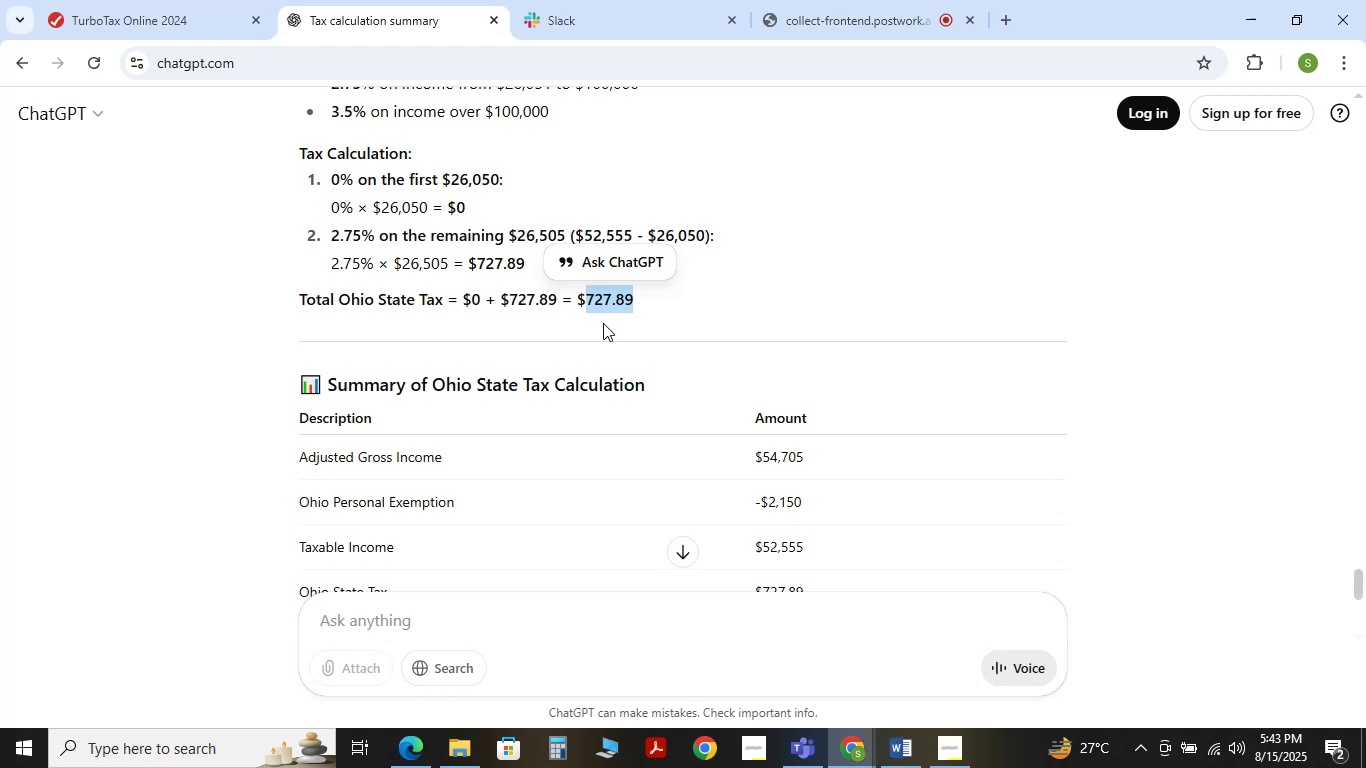 
scroll: coordinate [539, 322], scroll_direction: up, amount: 2.0
 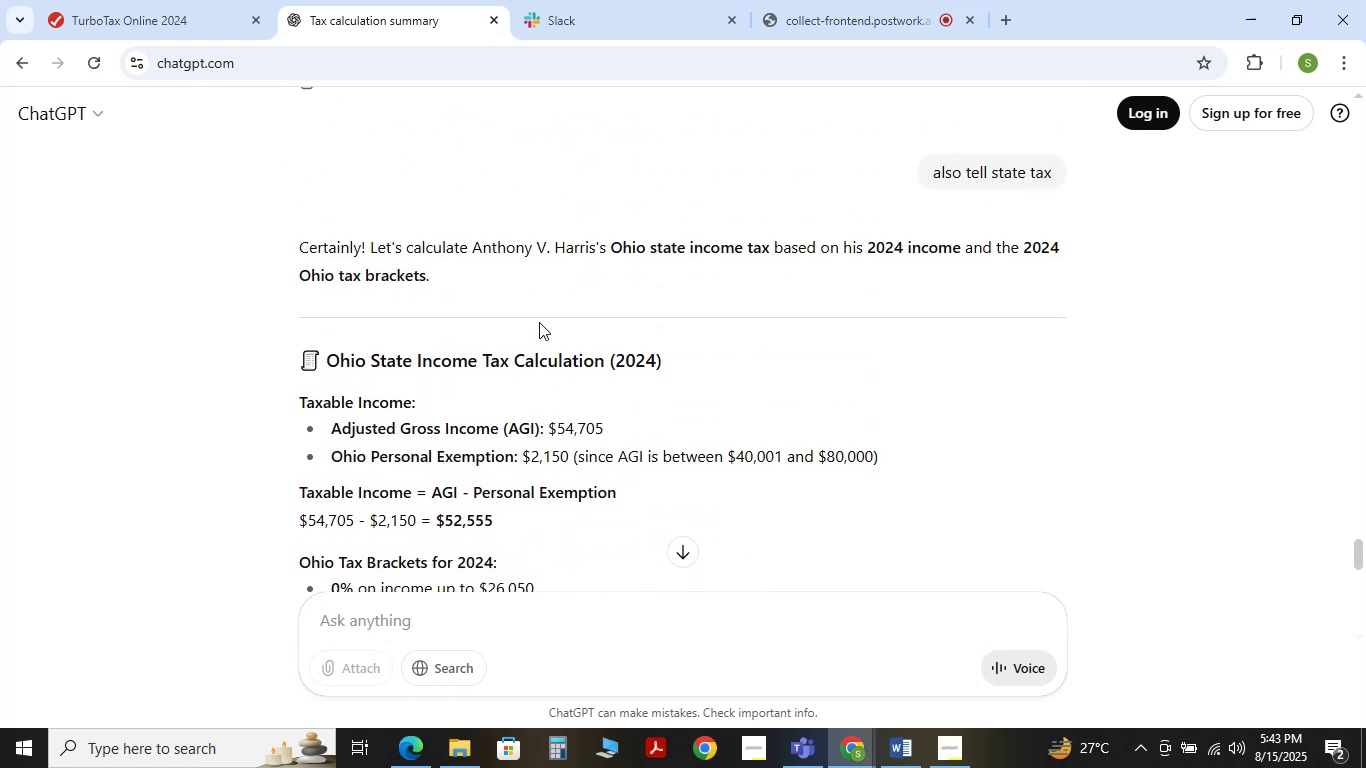 
scroll: coordinate [539, 322], scroll_direction: down, amount: 5.0
 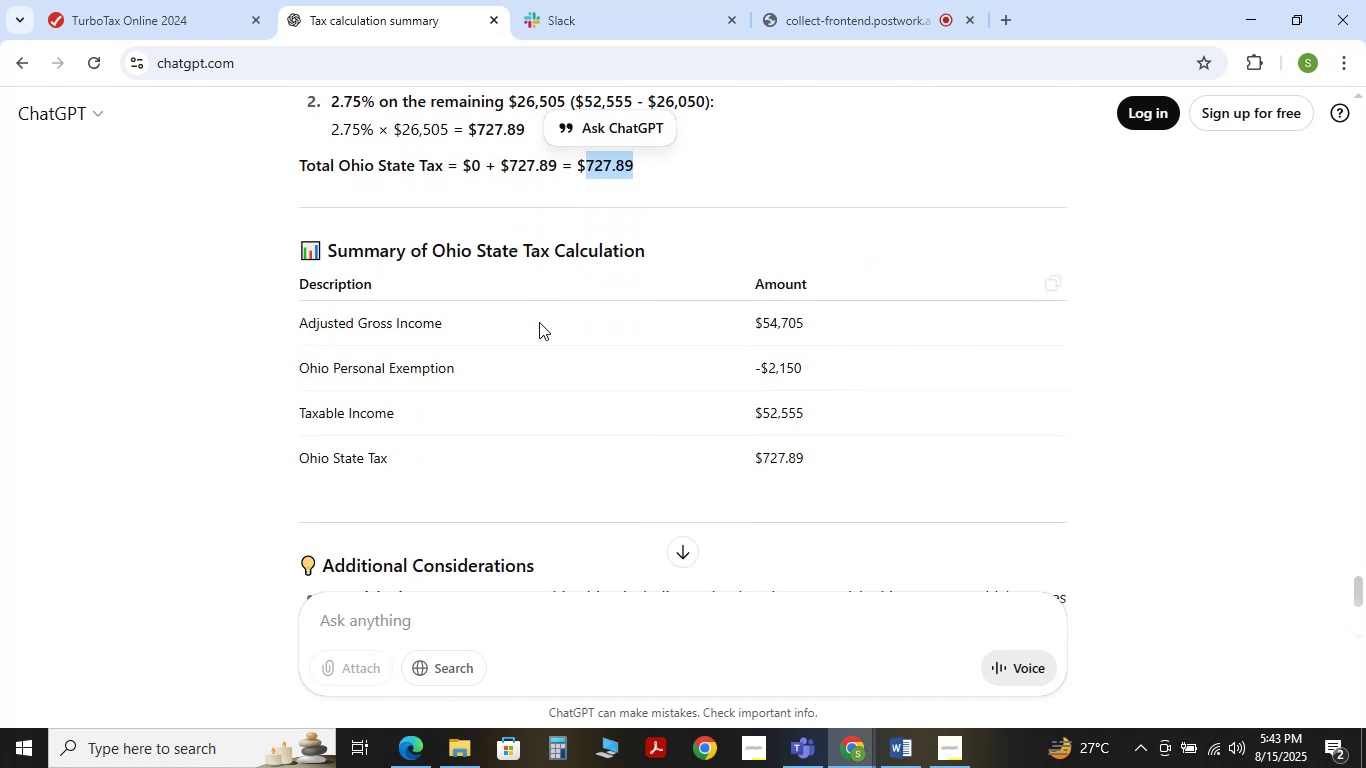 
scroll: coordinate [539, 322], scroll_direction: up, amount: 8.0
 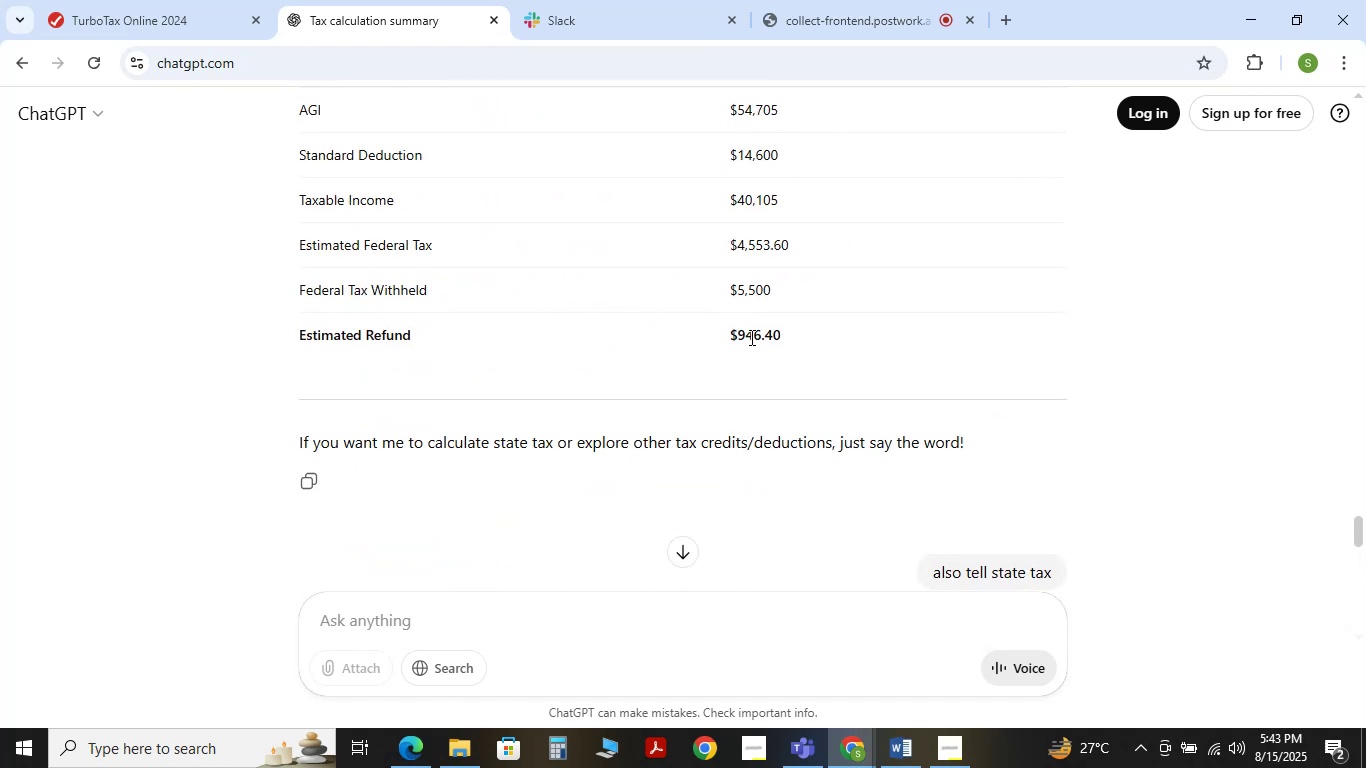 
double_click([751, 337])
 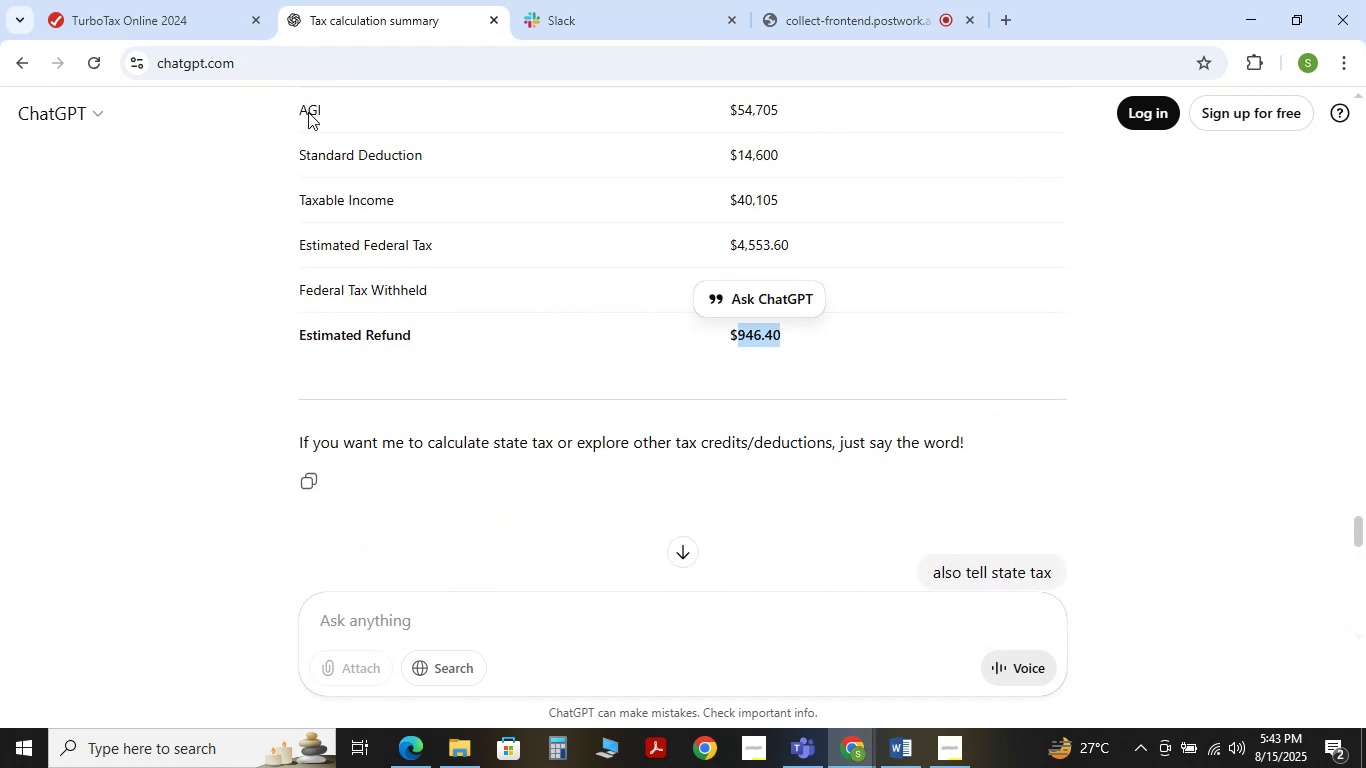 
left_click([174, 6])
 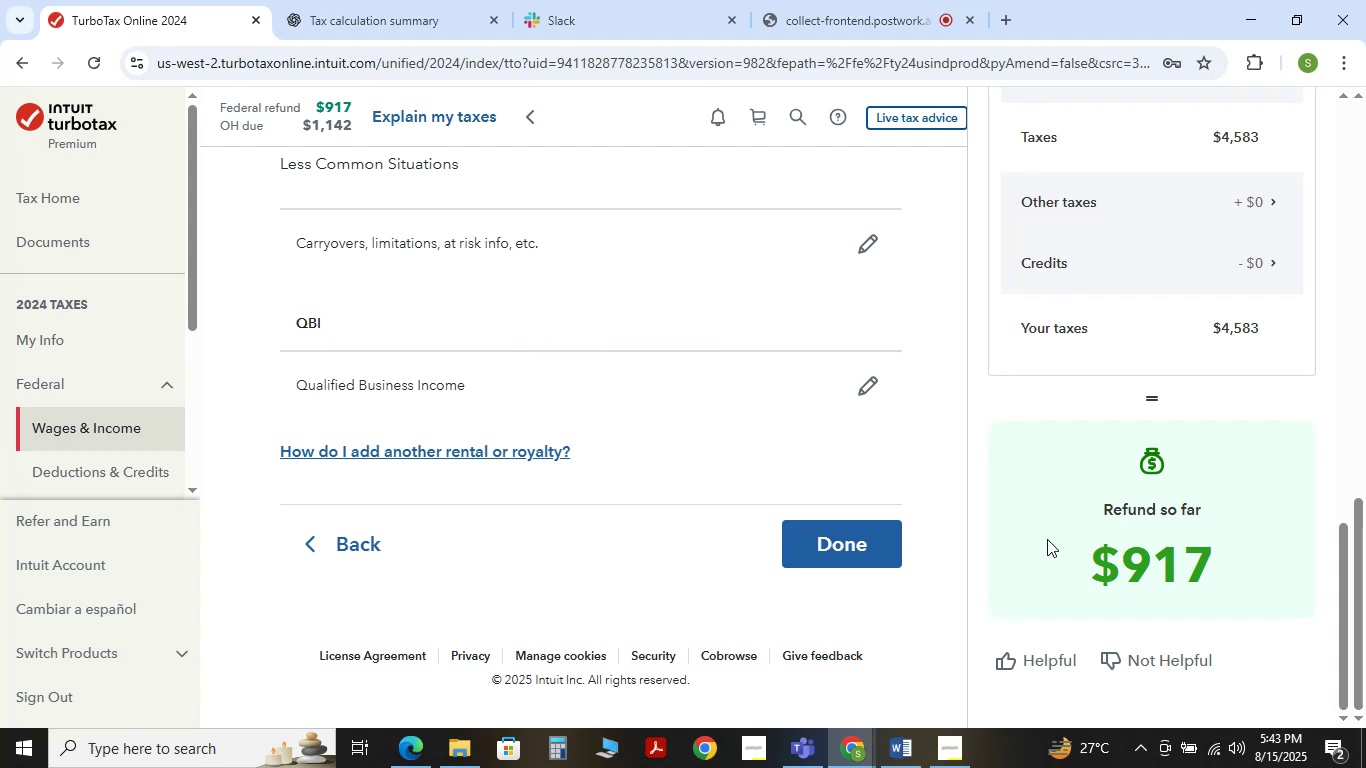 
wait(7.38)
 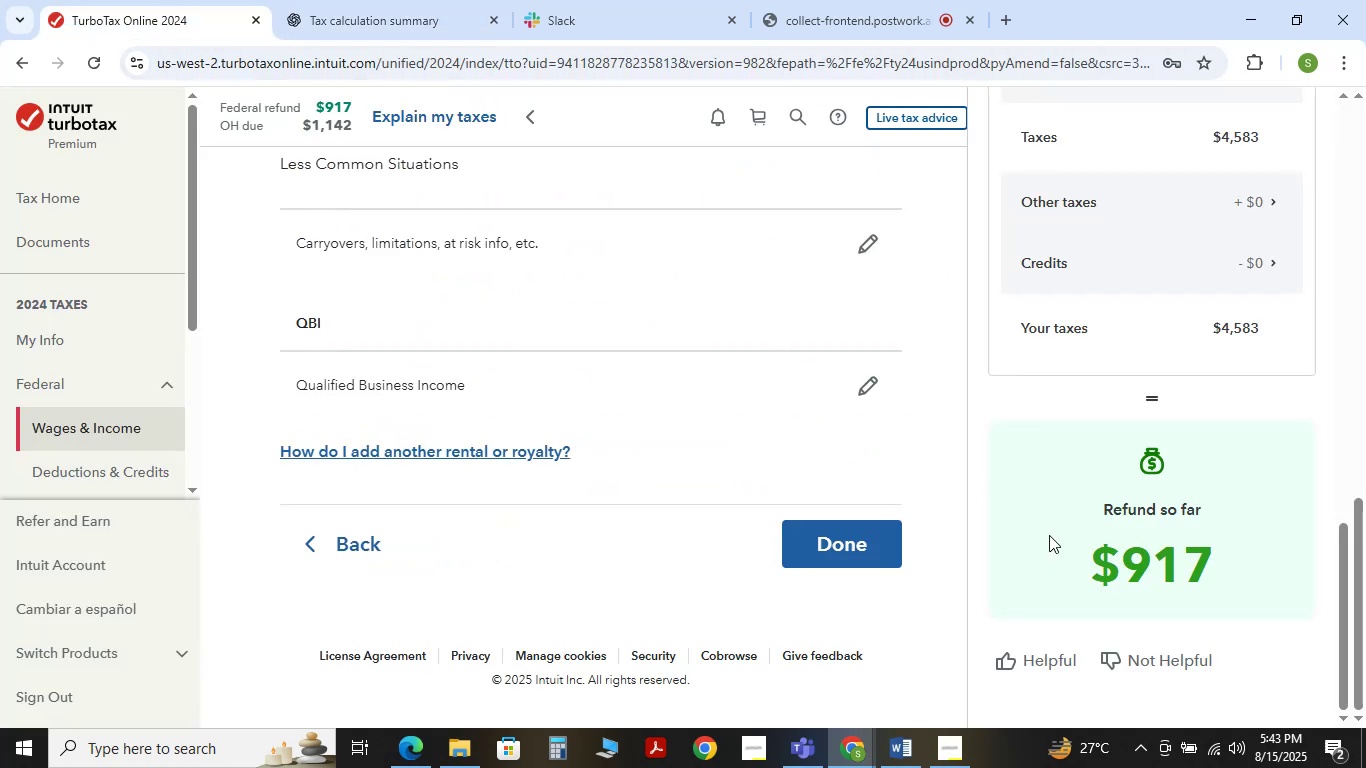 
left_click([368, 24])
 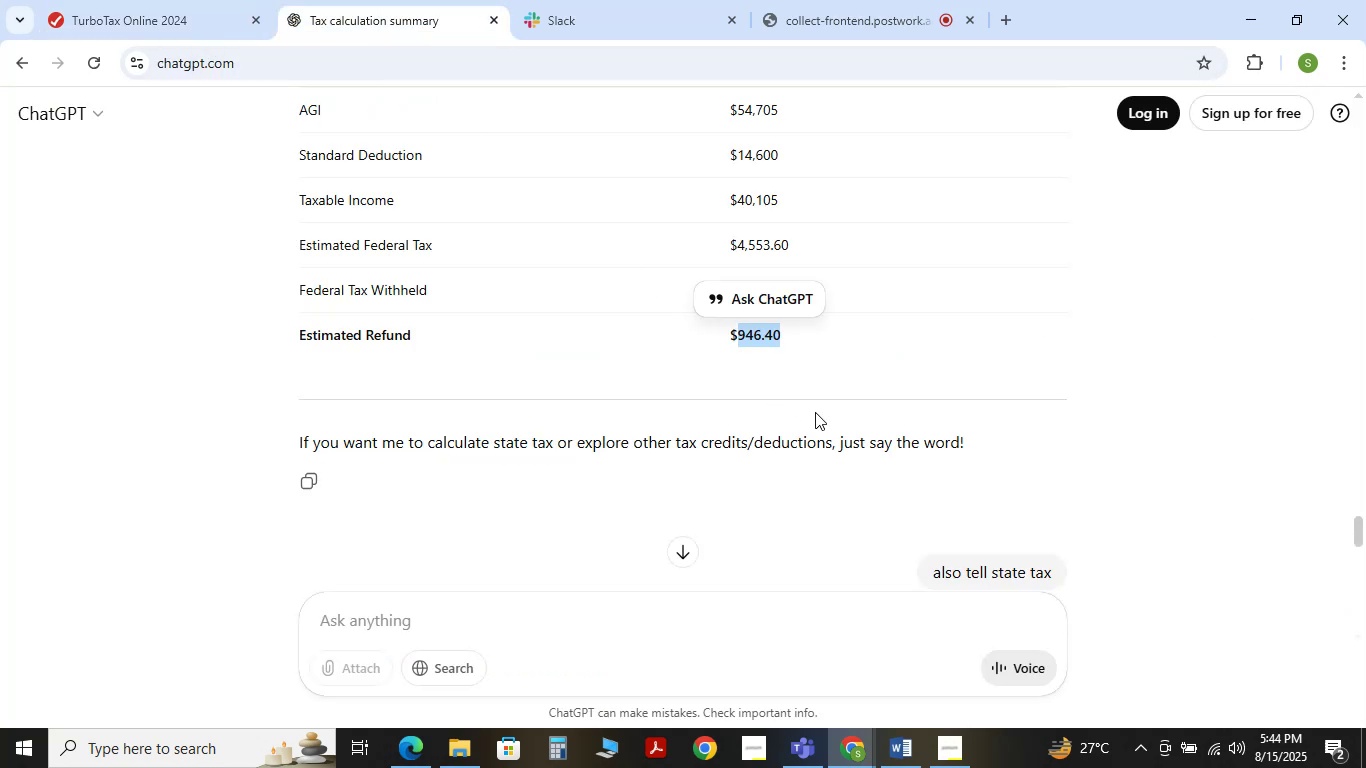 
scroll: coordinate [824, 422], scroll_direction: down, amount: 6.0
 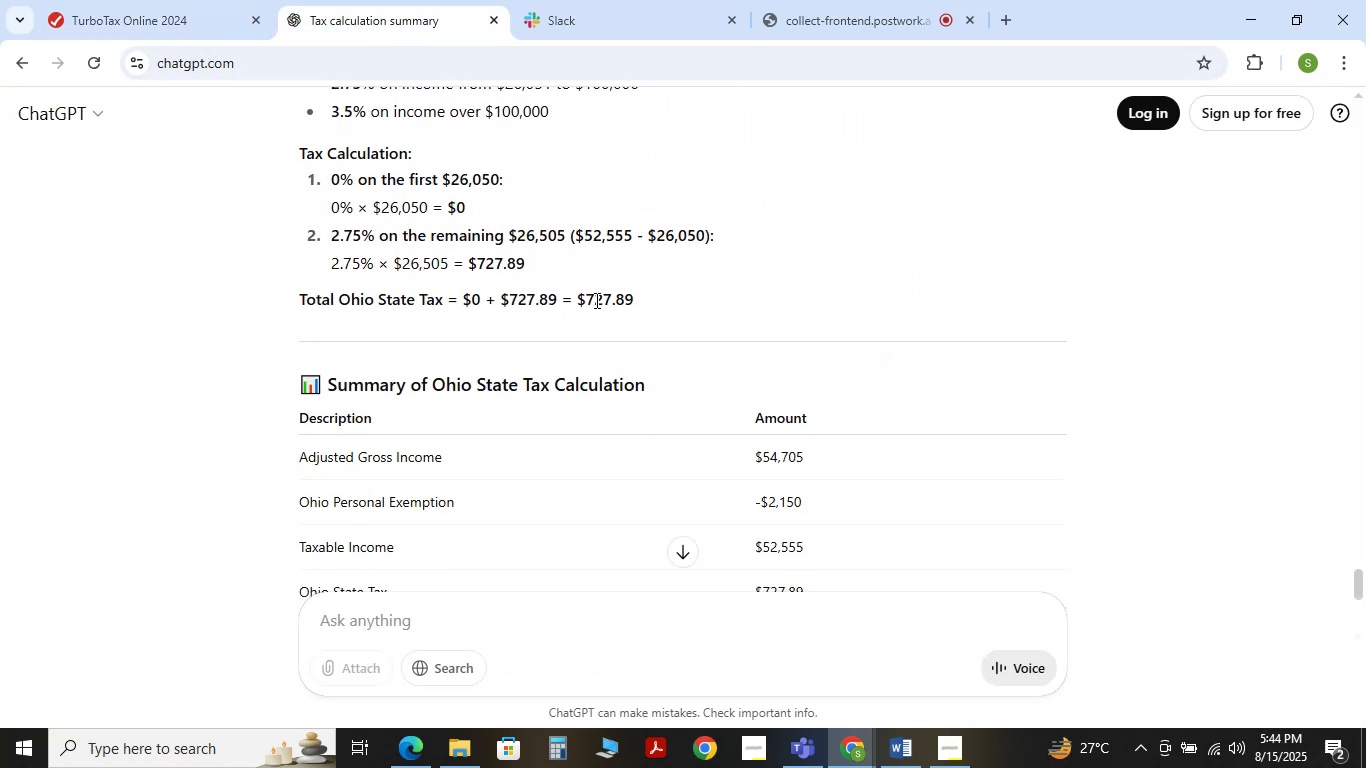 
double_click([595, 298])
 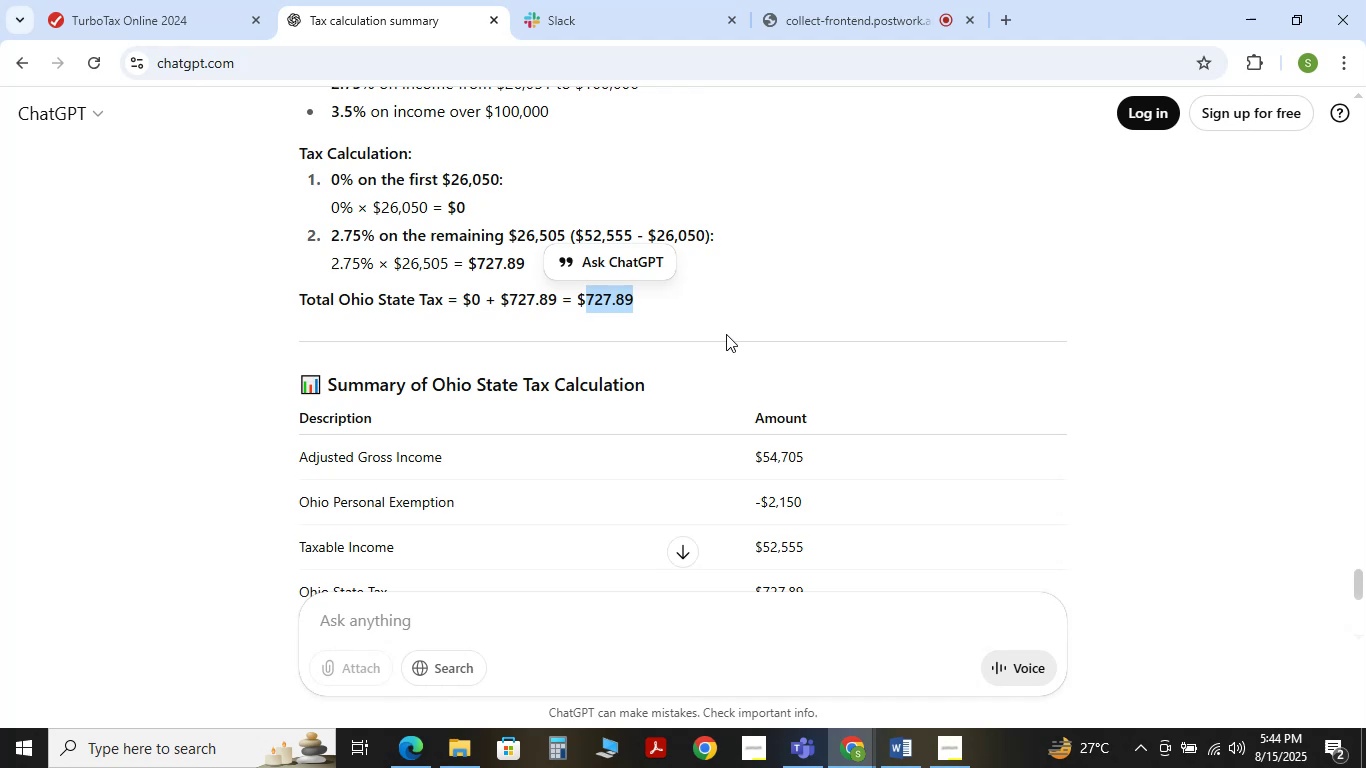 
wait(9.76)
 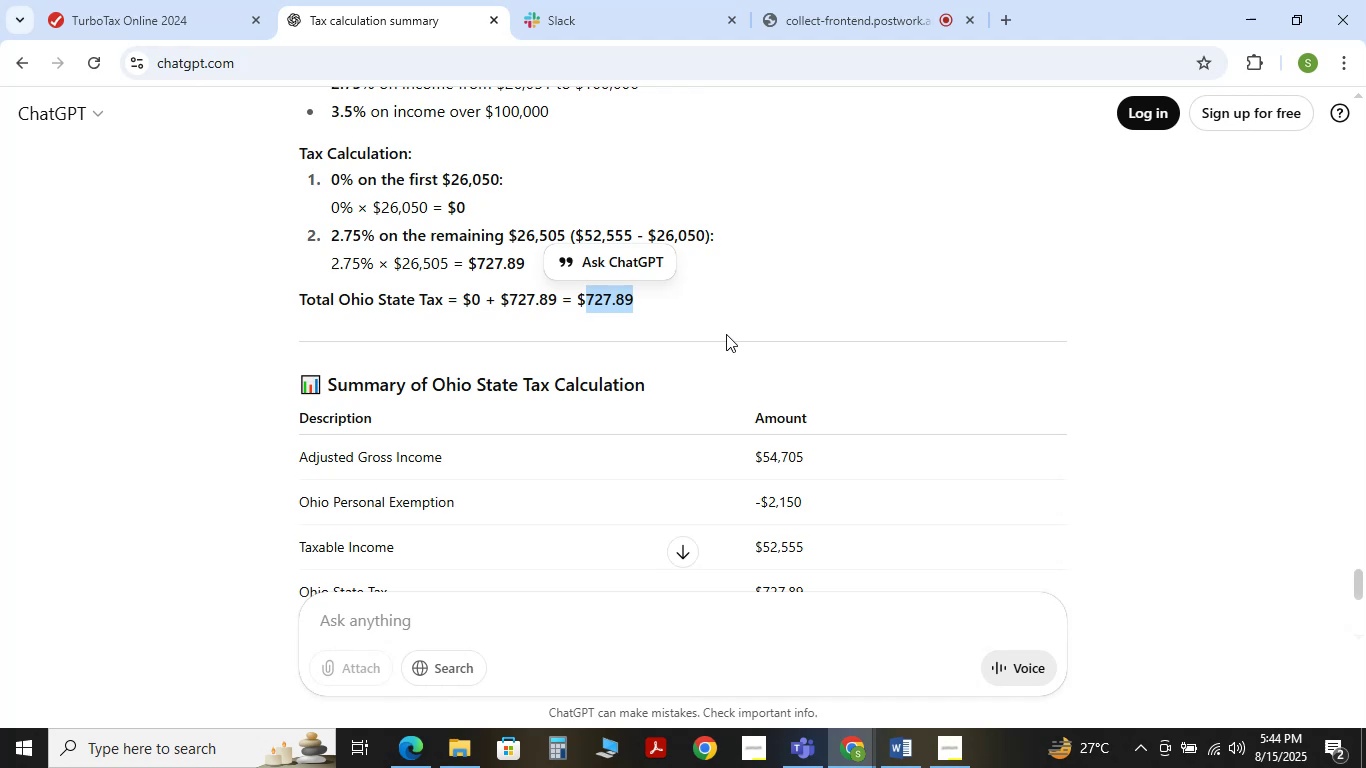 
left_click([165, 0])
 